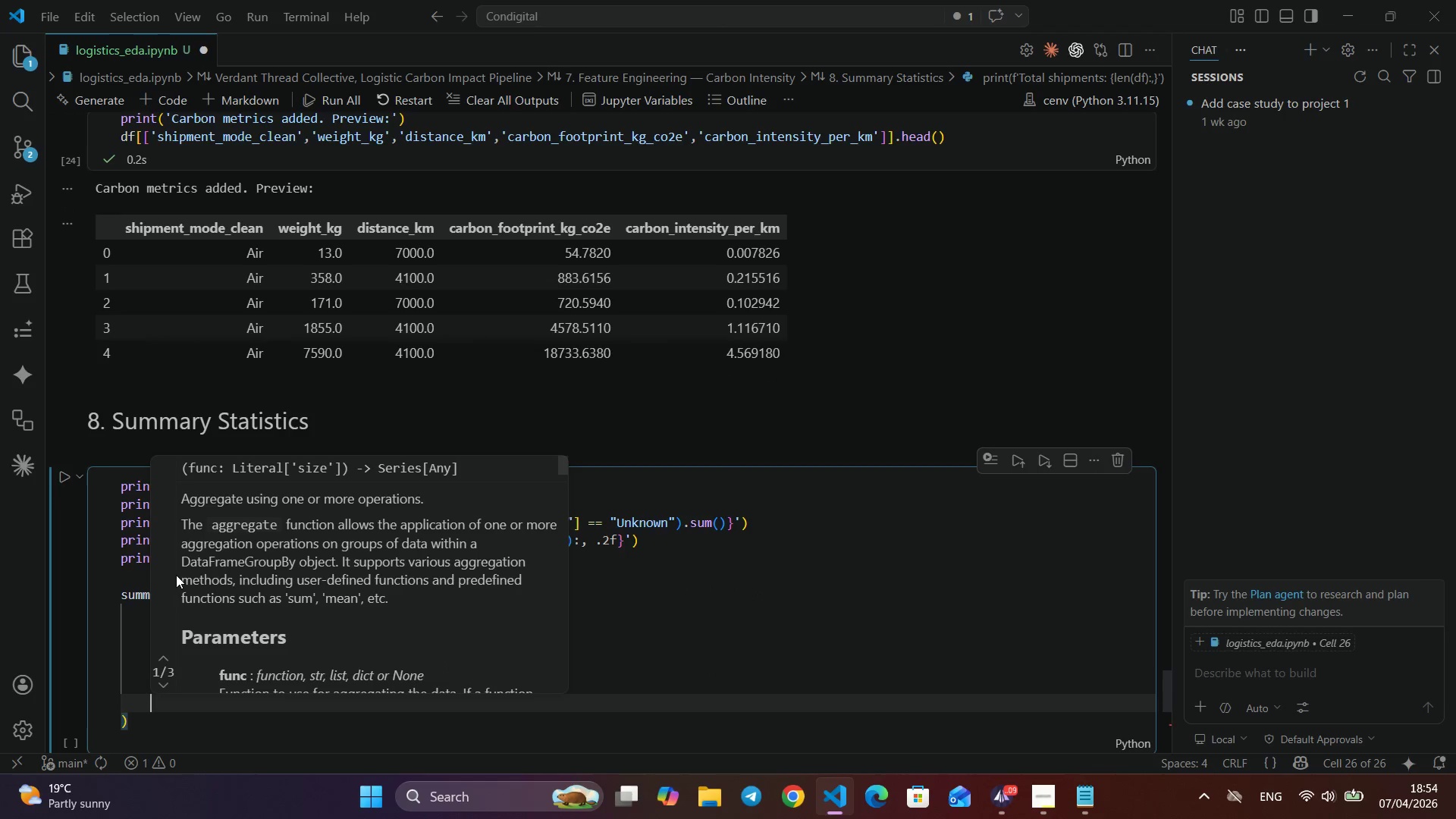 
key(Comma)
 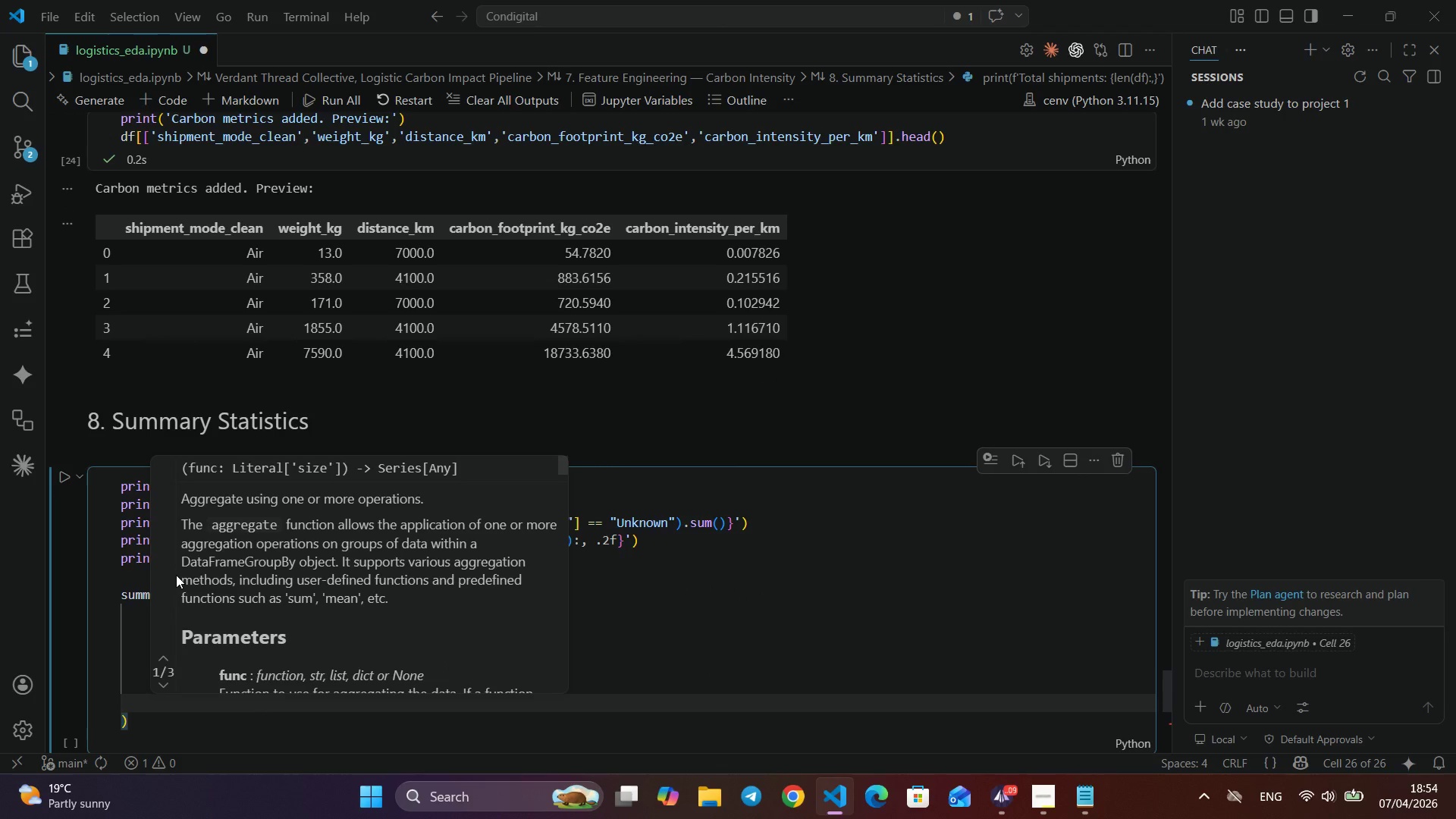 
key(Enter)
 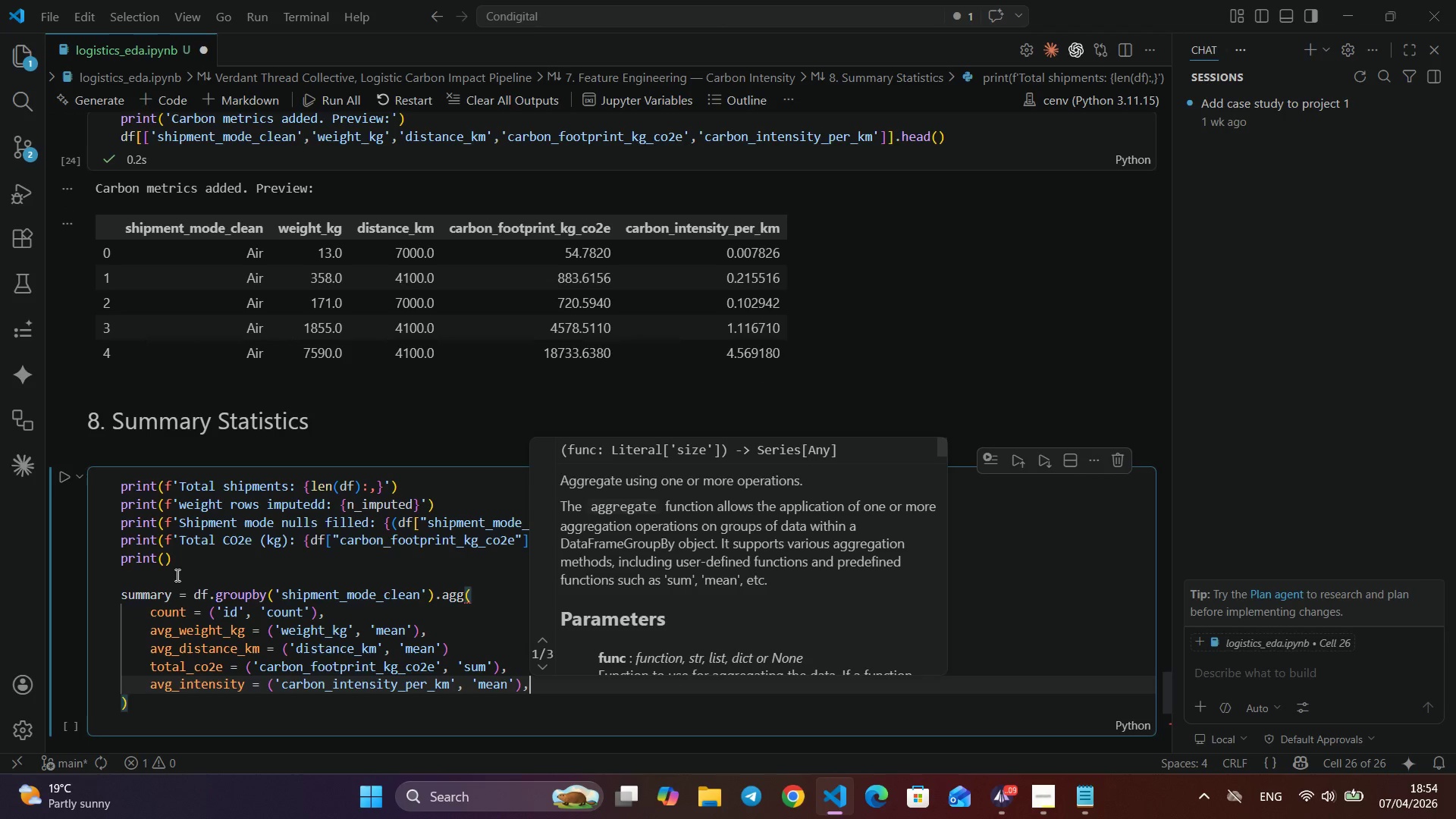 
key(Control+Z)
 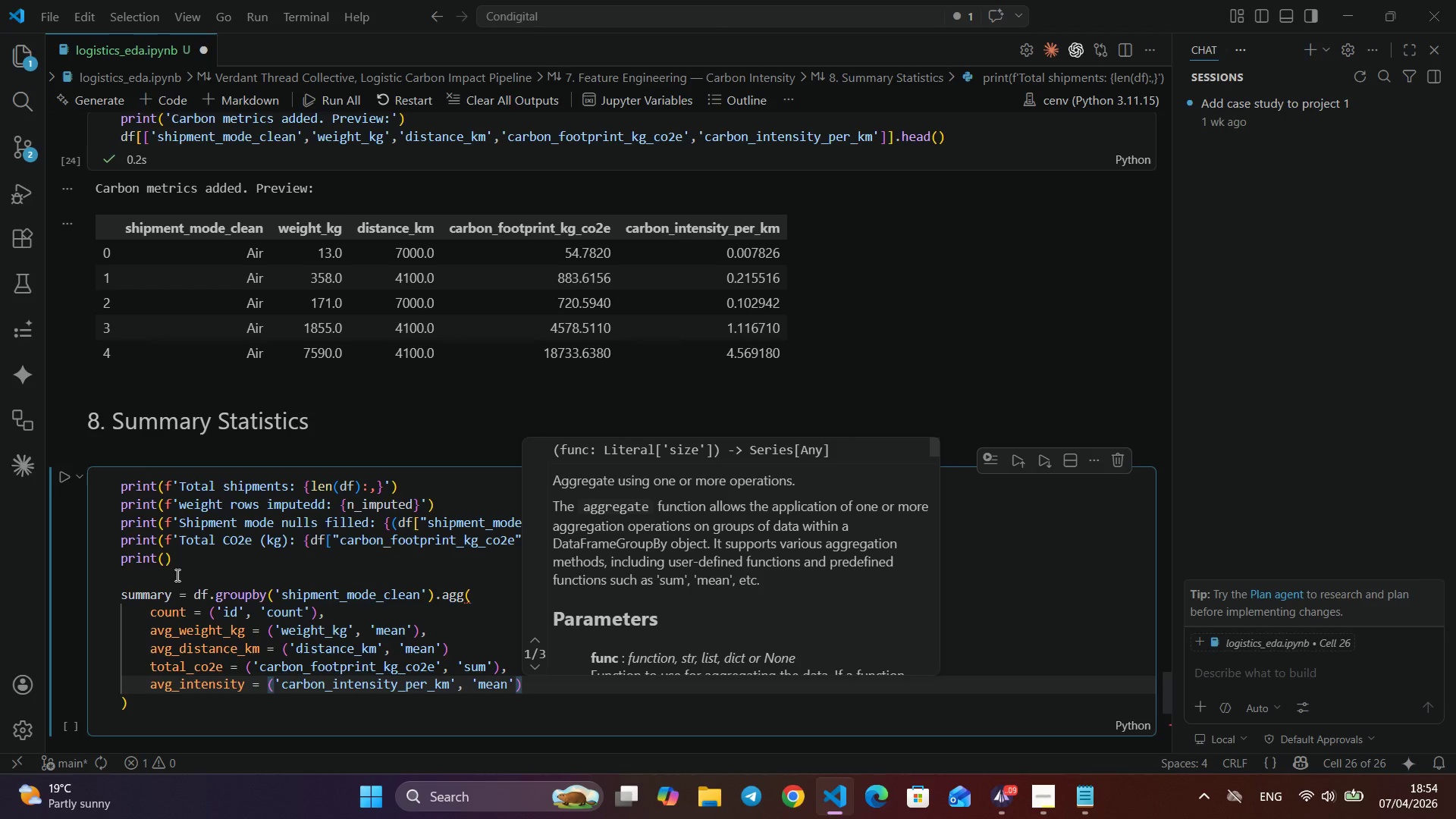 
key(Backspace)
 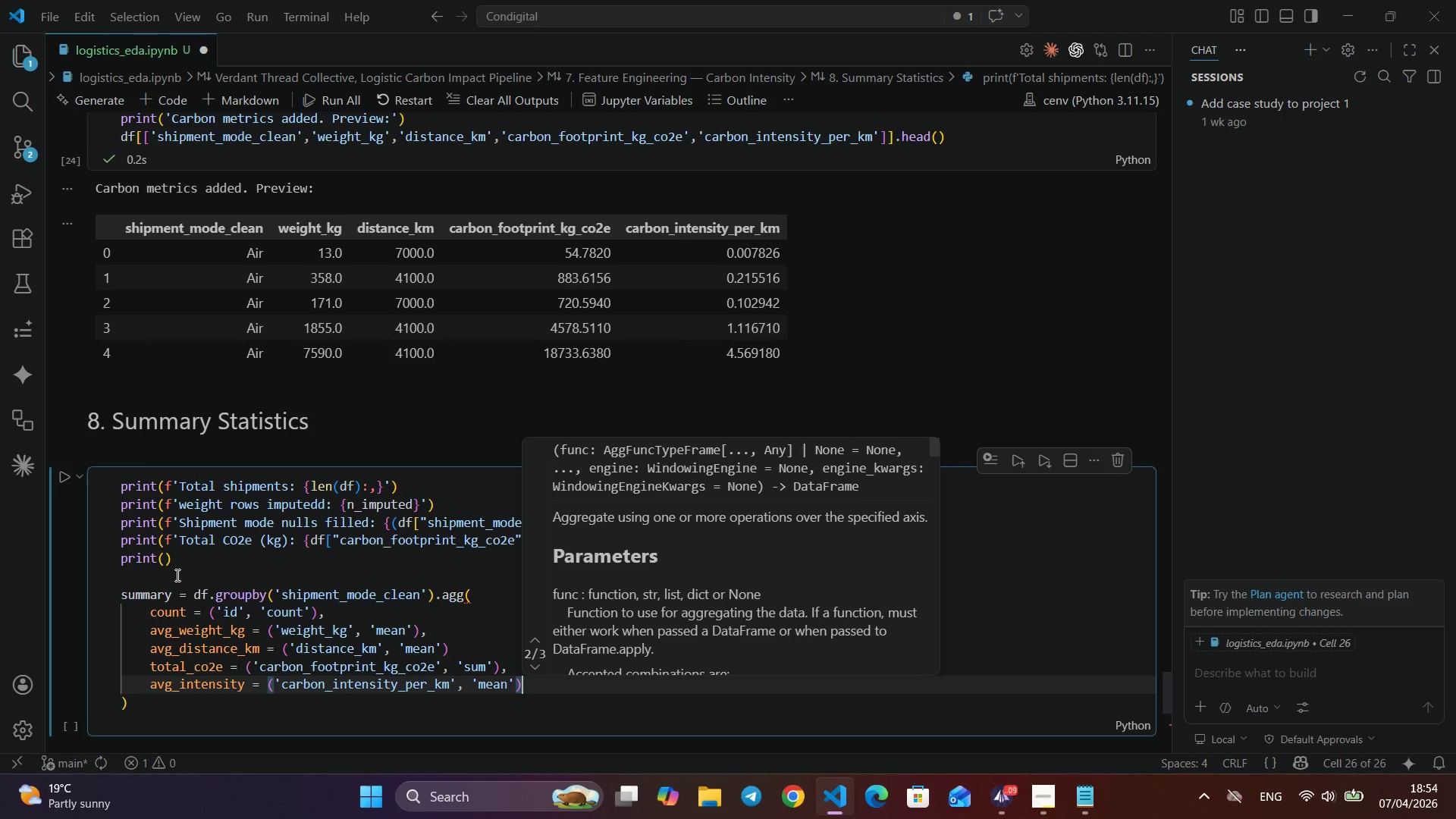 
key(ArrowDown)
 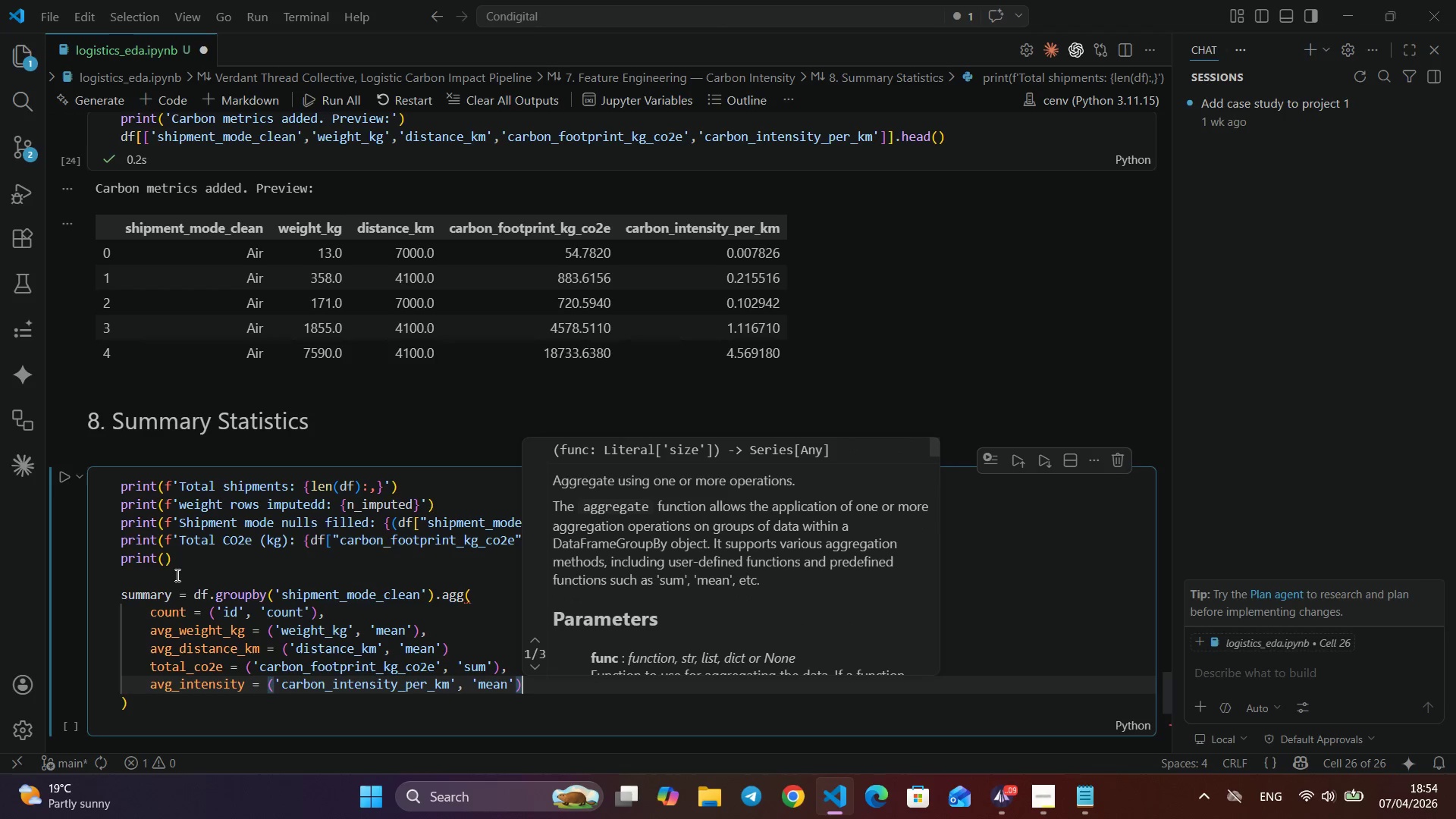 
key(ArrowDown)
 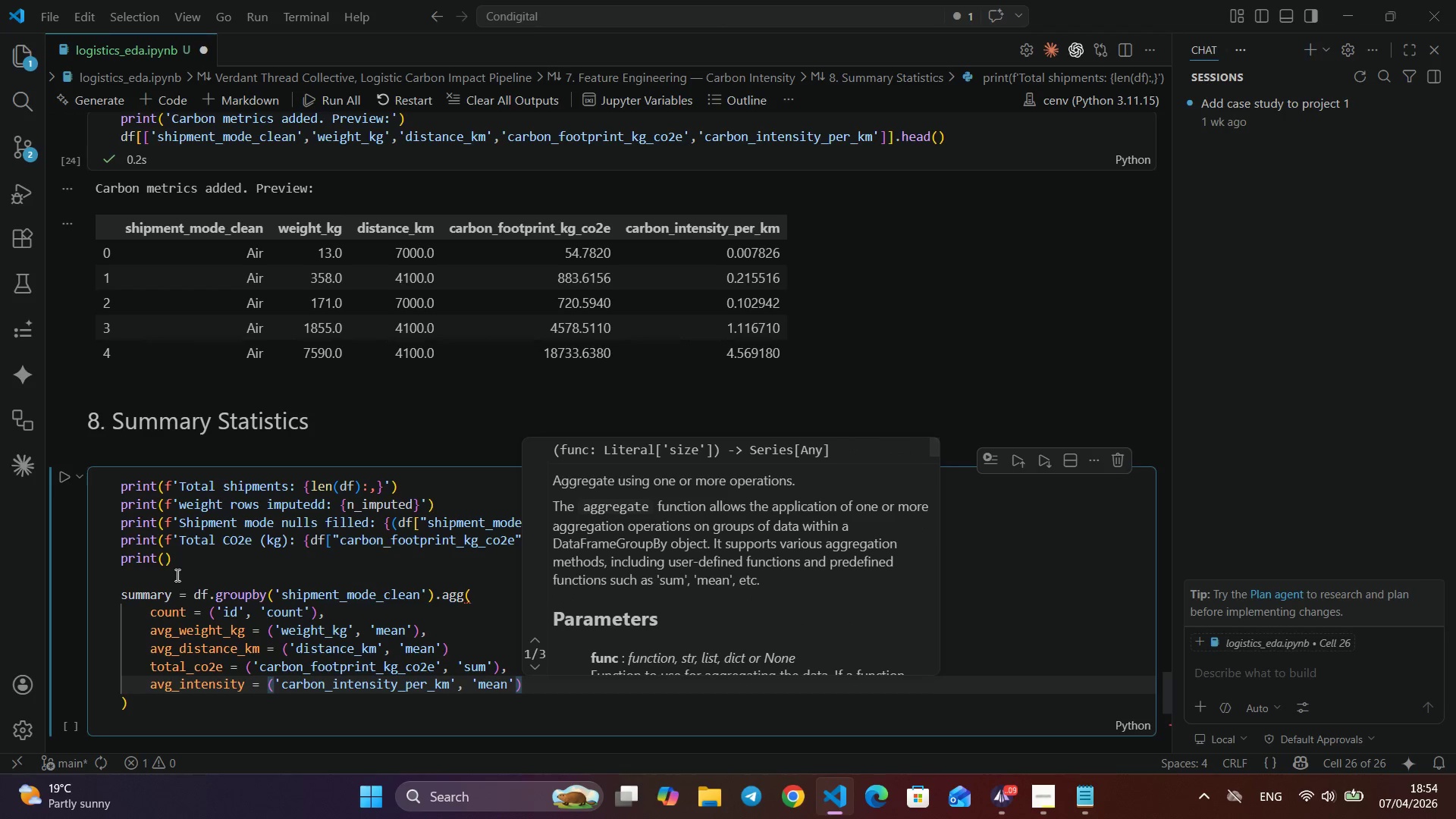 
key(ArrowDown)
 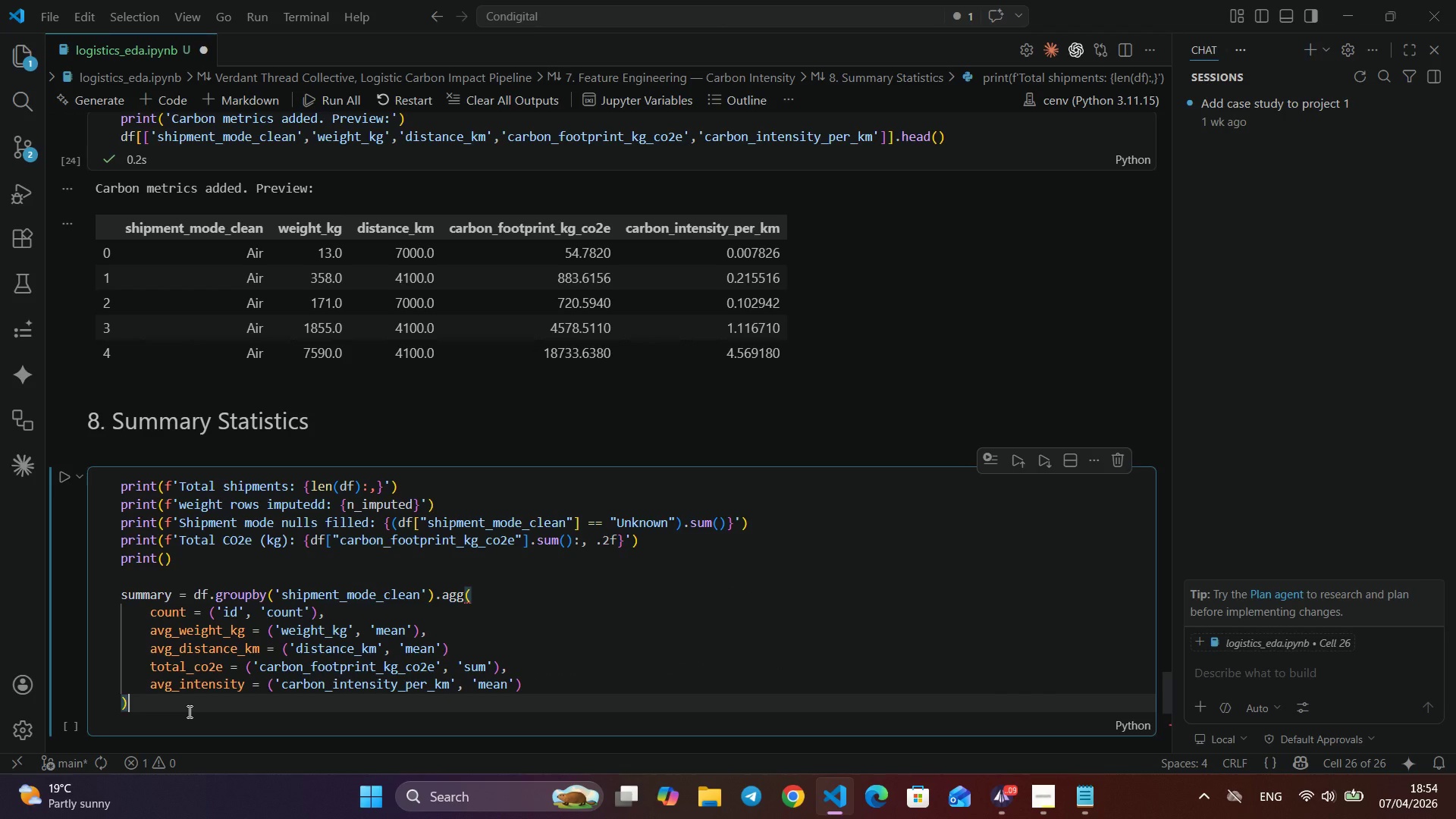 
left_click([188, 711])
 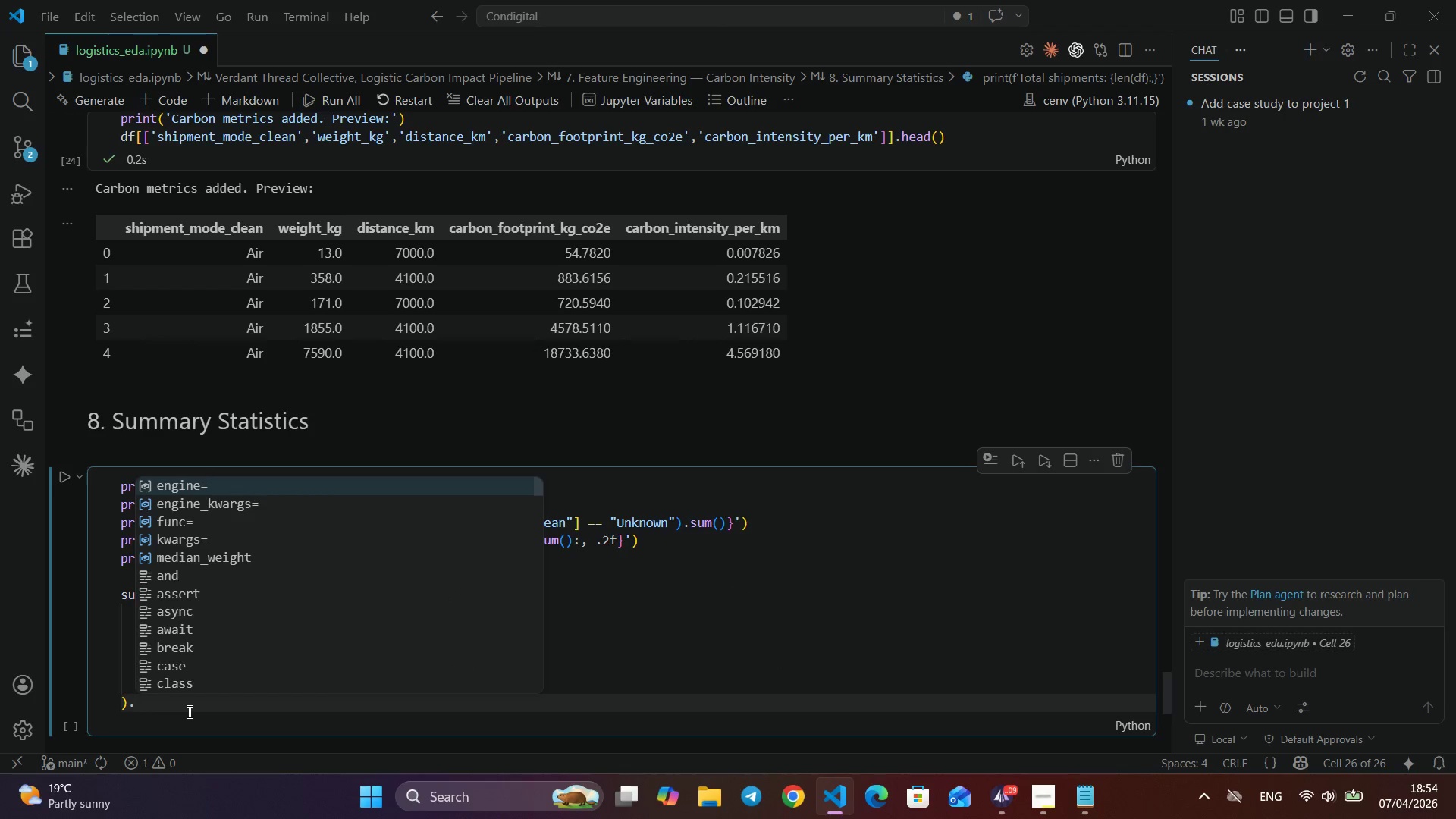 
type(.roud)
 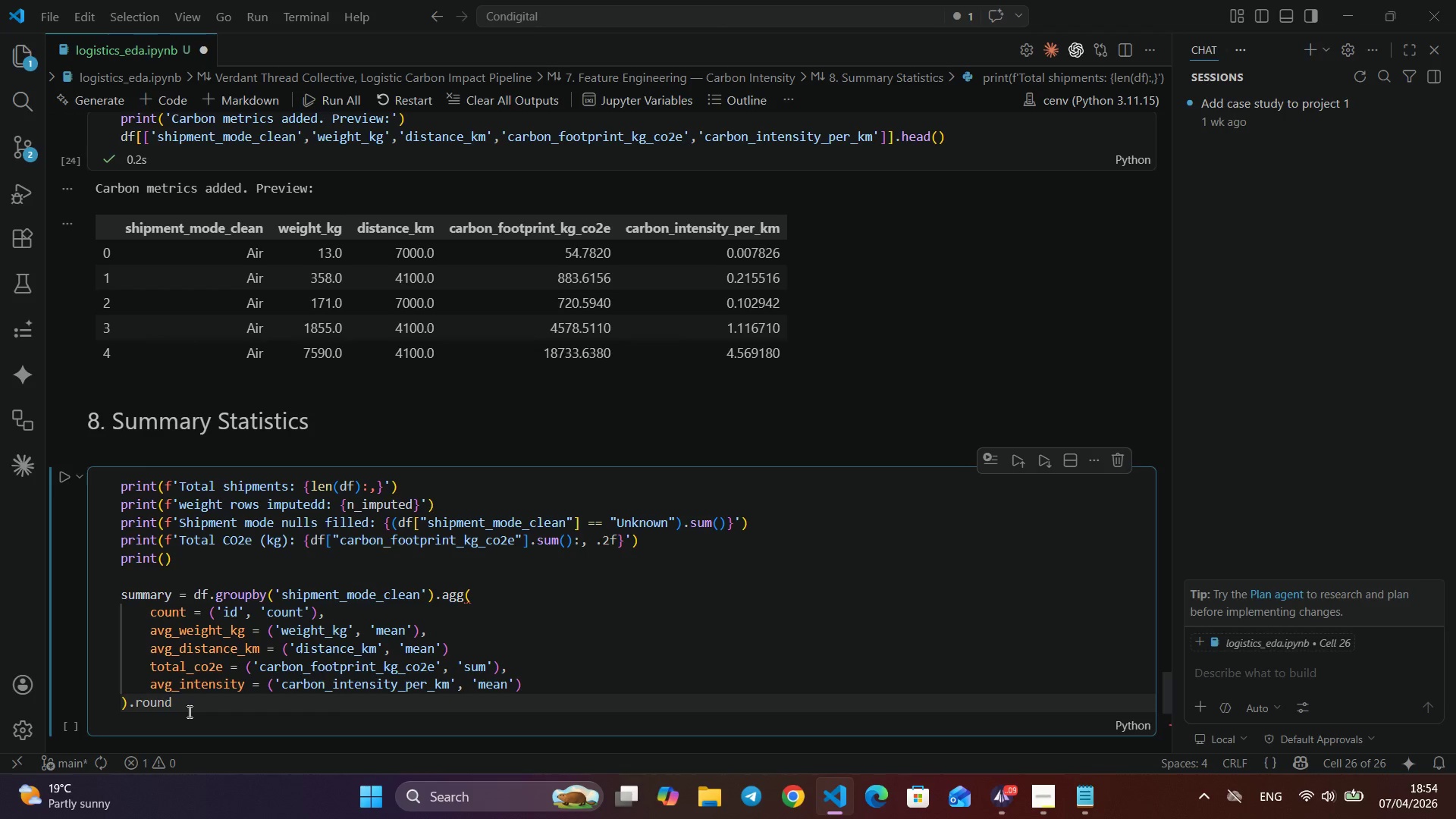 
key(Enter)
 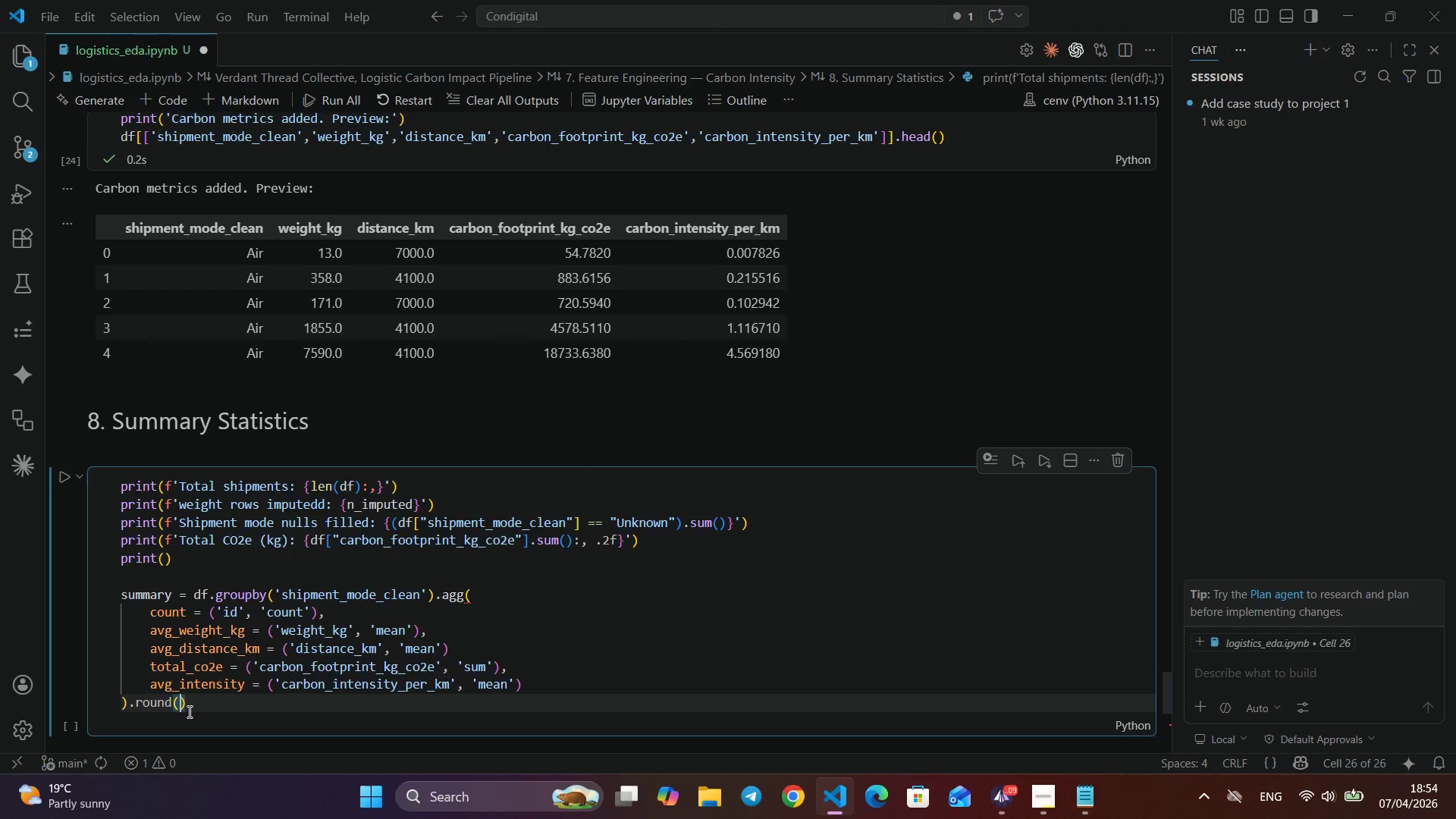 
type((3)
 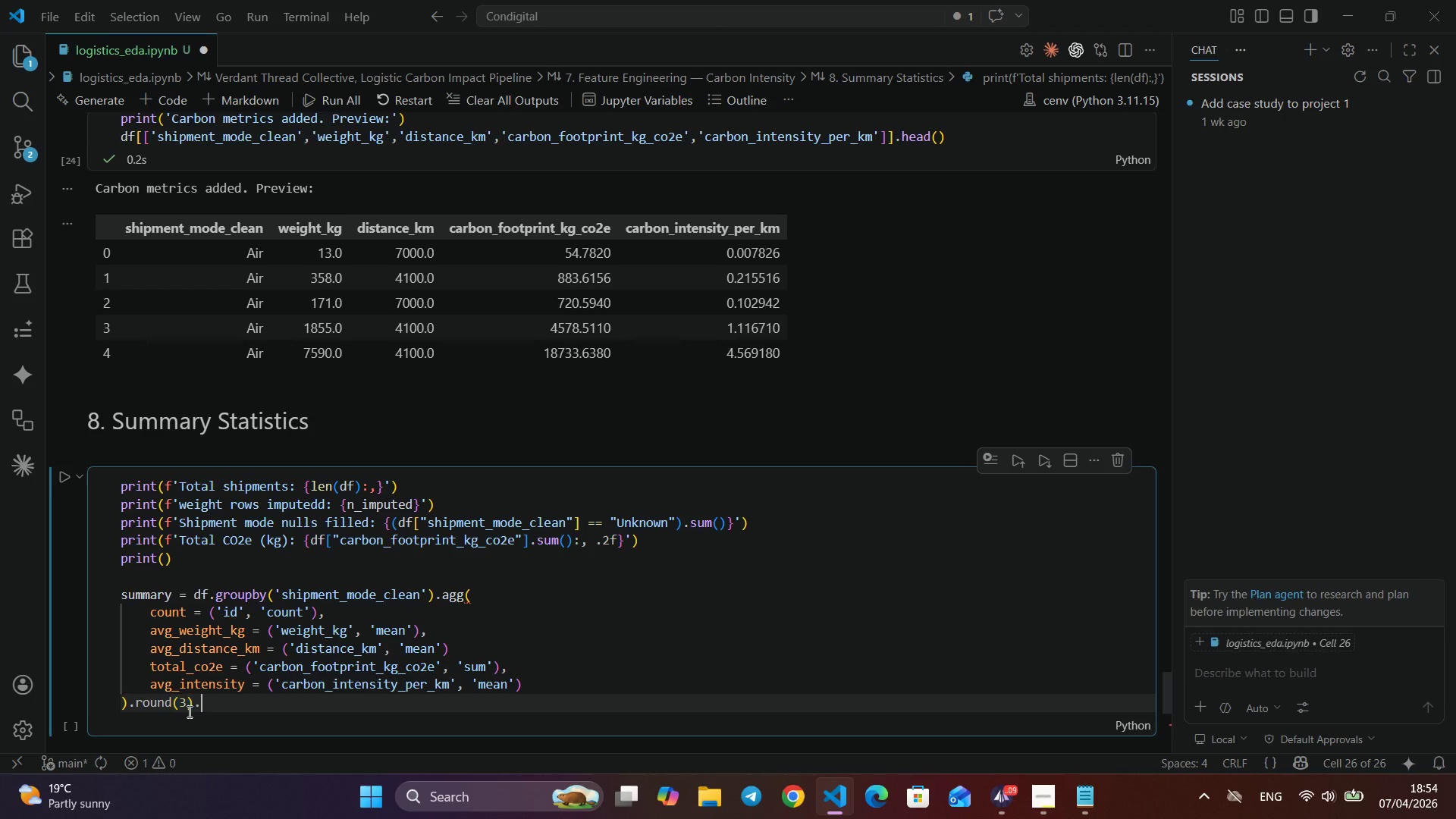 
key(ArrowRight)
 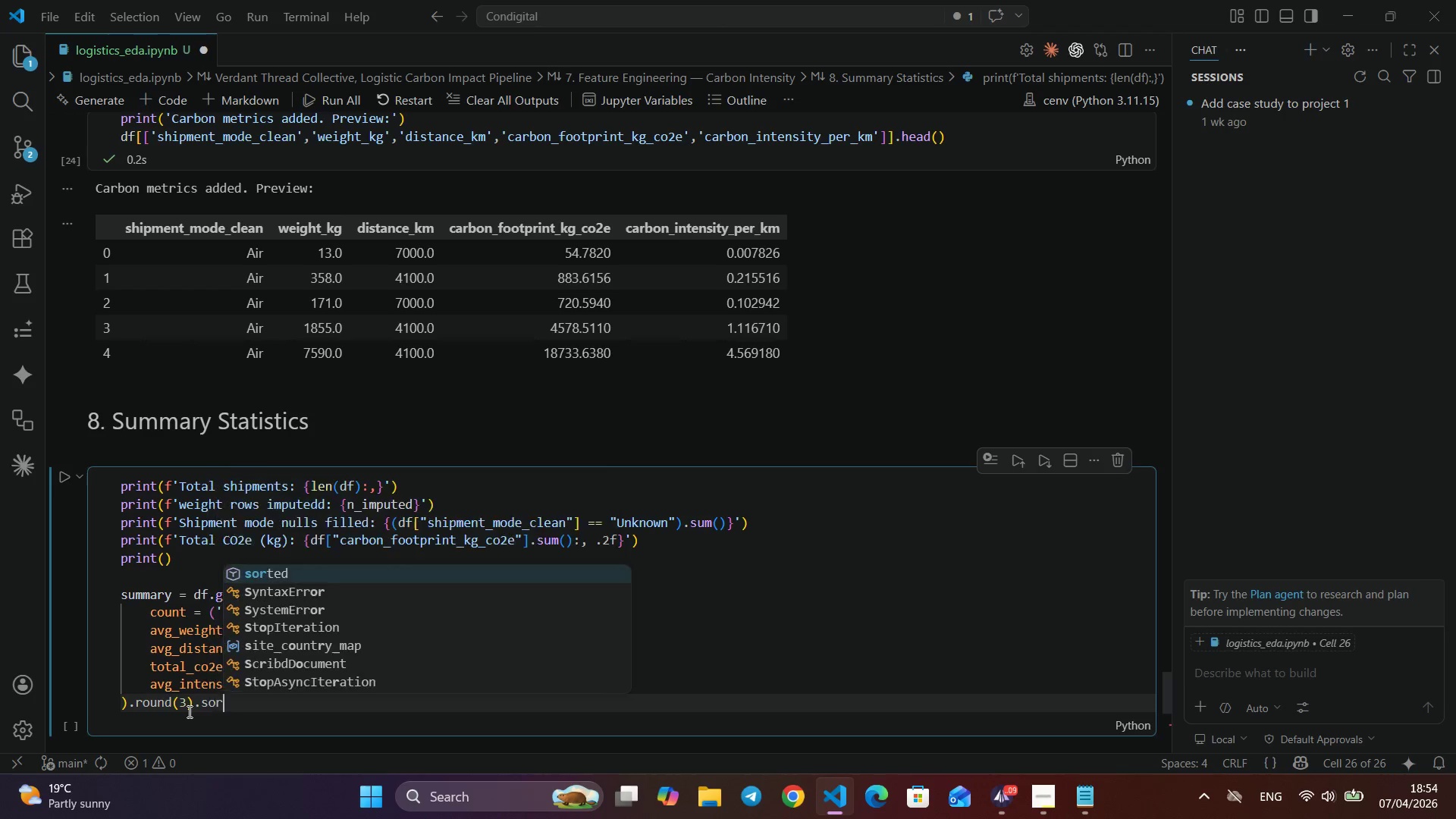 
type(.sortva)
key(Backspace)
key(Backspace)
type(_values('toral_co2e)
 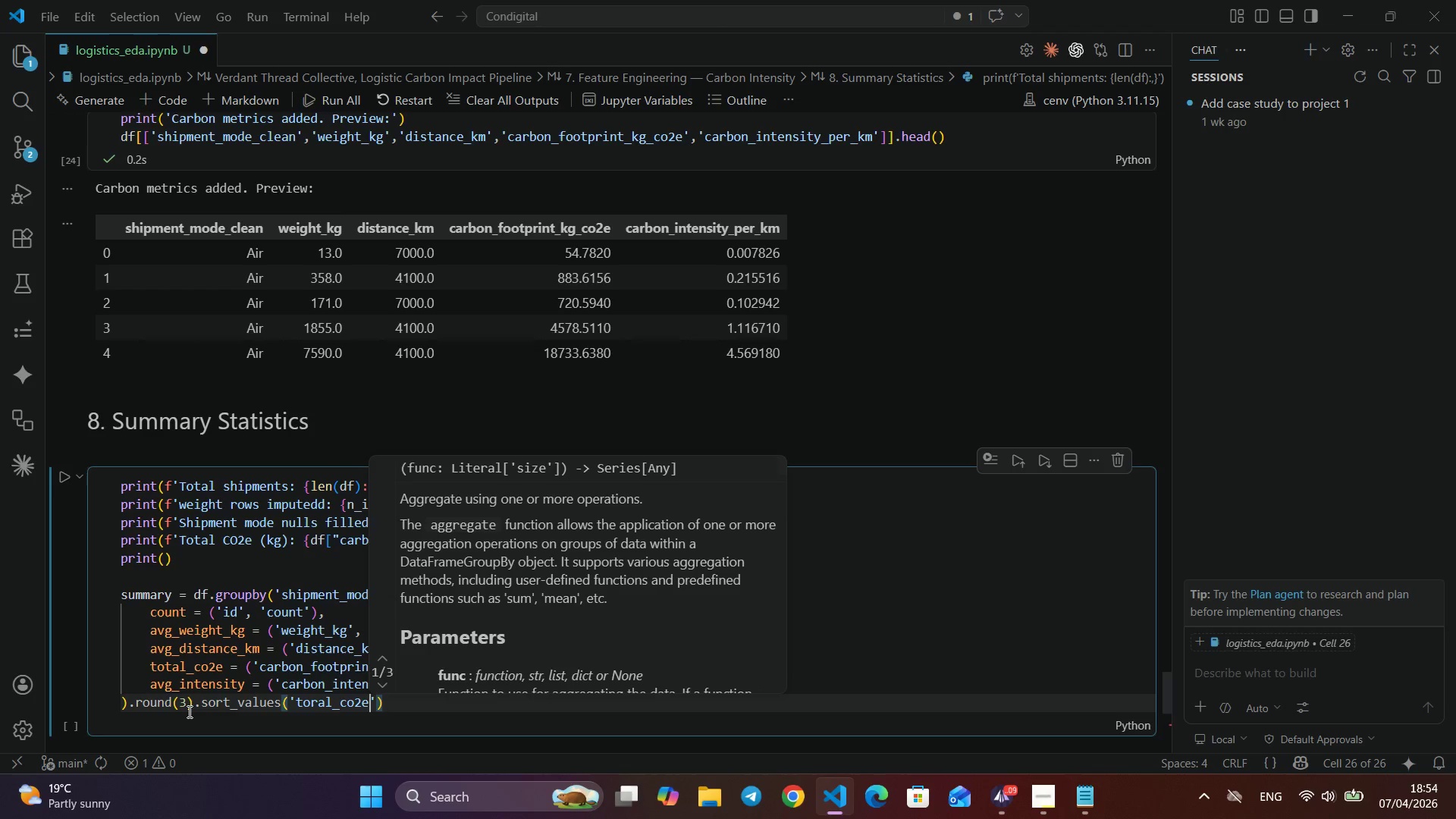 
key(ArrowRight)
 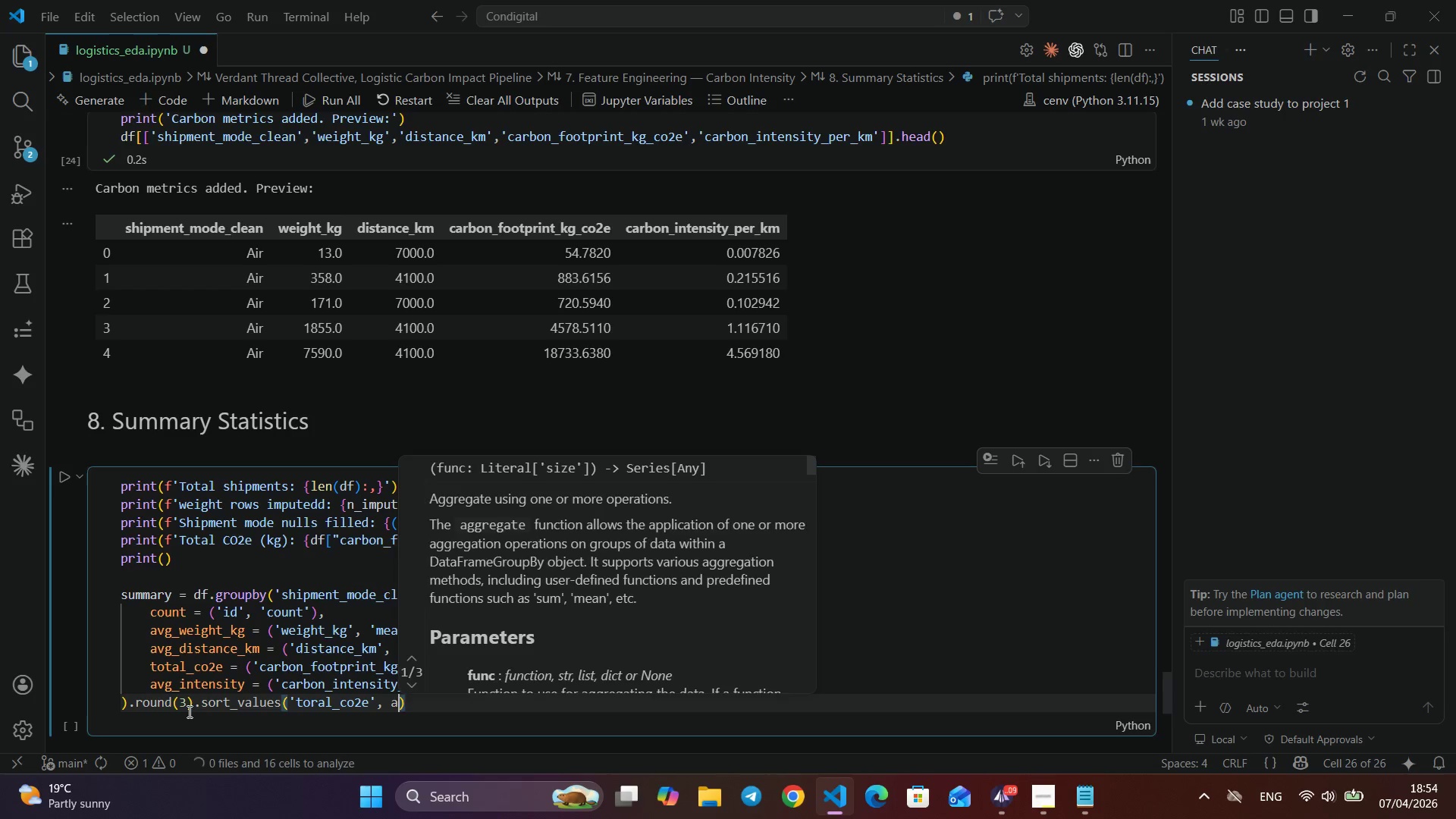 
type(, ascendingg)
key(Backspace)
type(=False)
 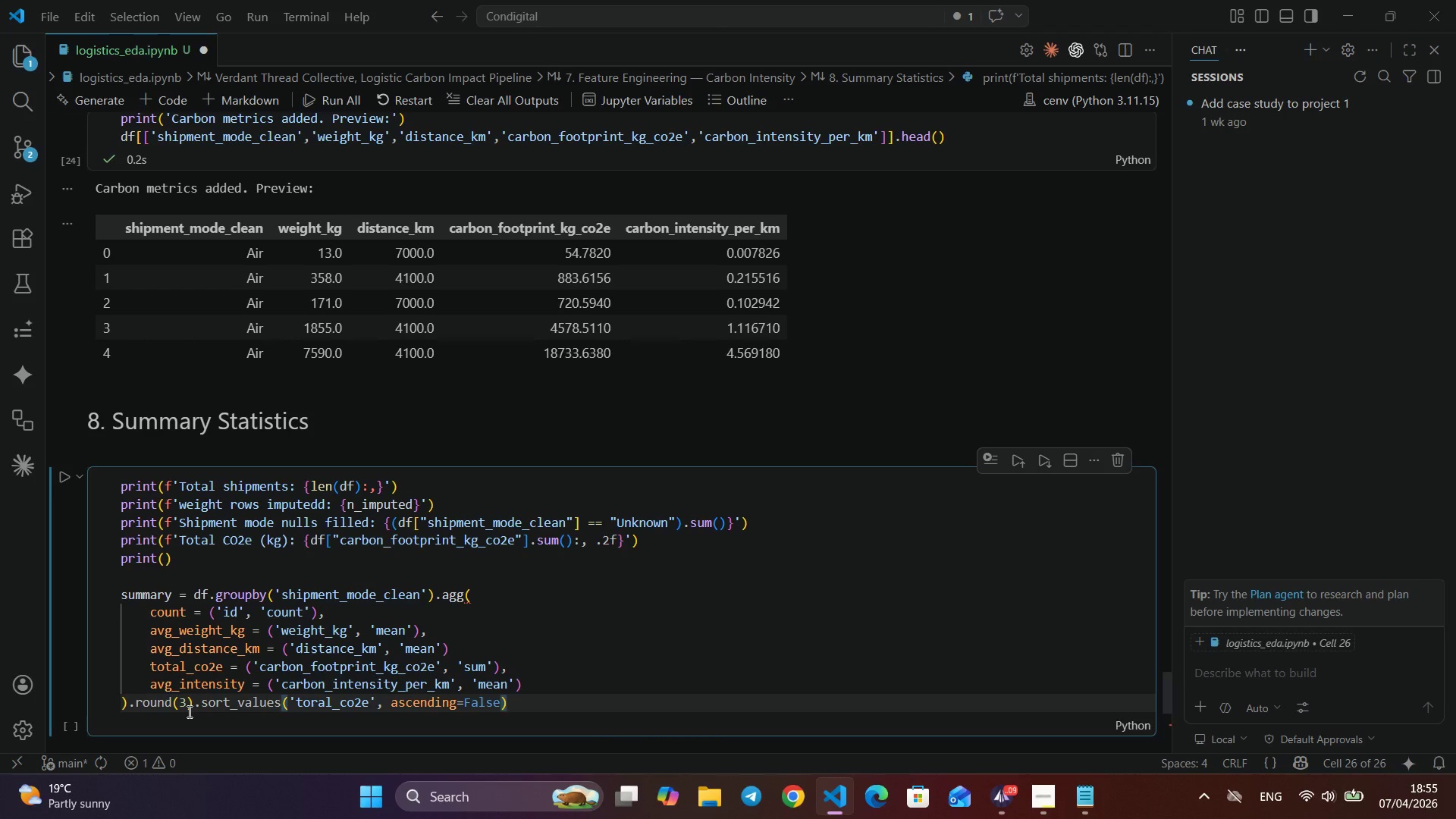 
key(ArrowRight)
 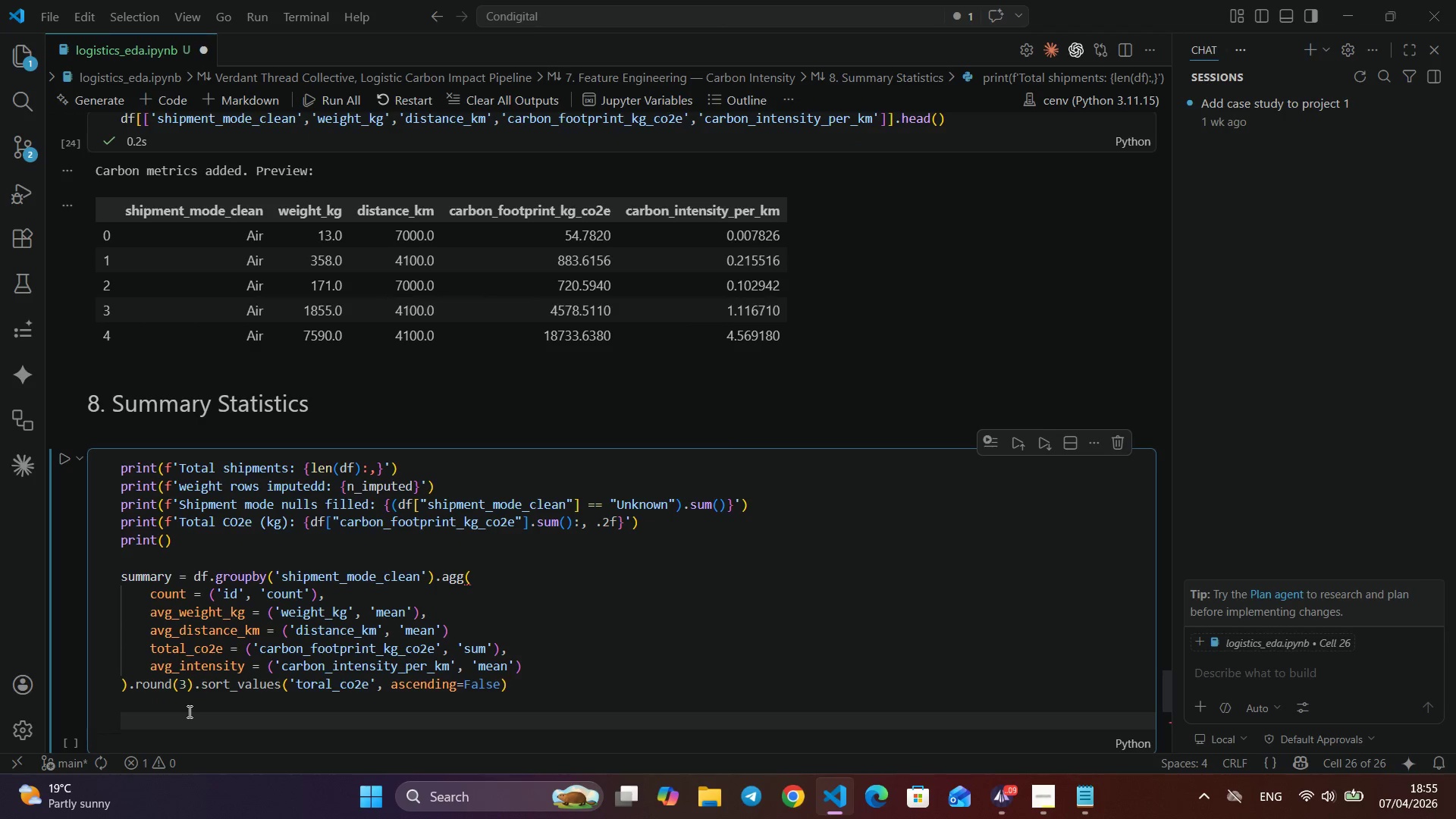 
key(Enter)
 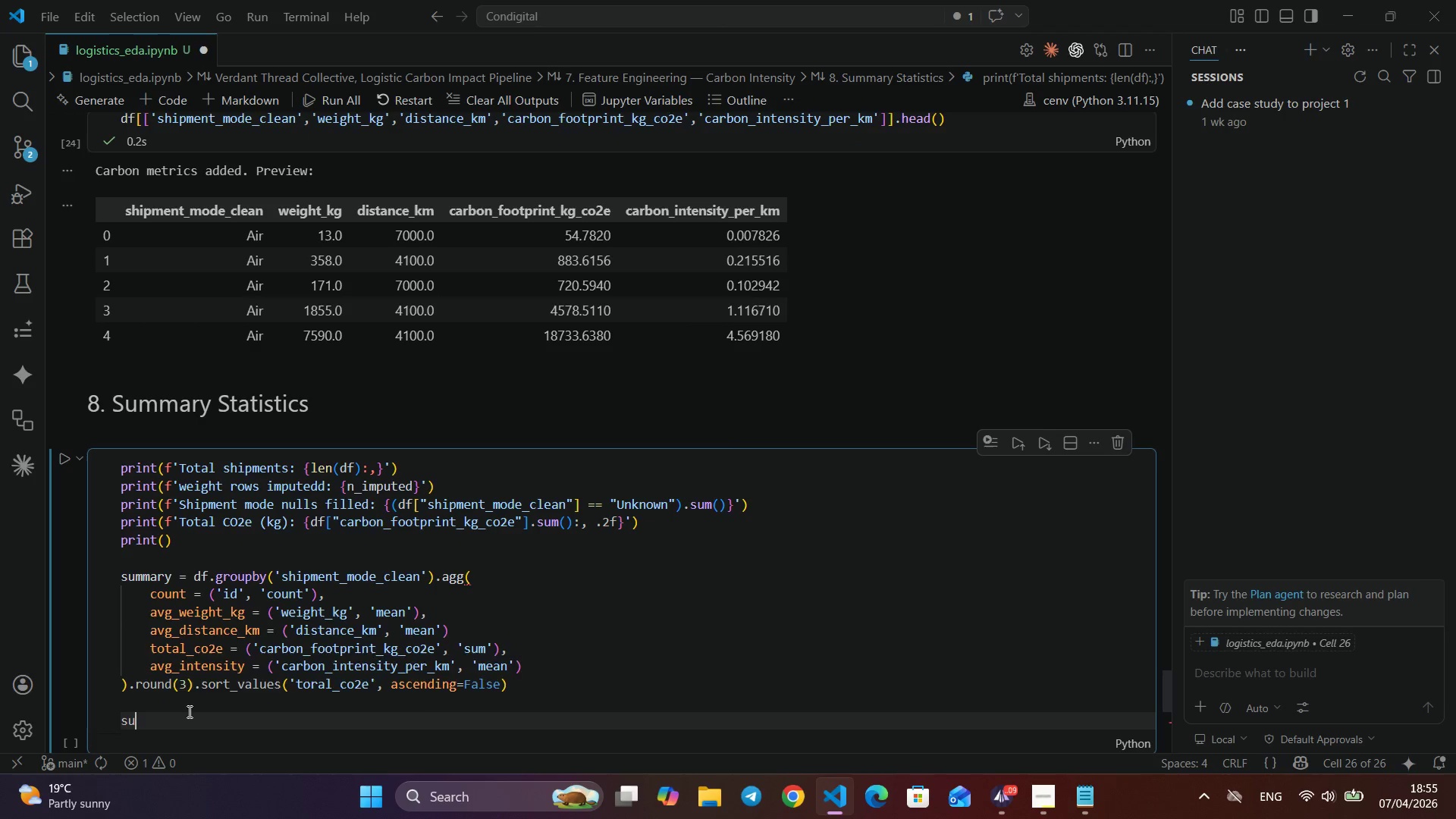 
key(Enter)
 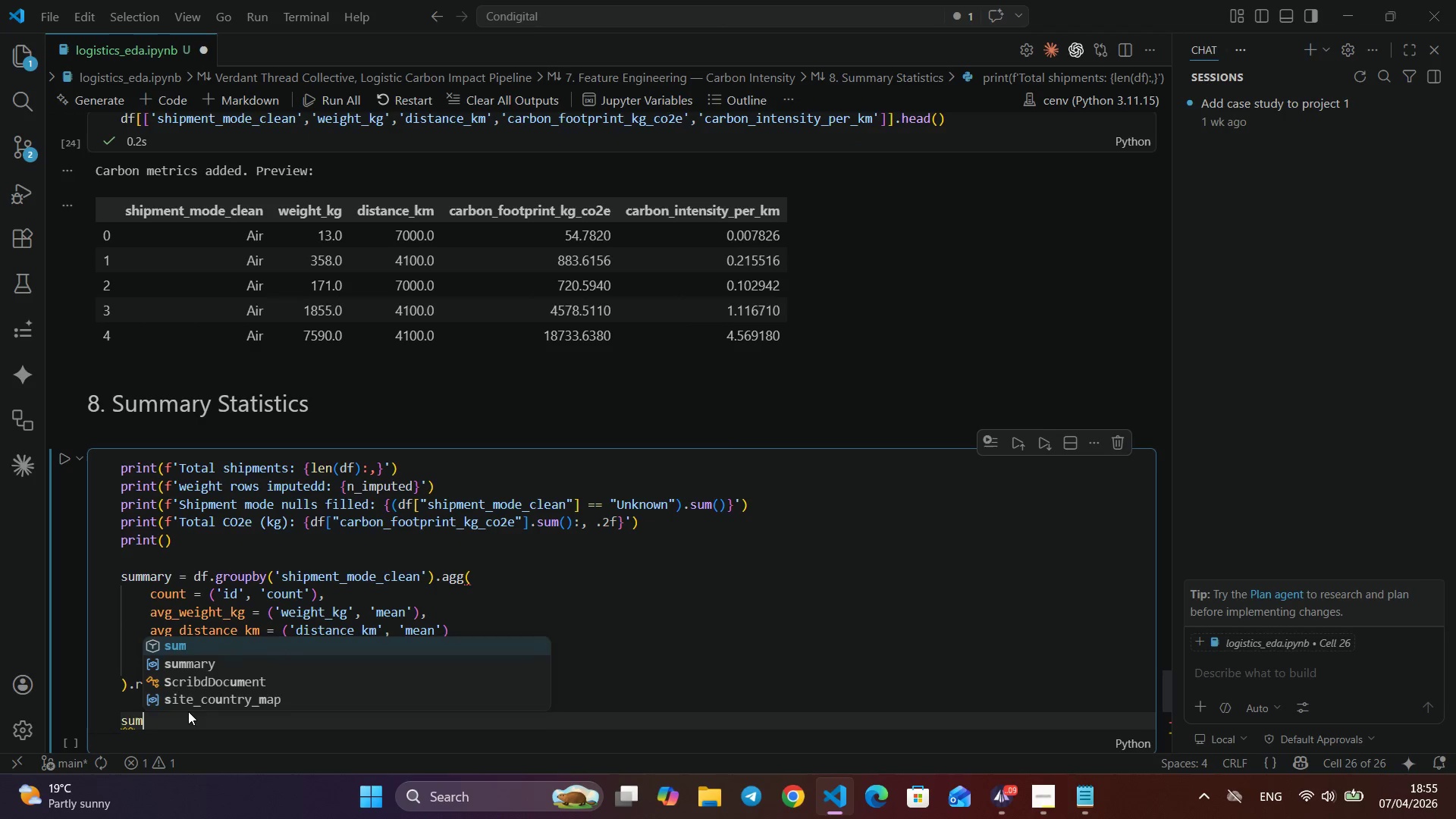 
type(summar)
 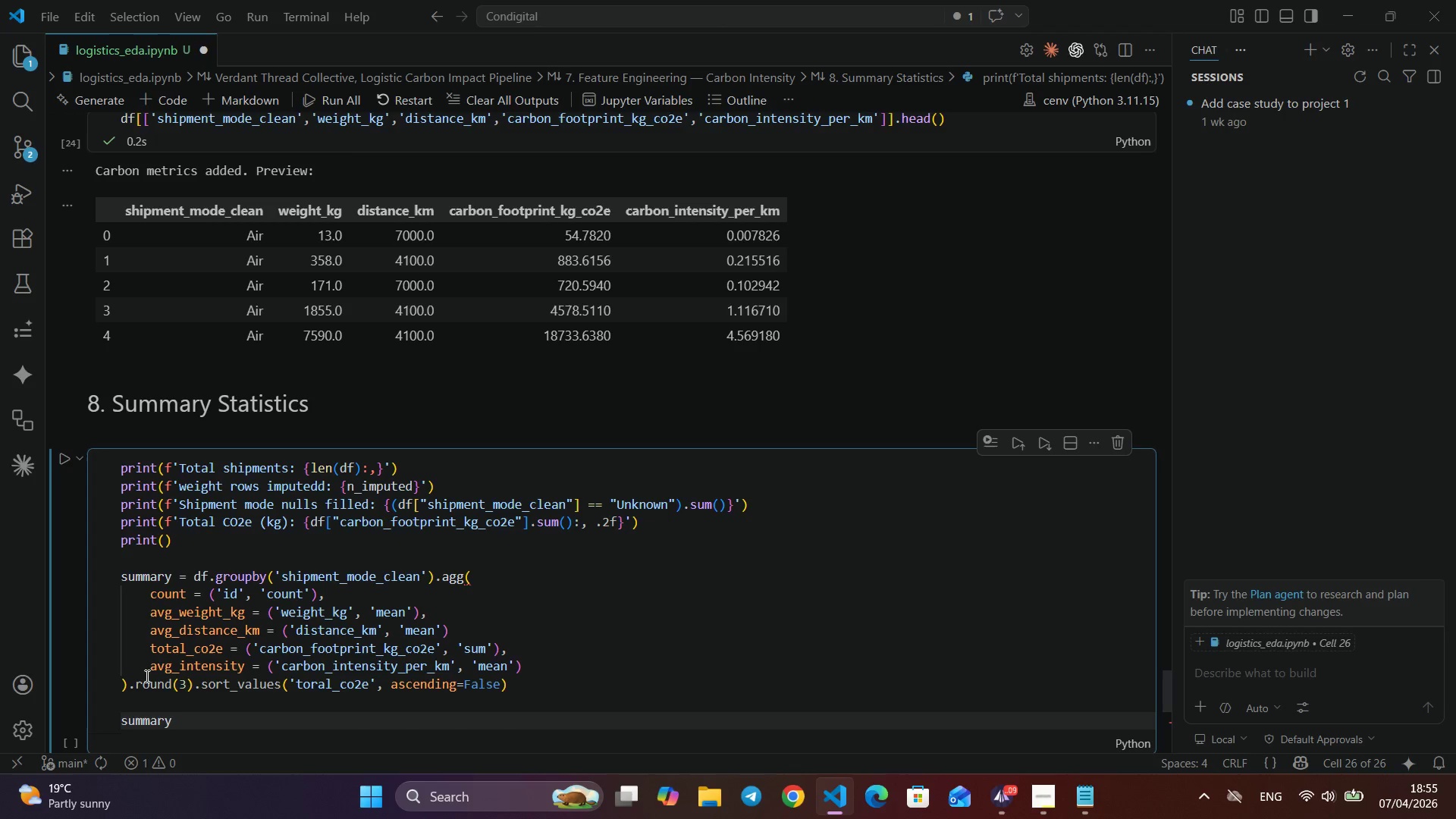 
key(Enter)
 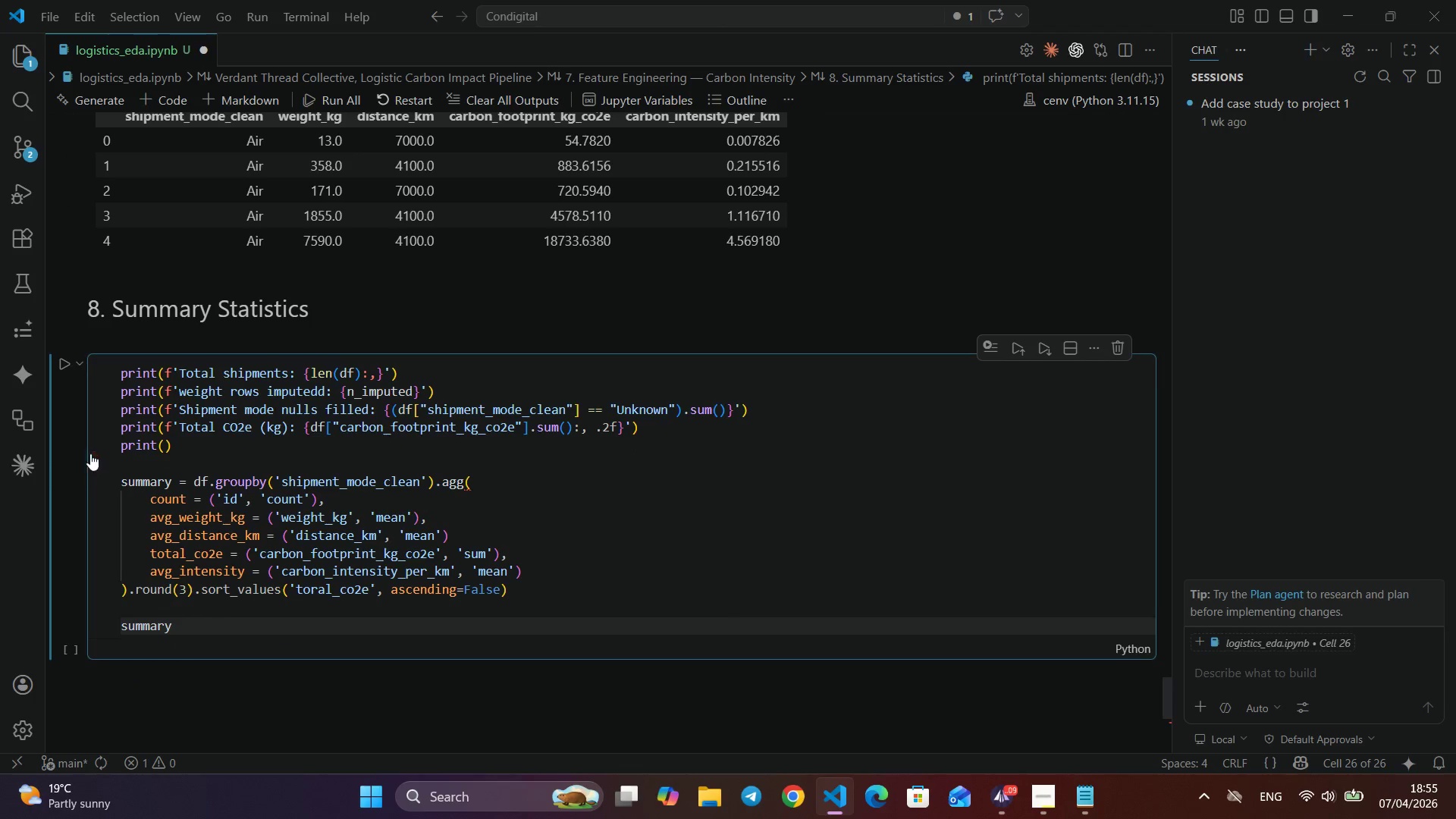 
scroll: coordinate [257, 598], scroll_direction: down, amount: 2.0
 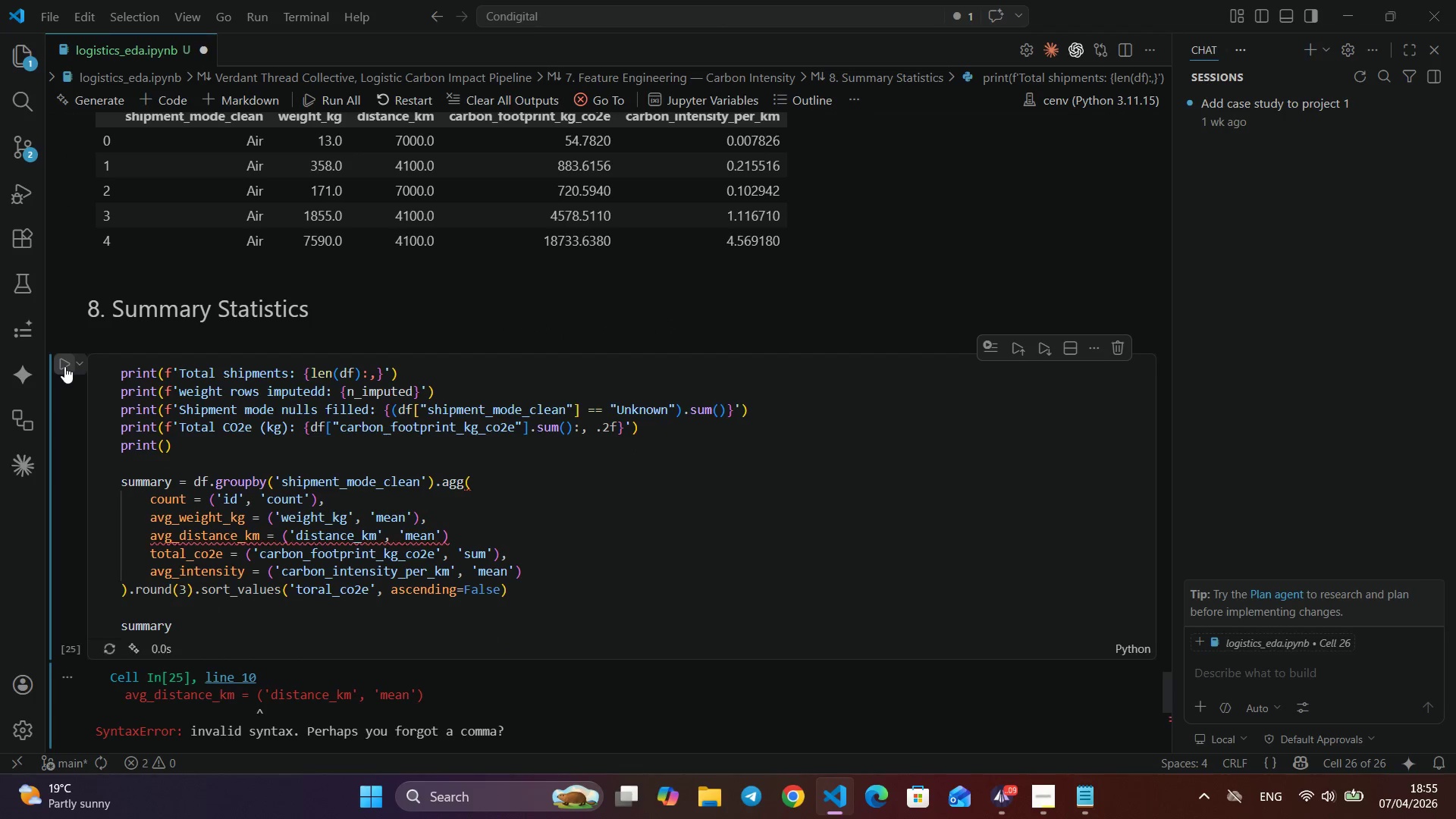 
left_click([64, 366])
 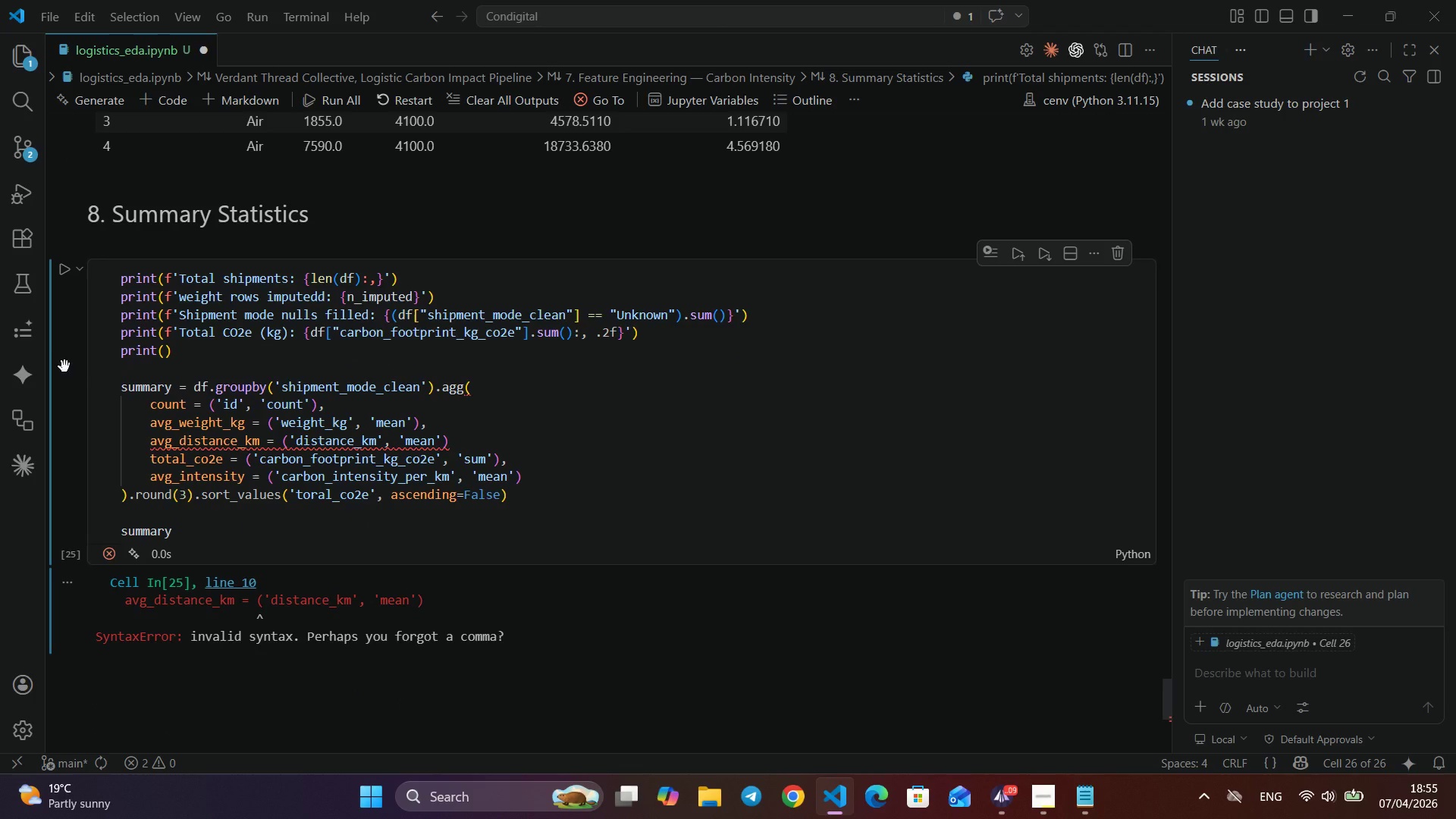 
scroll: coordinate [64, 366], scroll_direction: down, amount: 2.0
 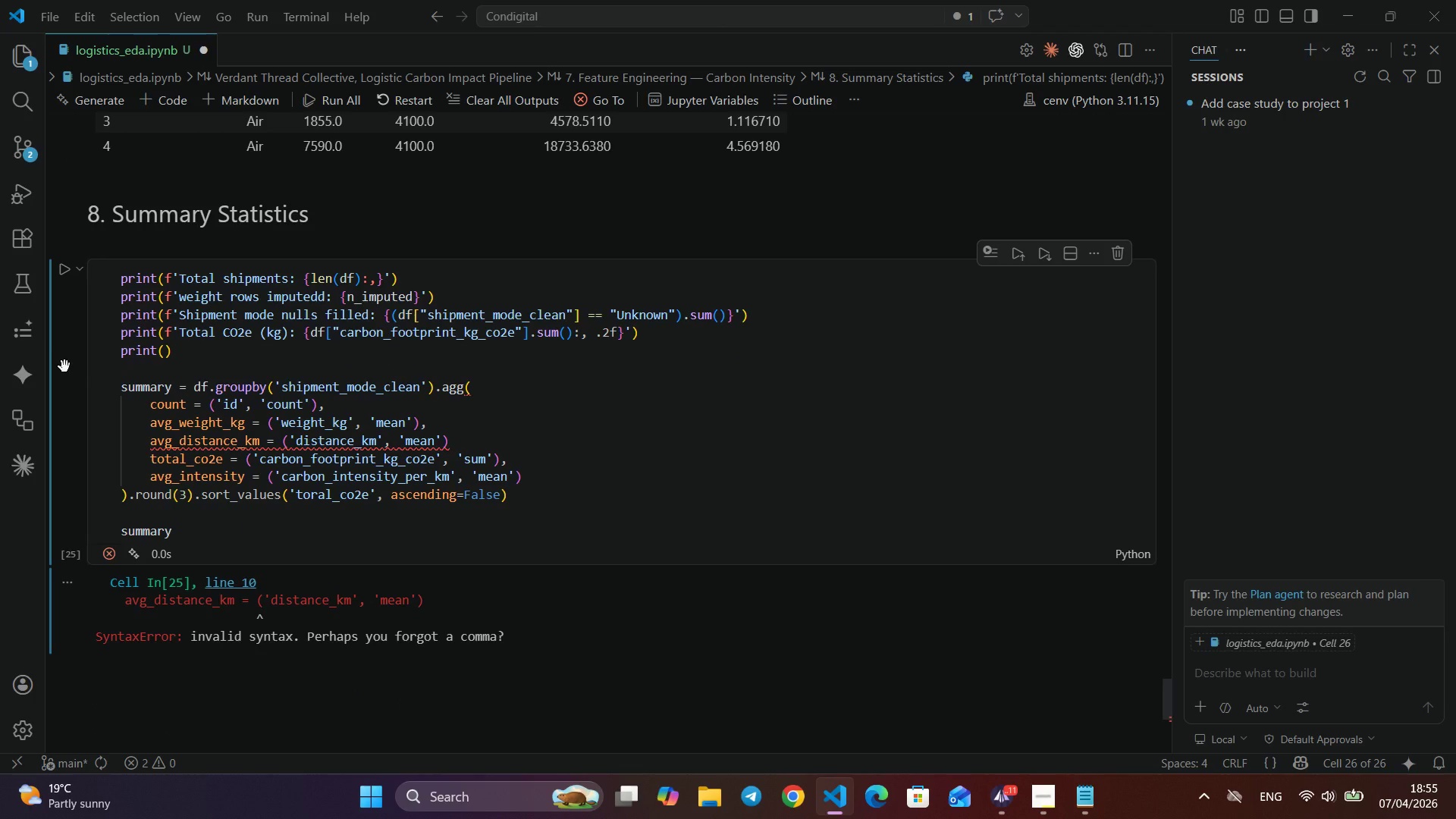 
wait(9.13)
 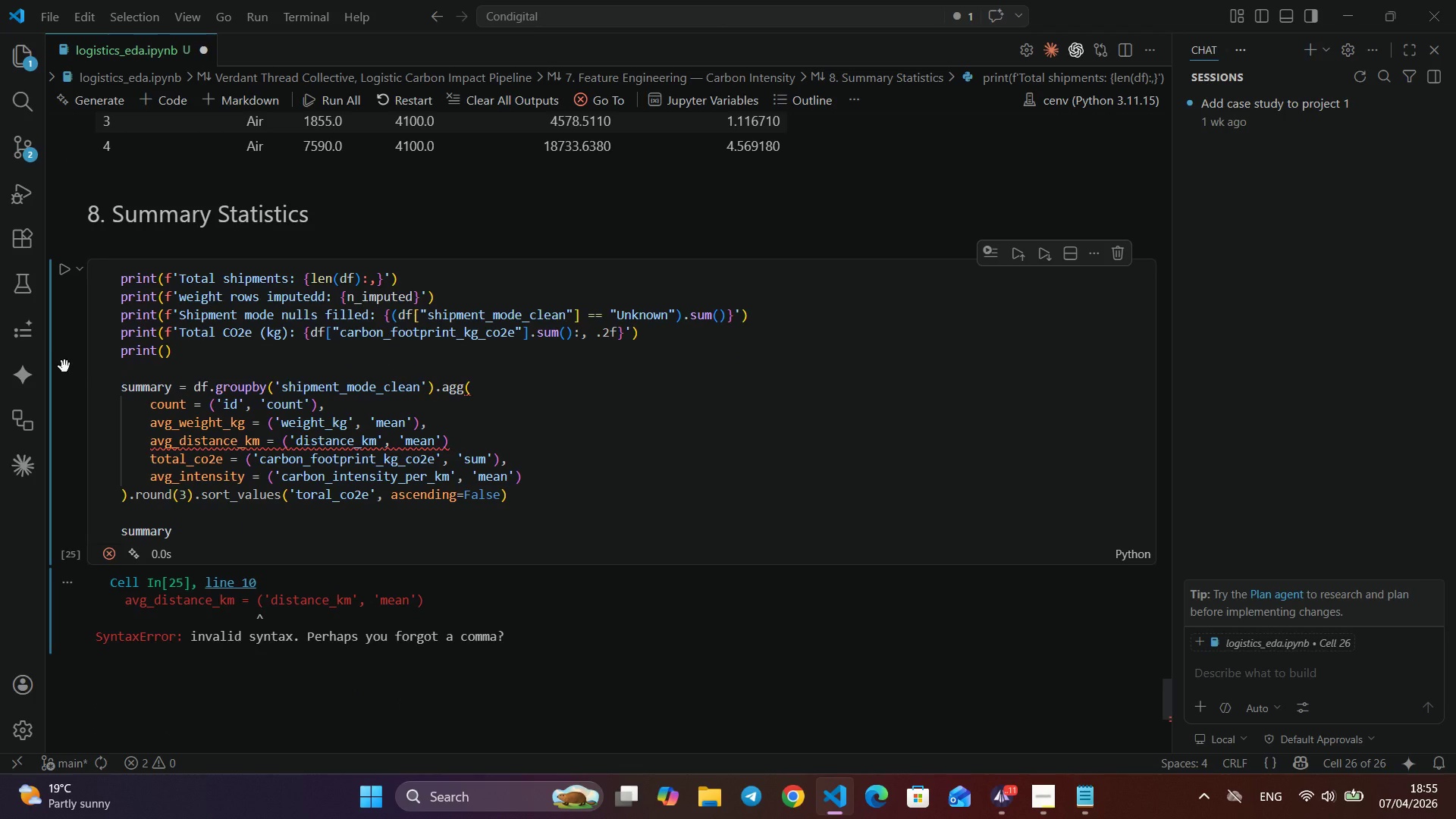 
left_click([453, 444])
 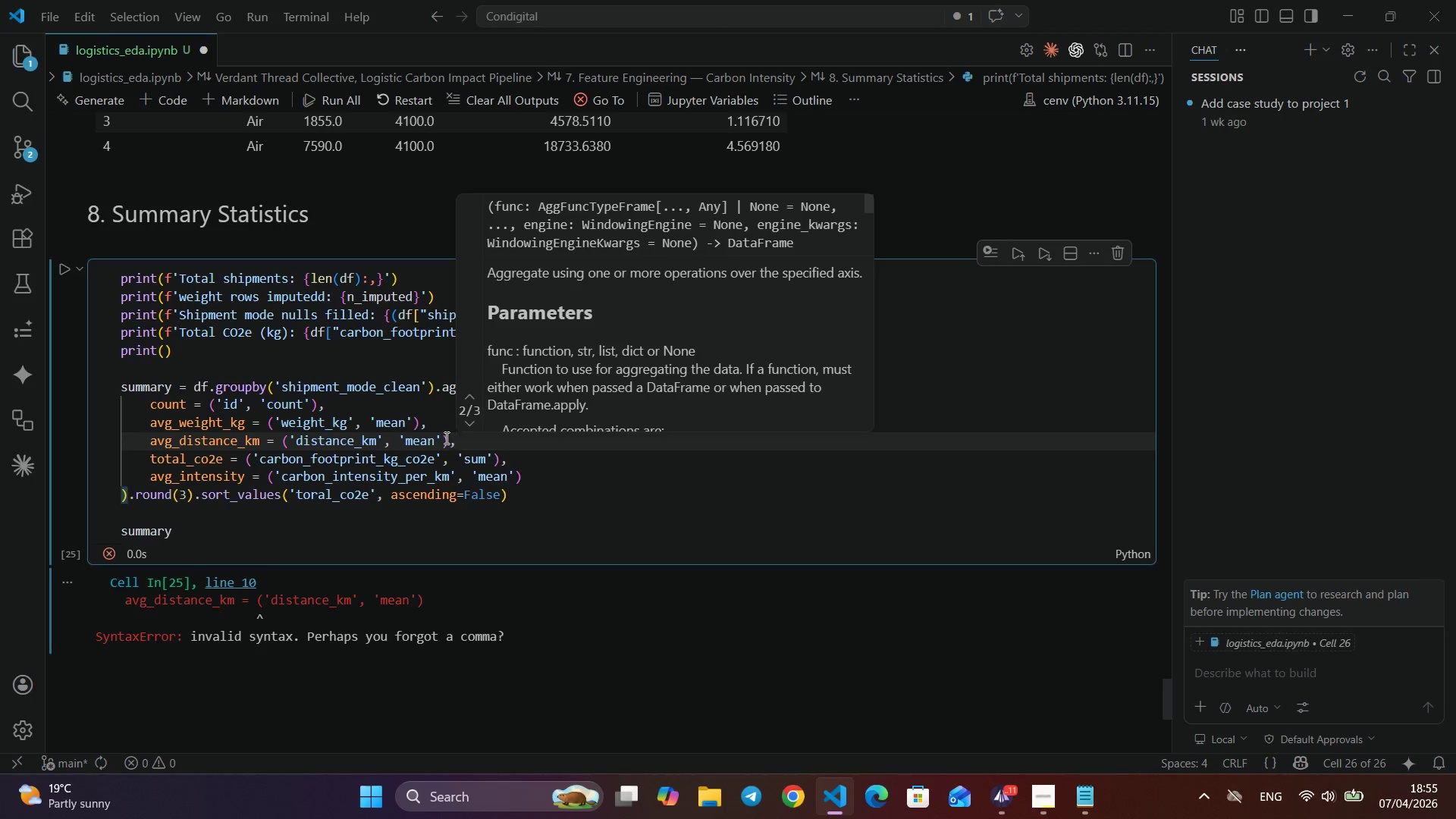 
key(Comma)
 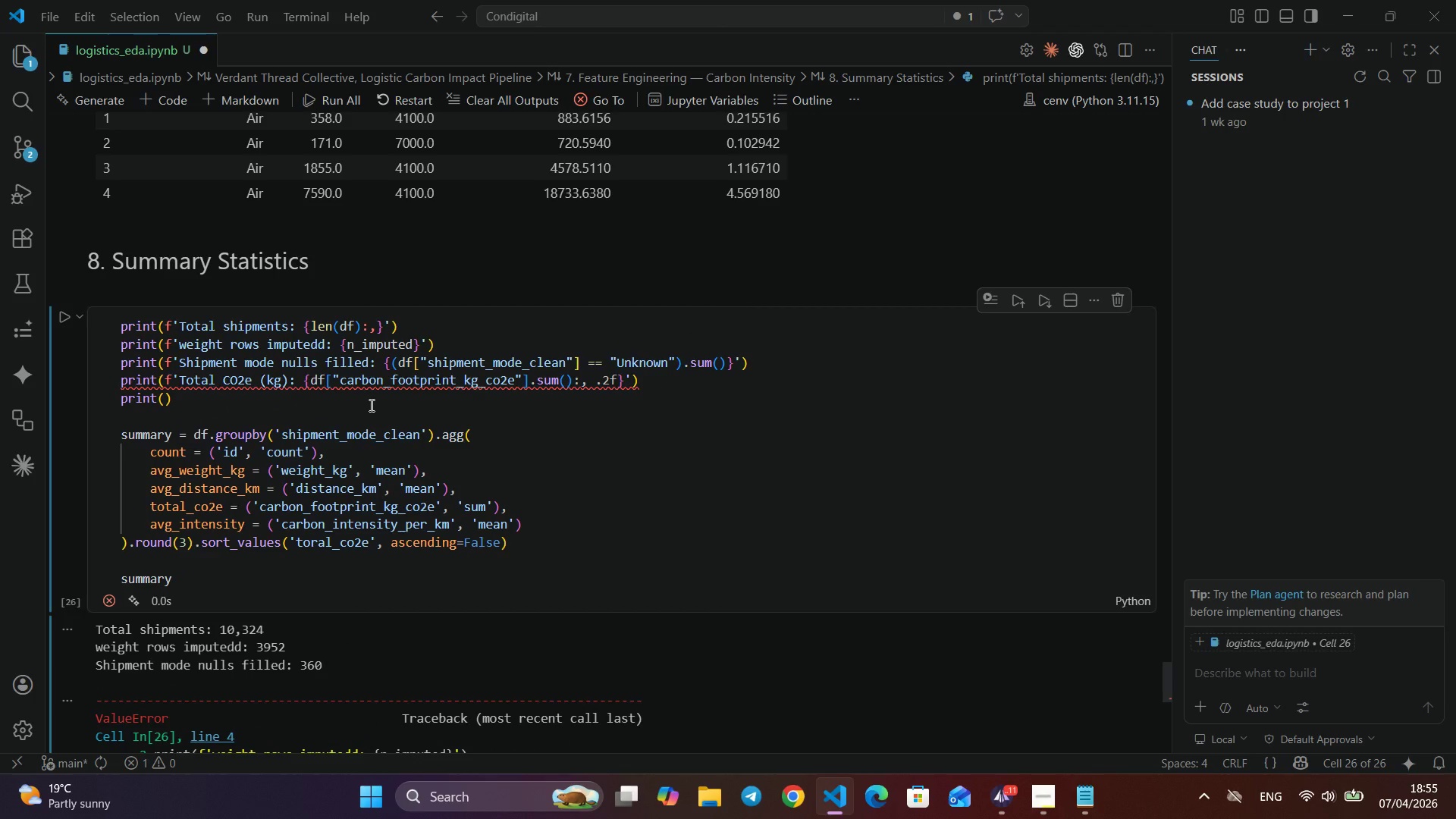 
scroll: coordinate [369, 405], scroll_direction: up, amount: 1.0
 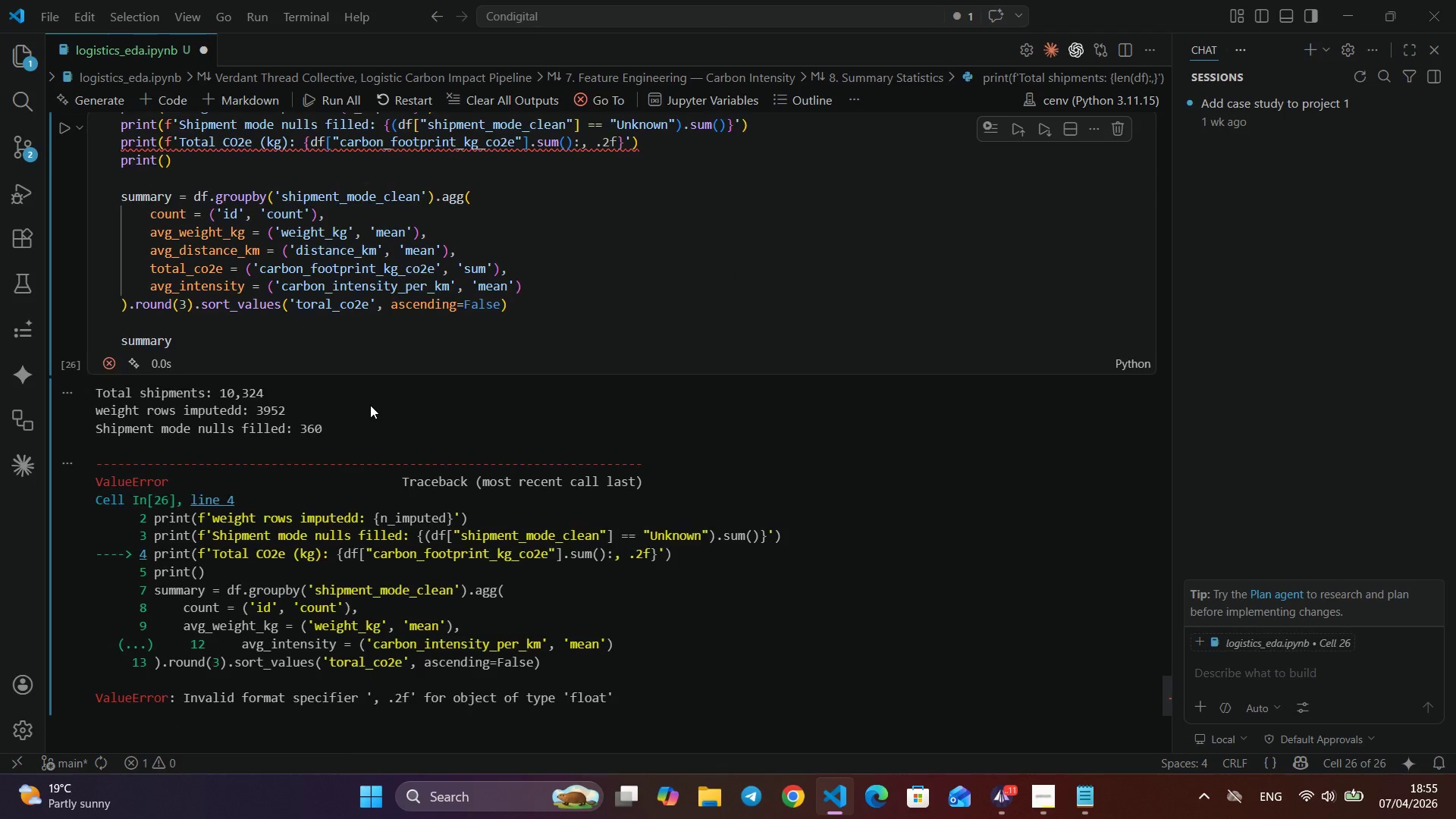 
scroll: coordinate [370, 405], scroll_direction: down, amount: 6.0
 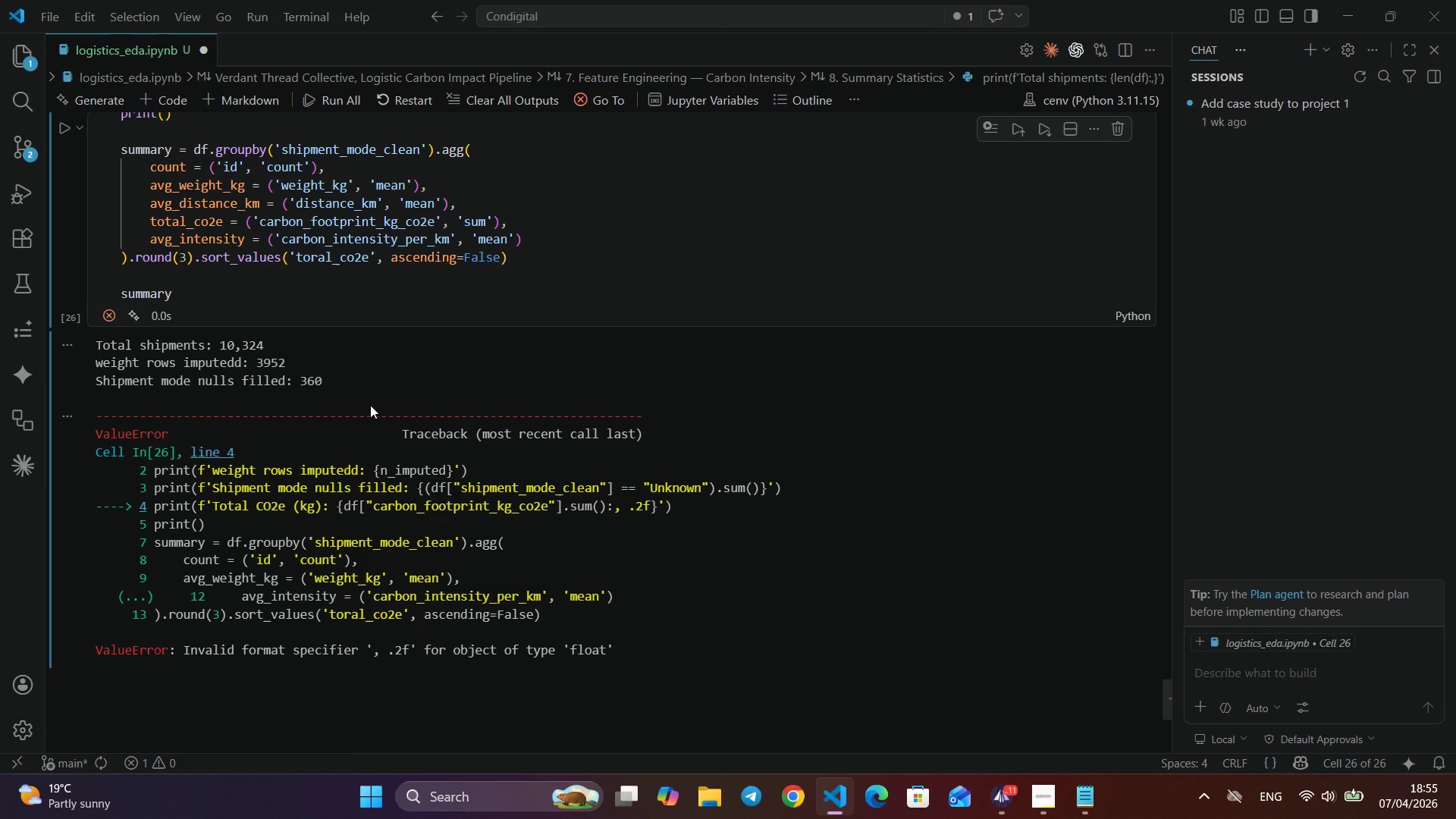 
wait(7.63)
 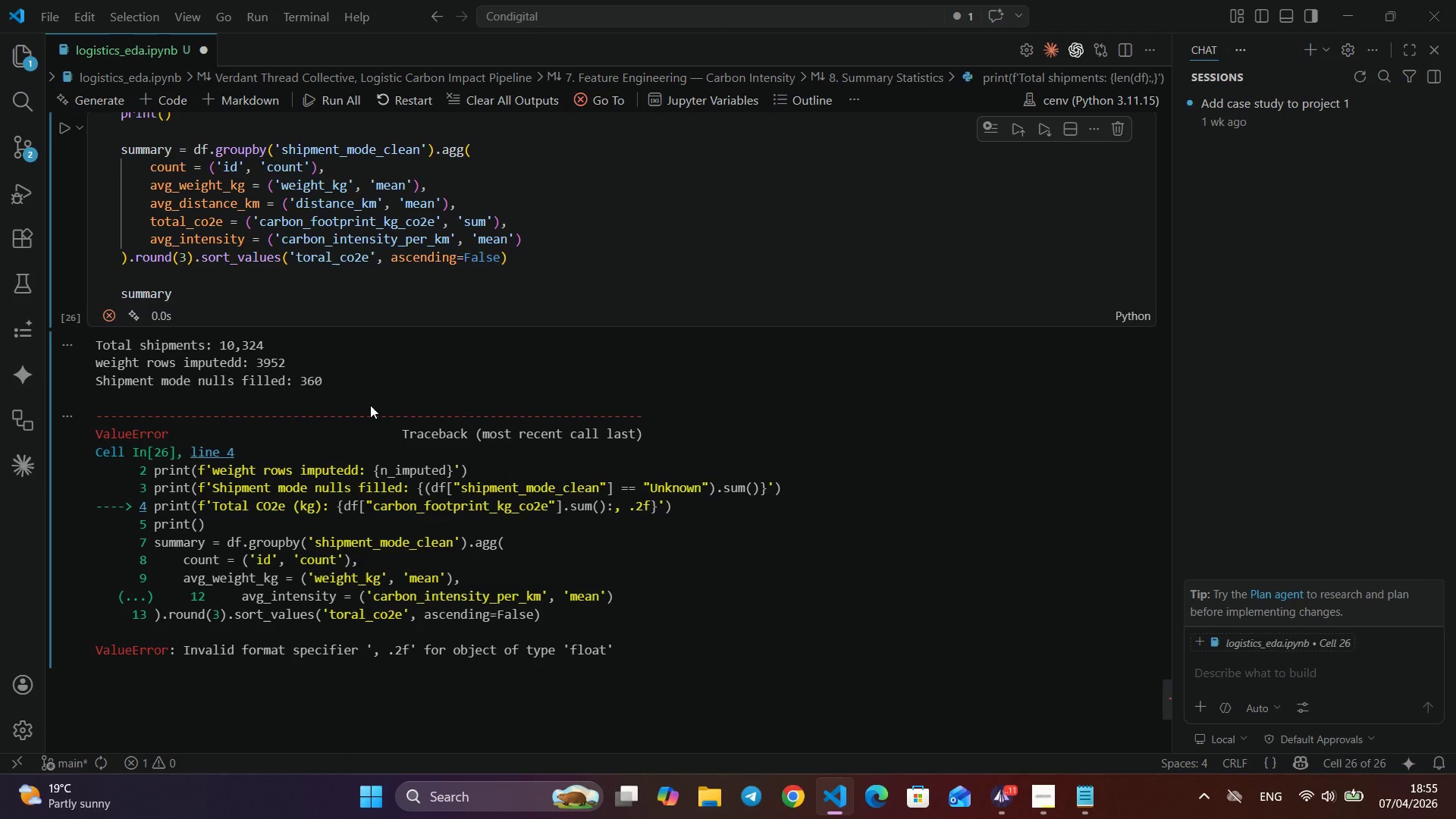 
scroll: coordinate [370, 405], scroll_direction: up, amount: 5.0
 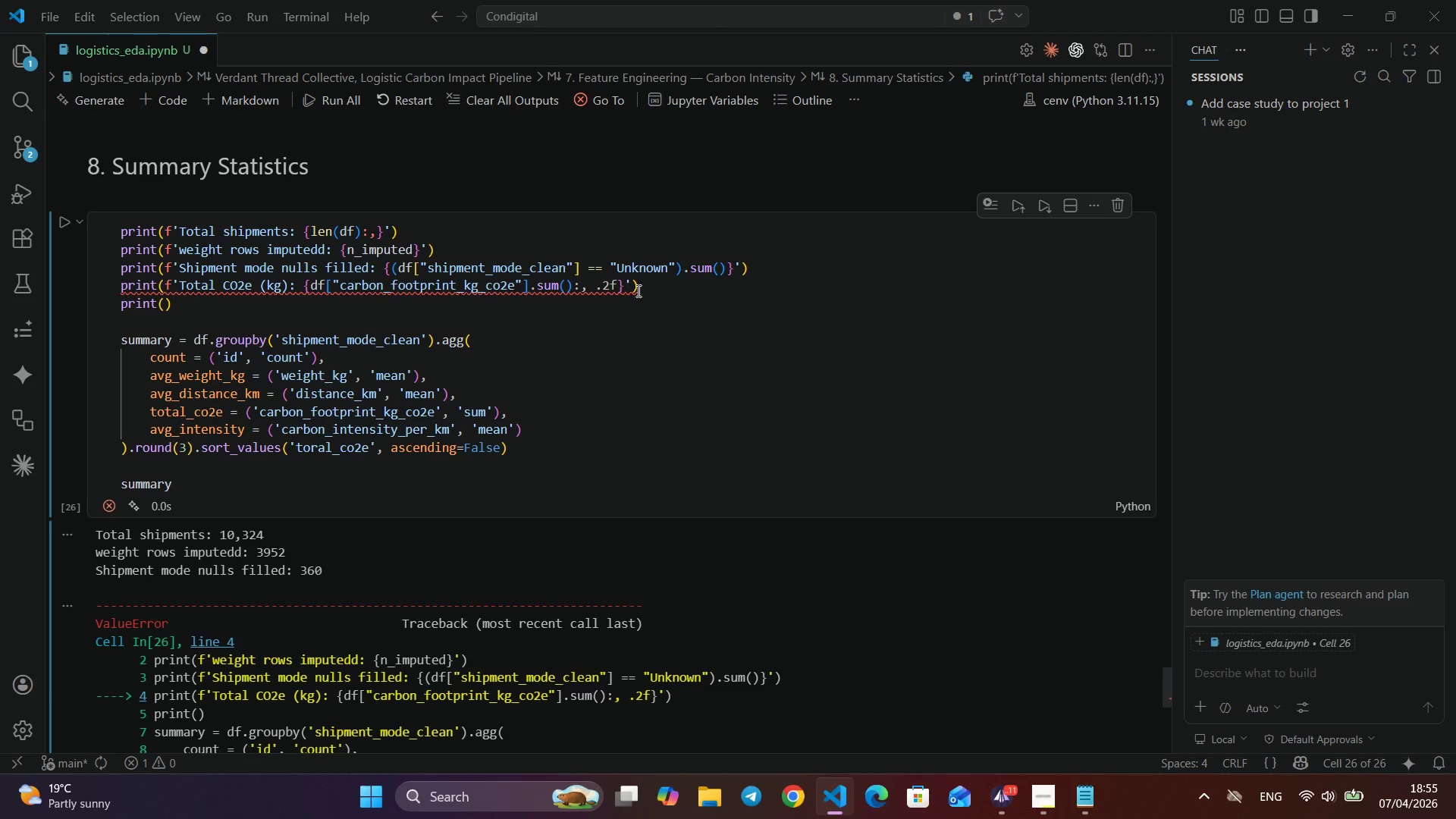 
wait(6.18)
 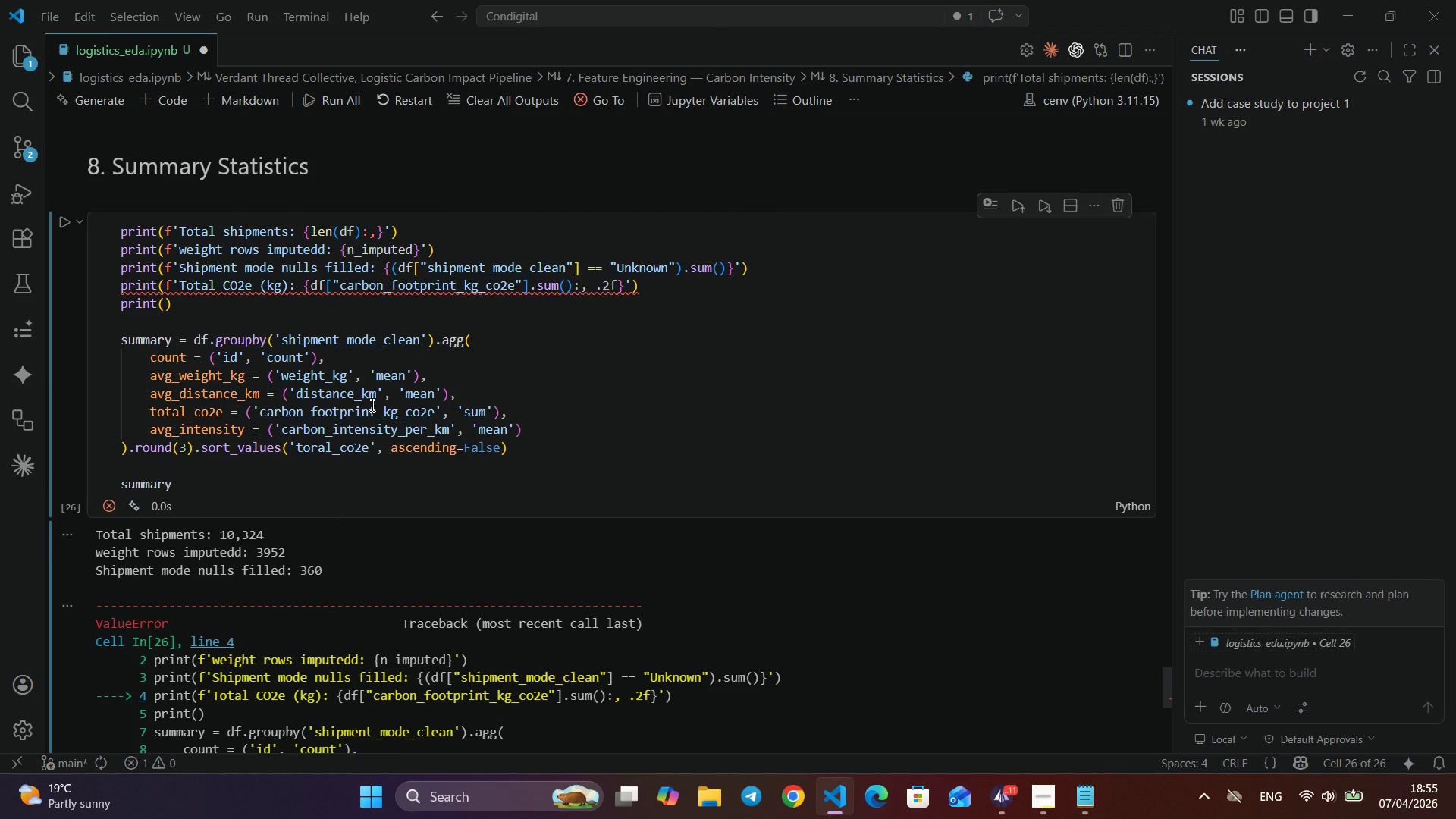 
left_click([600, 289])
 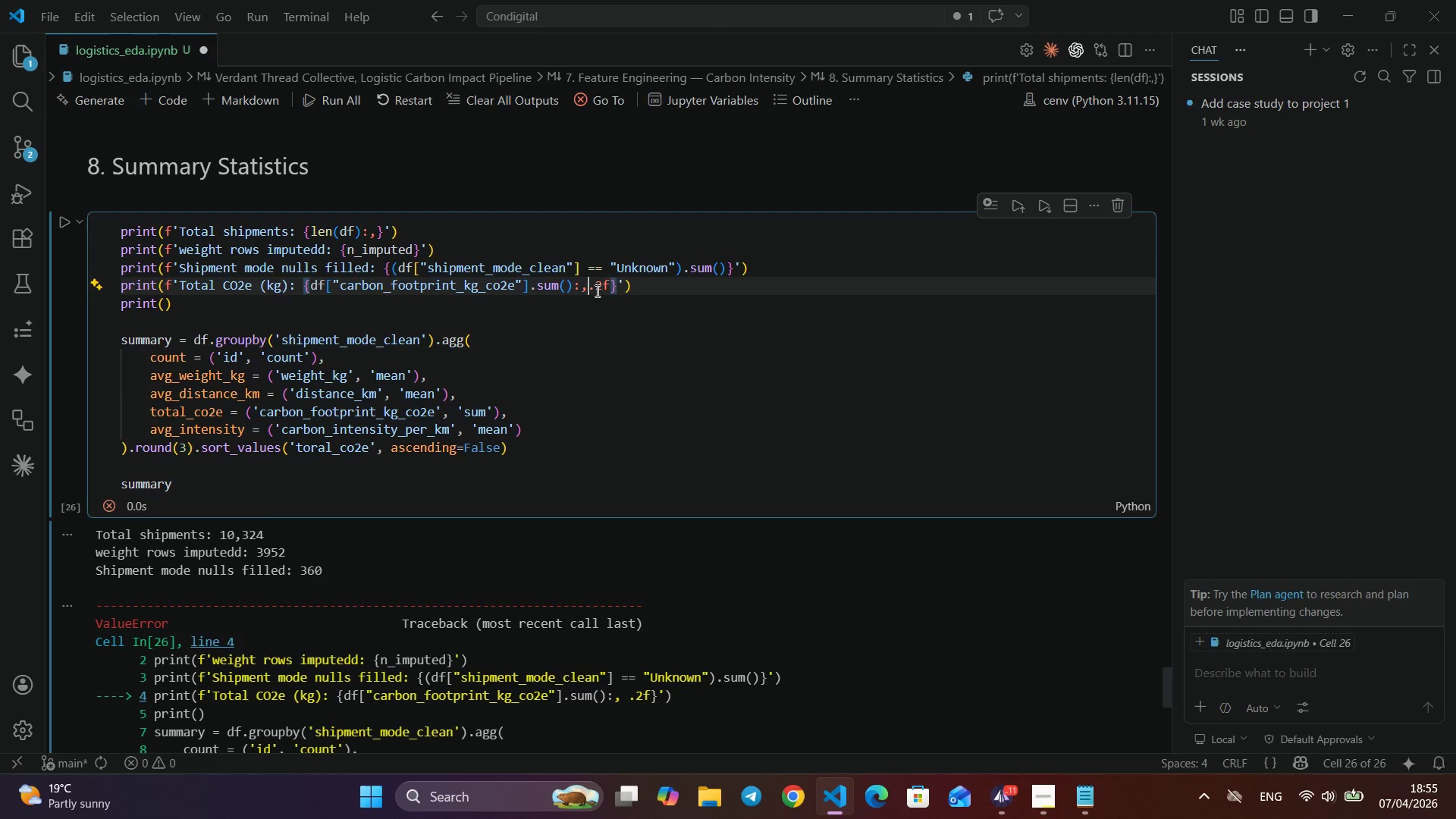 
left_click([596, 290])
 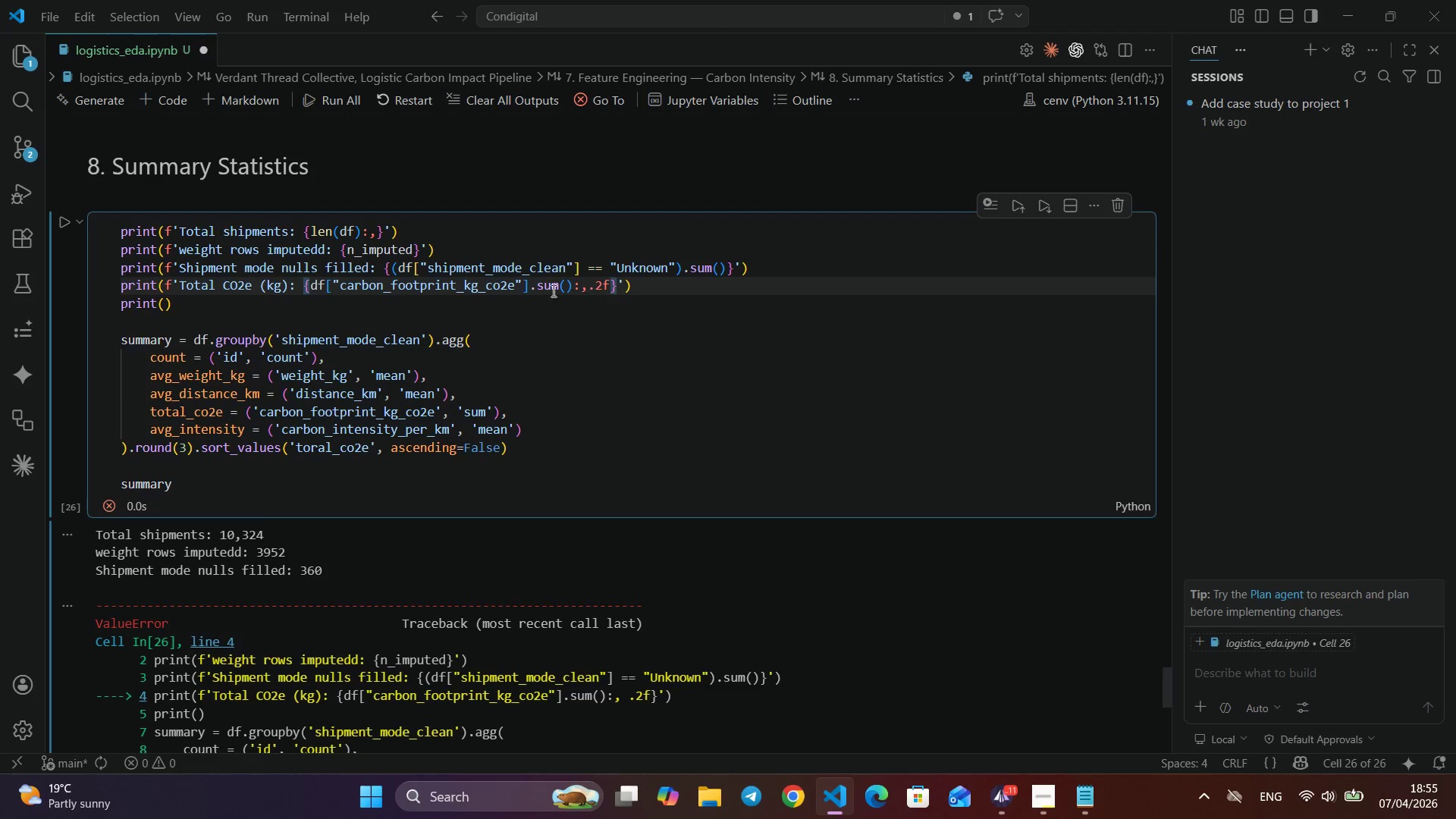 
key(Backspace)
 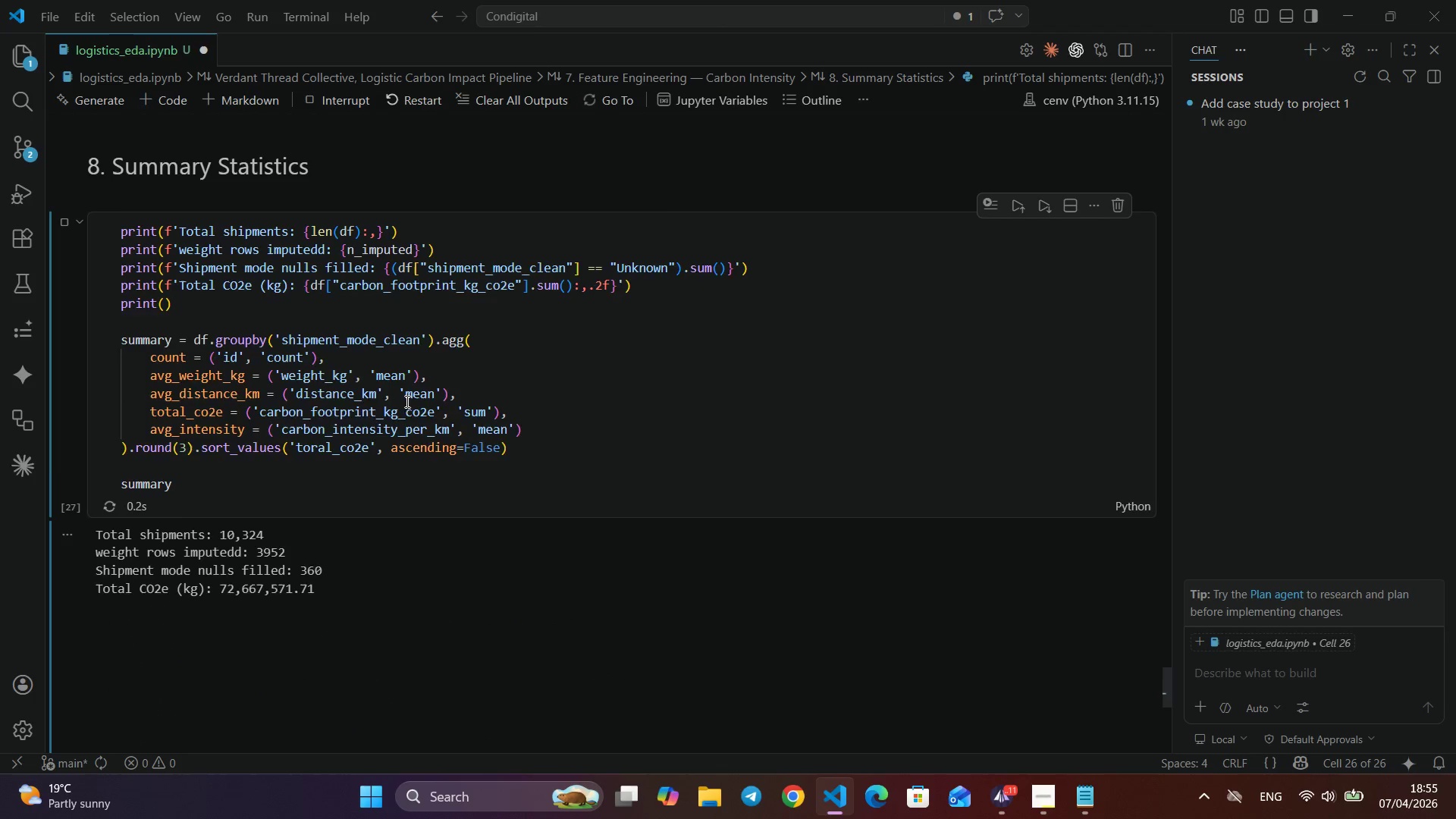 
left_click([55, 218])
 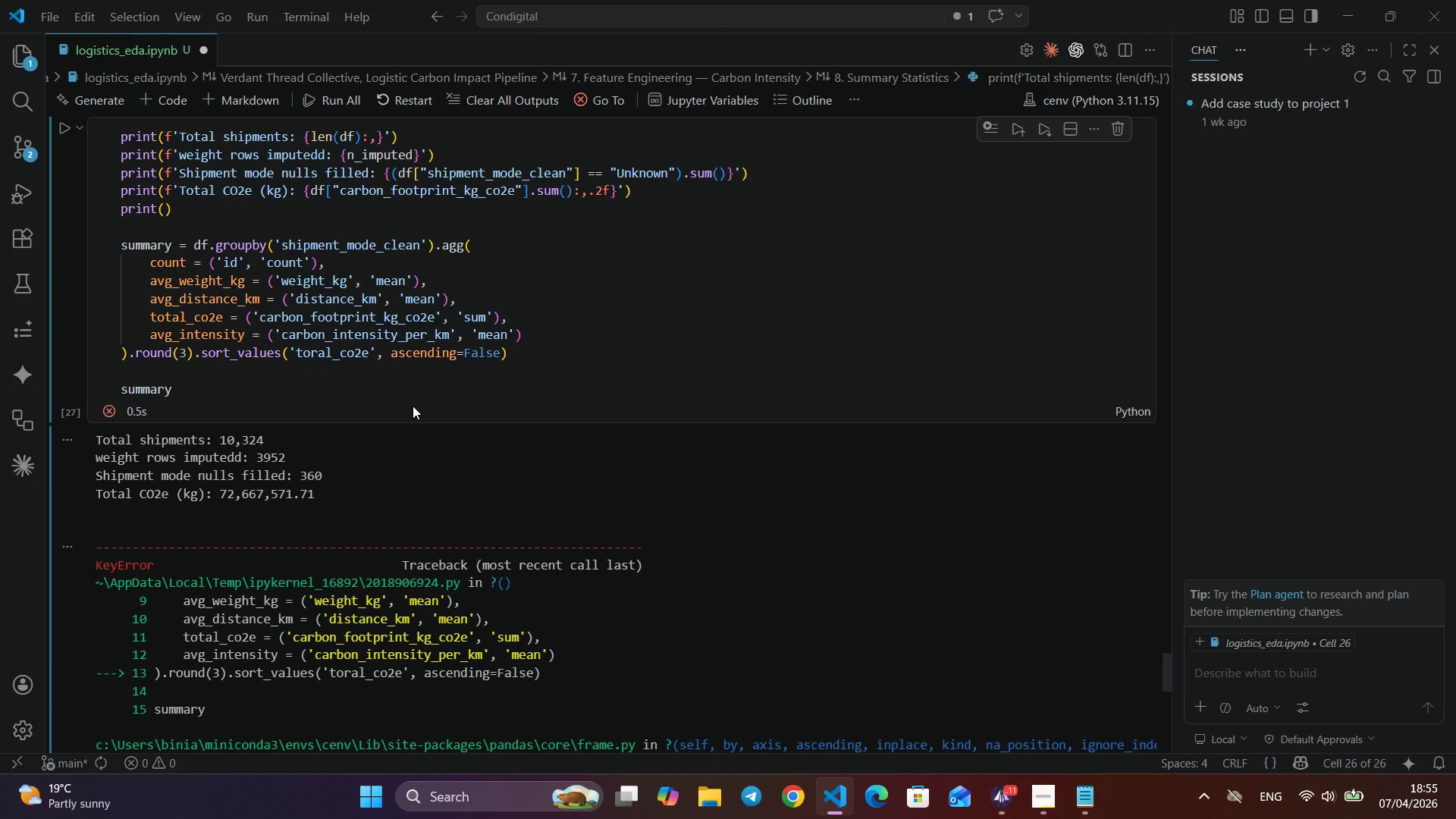 
scroll: coordinate [411, 404], scroll_direction: down, amount: 2.0
 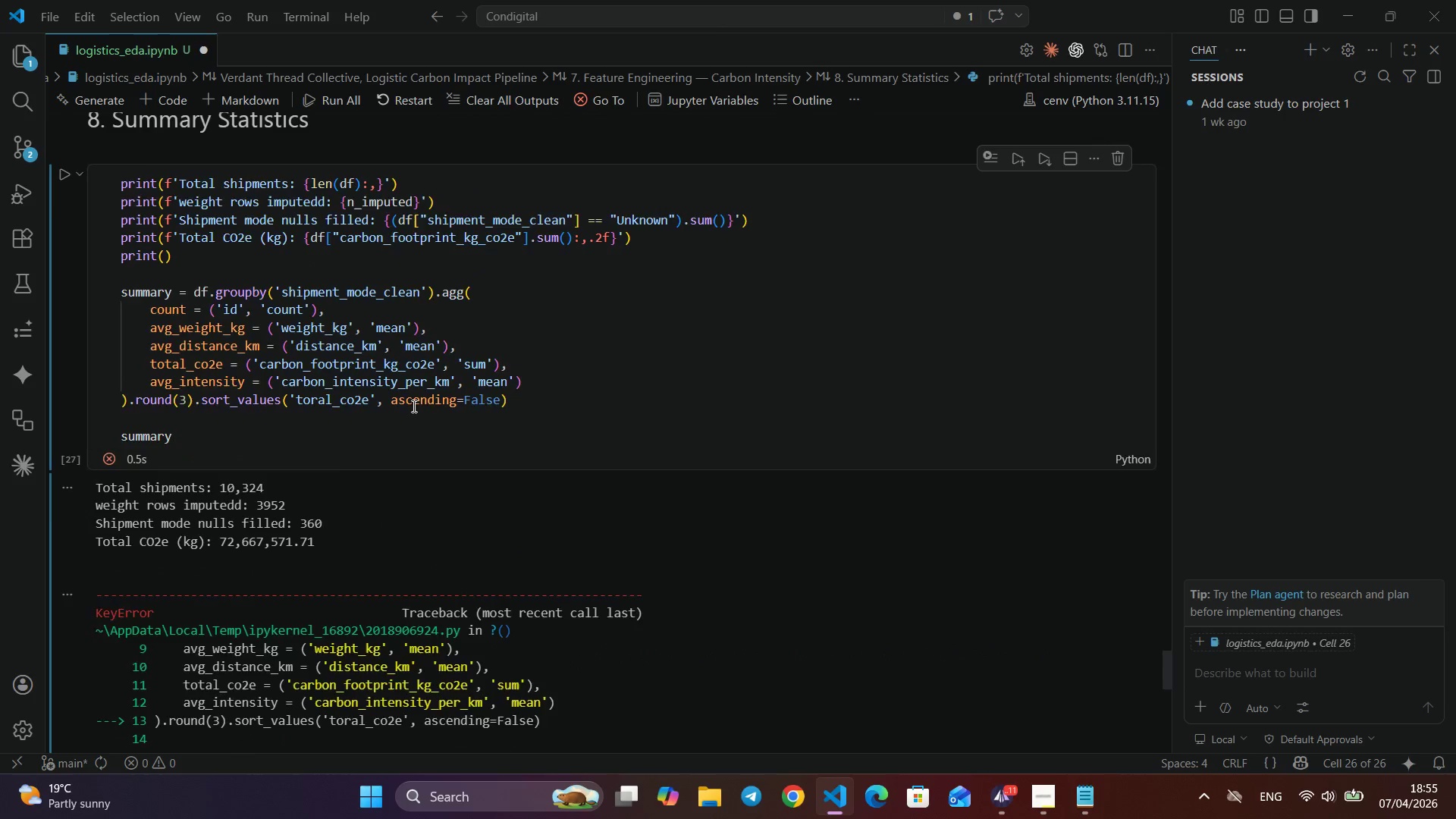 
scroll: coordinate [413, 406], scroll_direction: up, amount: 2.0
 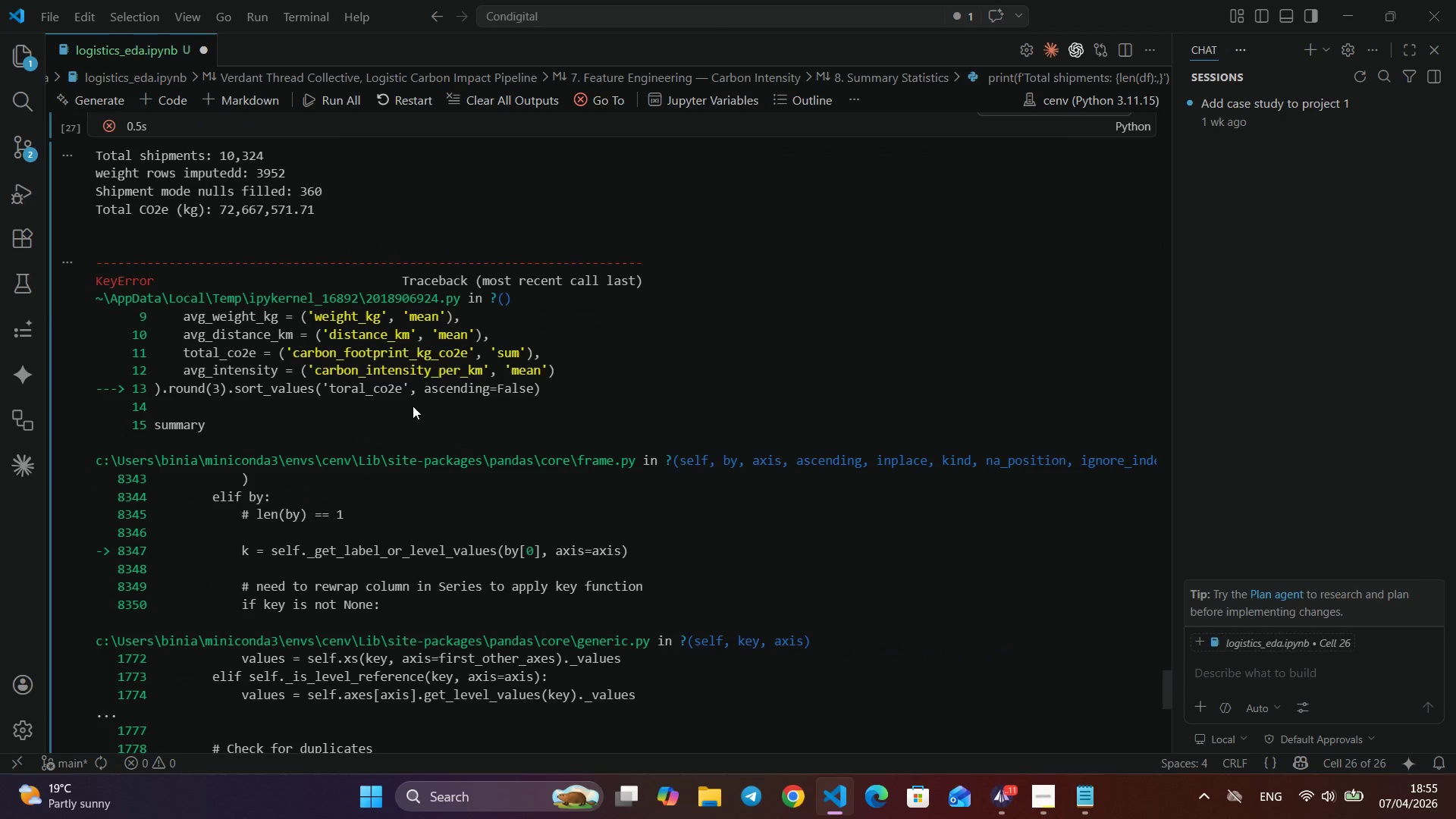 
scroll: coordinate [413, 406], scroll_direction: down, amount: 13.0
 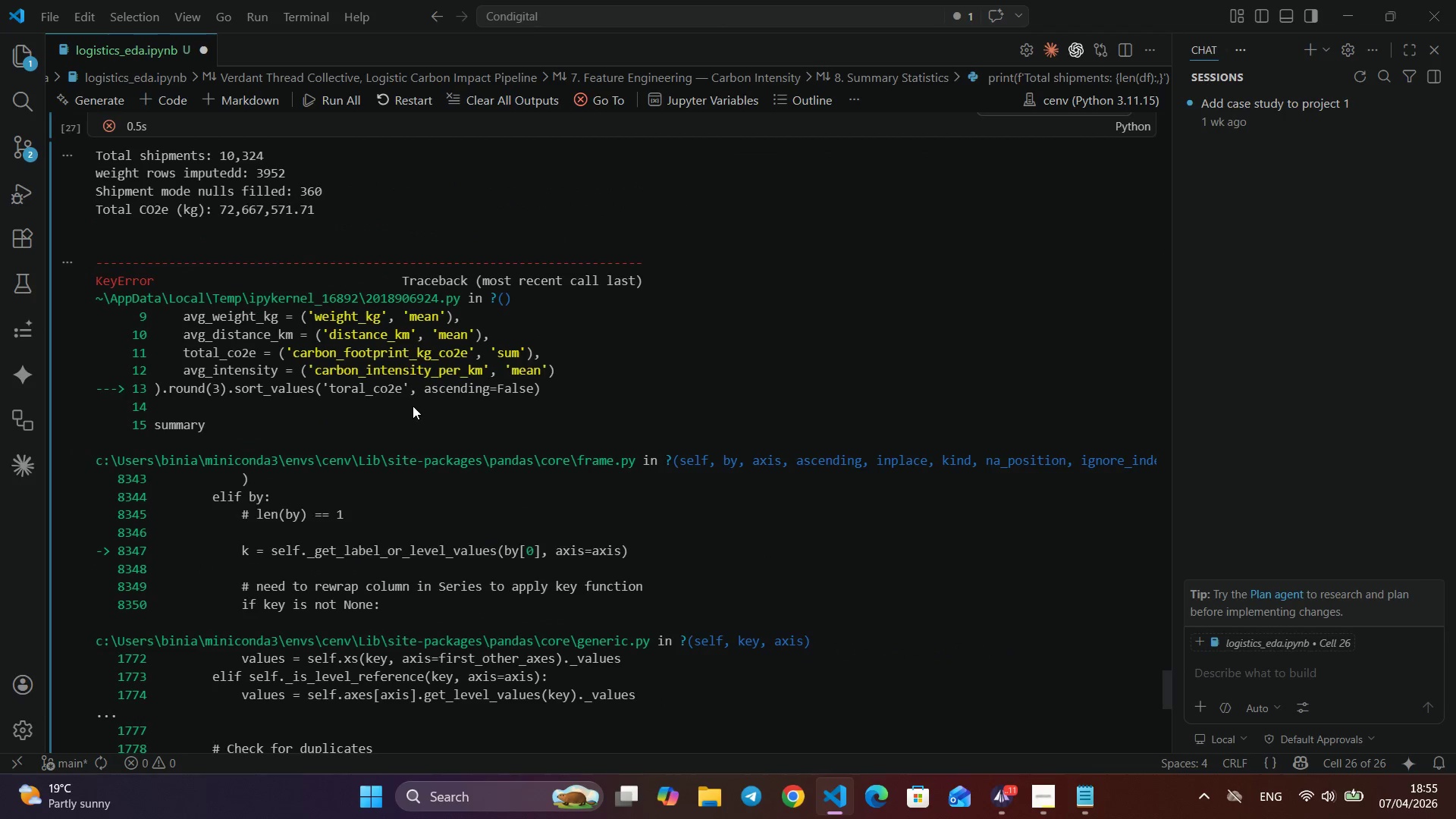 
scroll: coordinate [413, 406], scroll_direction: up, amount: 5.0
 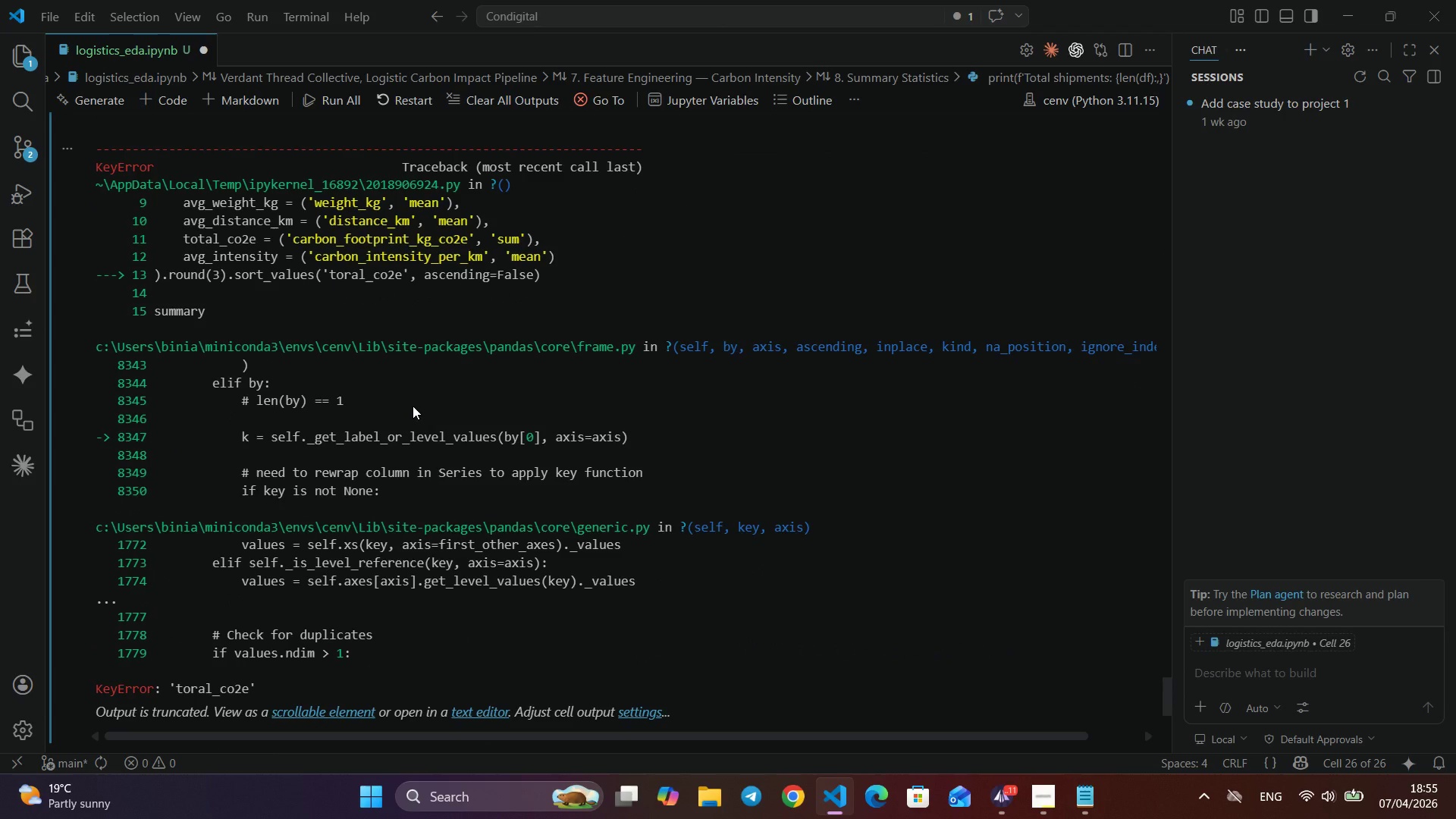 
scroll: coordinate [413, 406], scroll_direction: down, amount: 3.0
 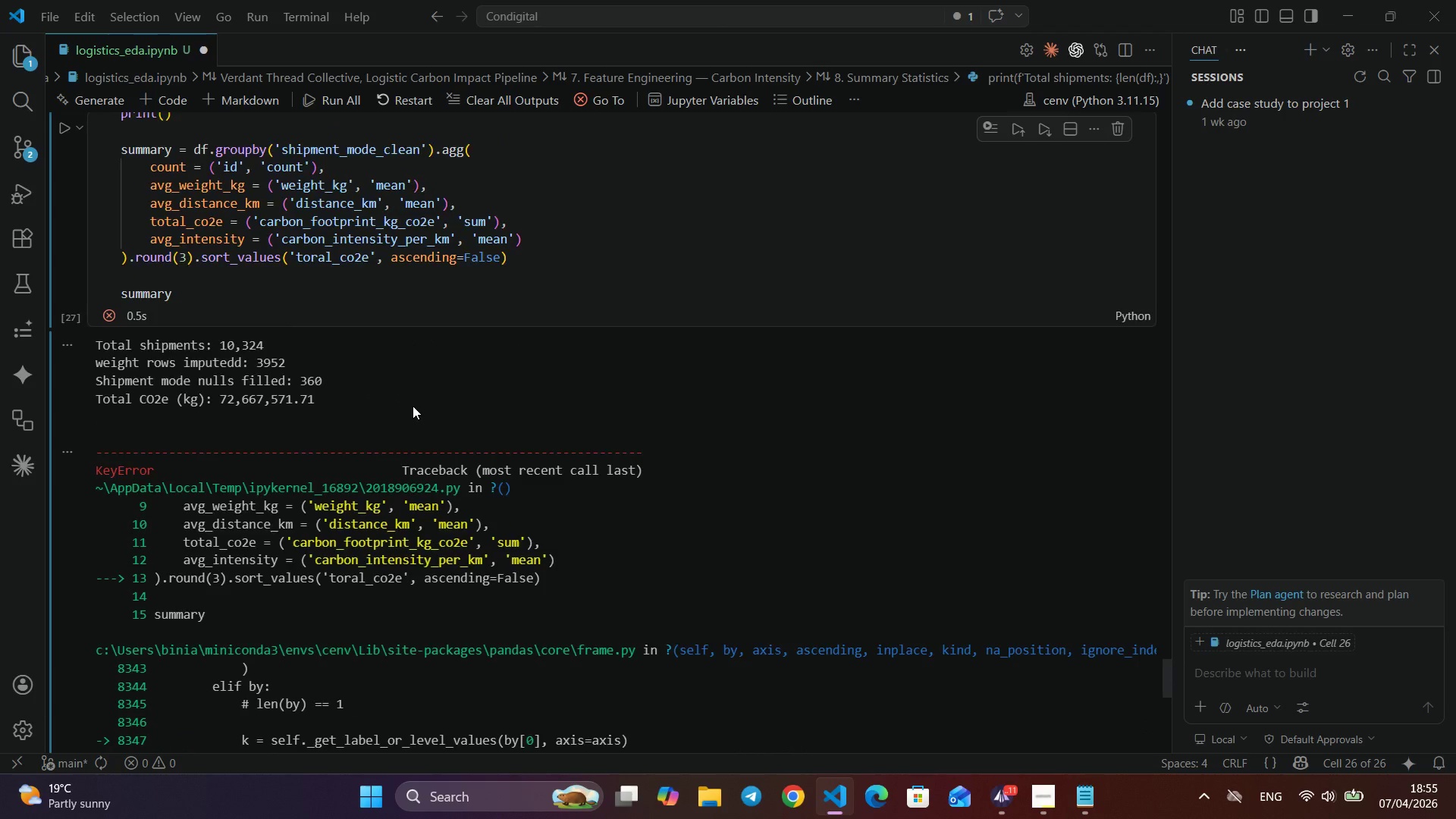 
scroll: coordinate [413, 406], scroll_direction: up, amount: 9.0
 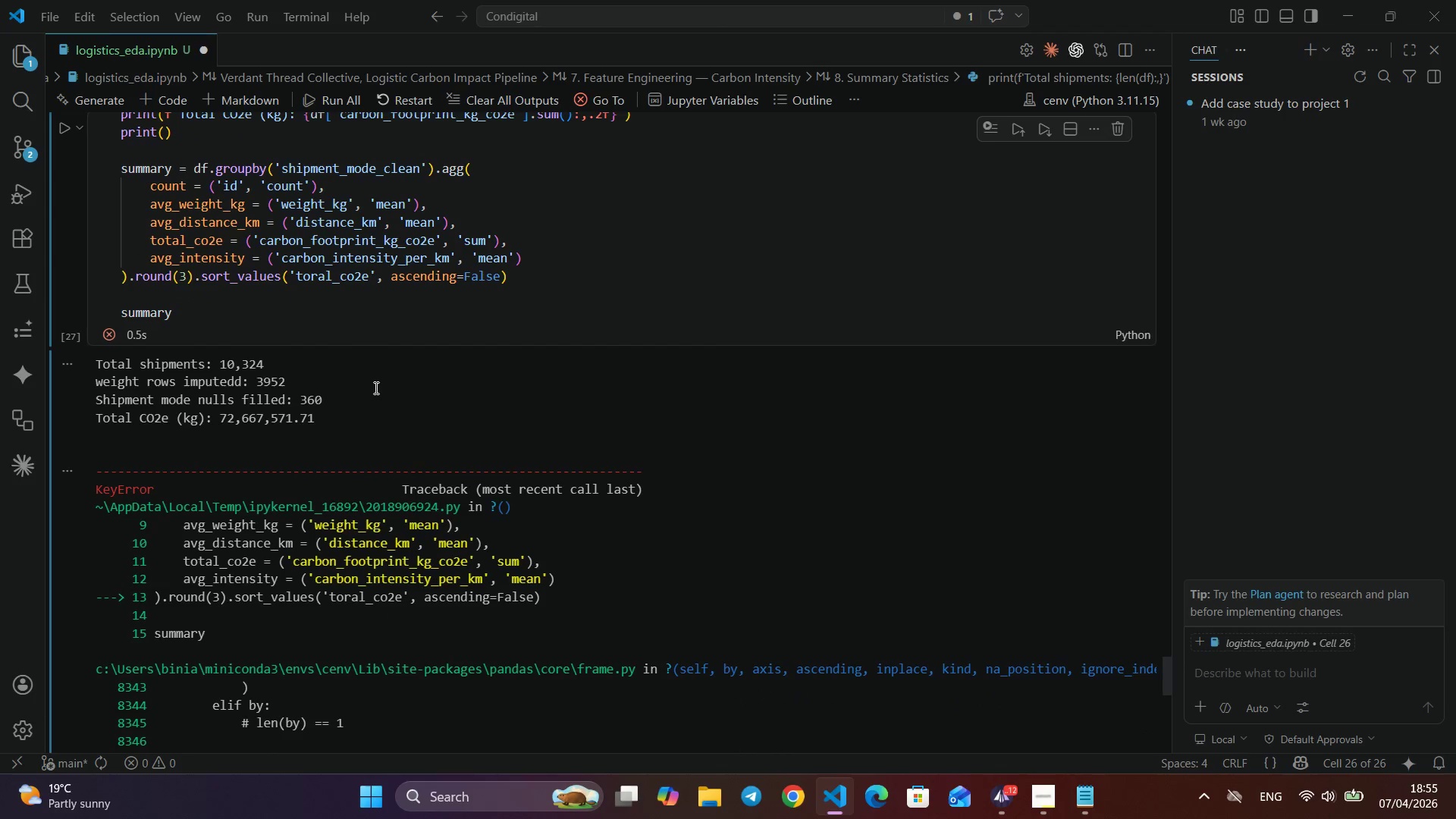 
scroll: coordinate [375, 388], scroll_direction: none, amount: 0.0
 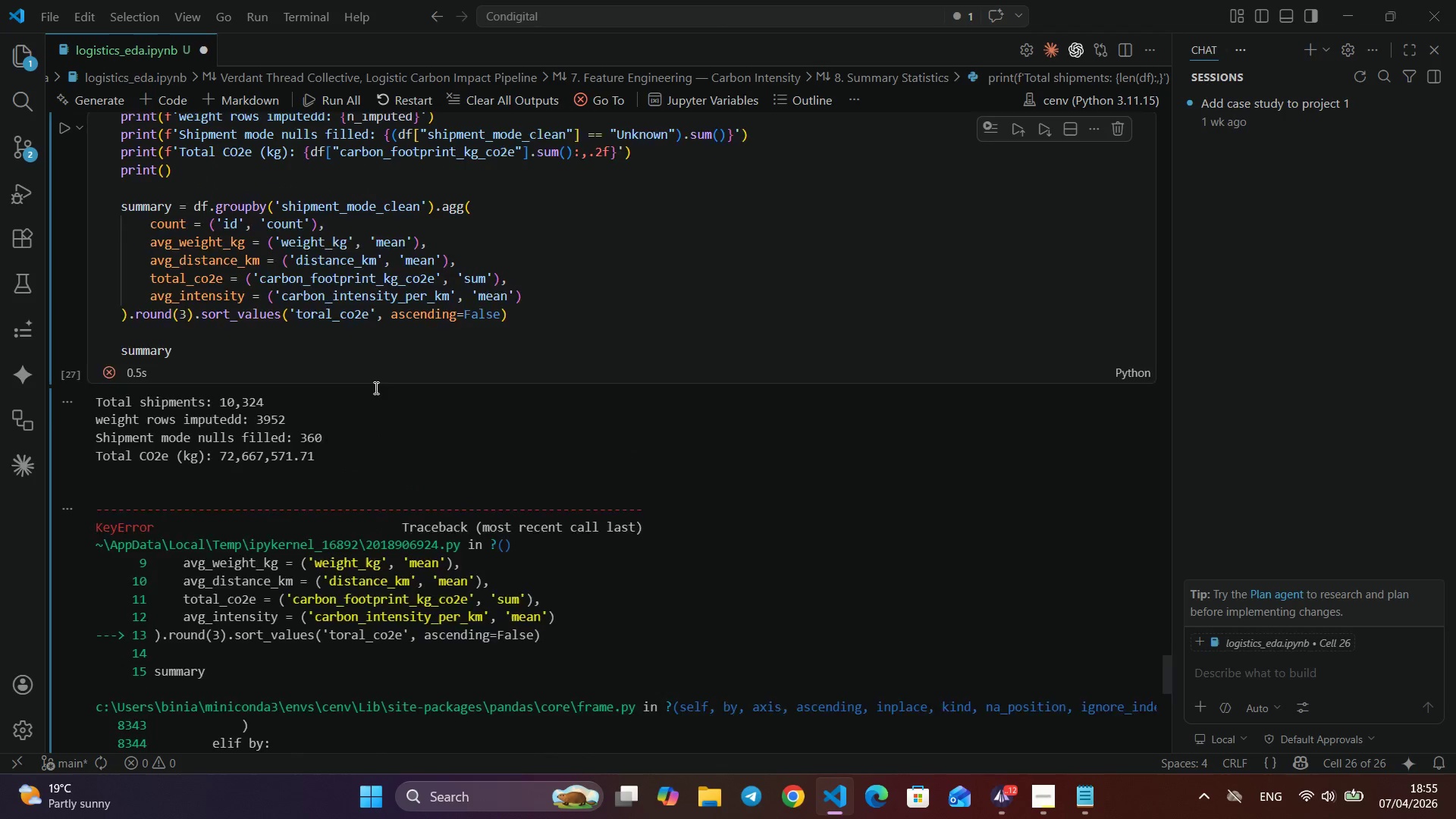 
scroll: coordinate [375, 388], scroll_direction: down, amount: 1.0
 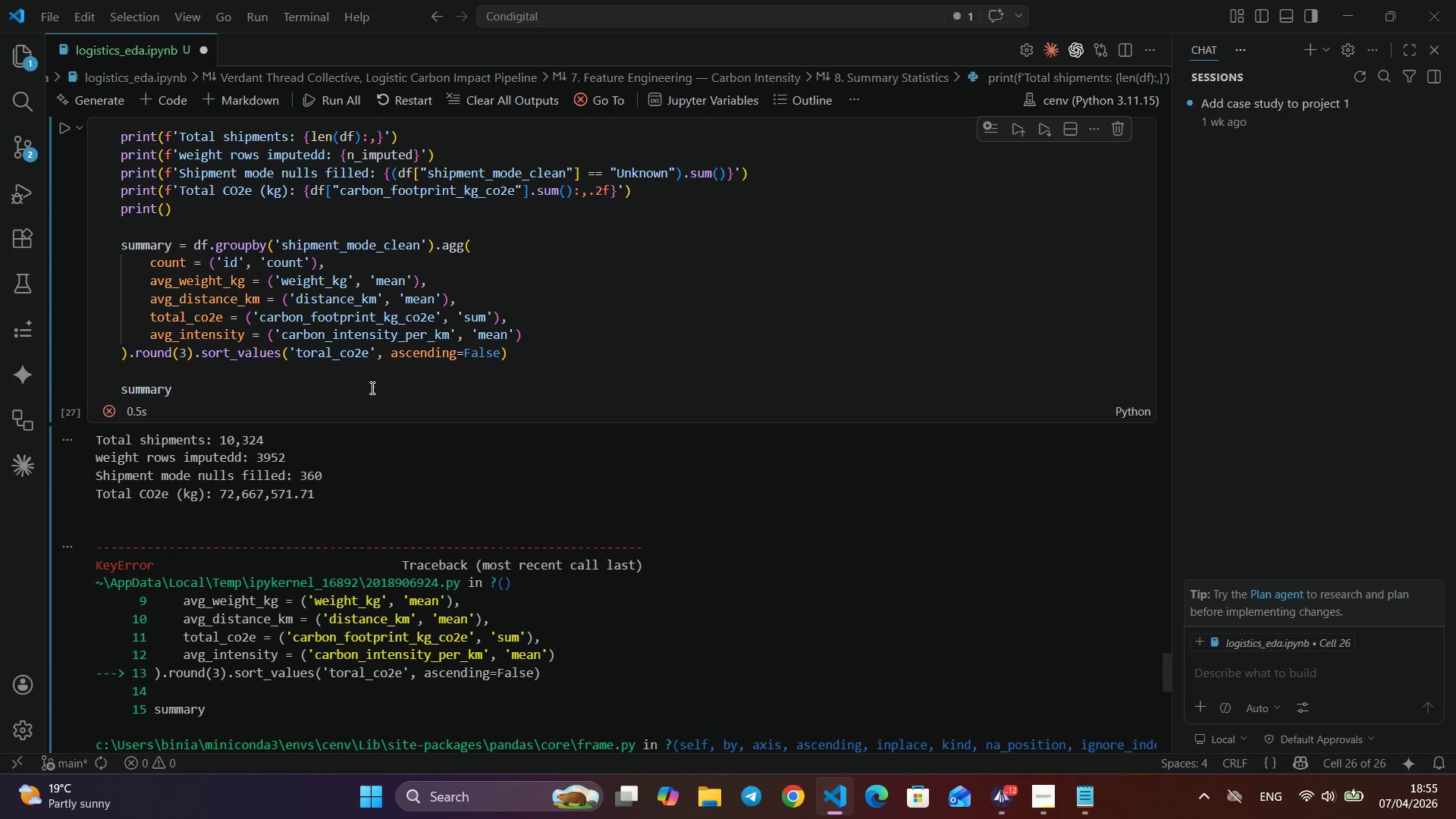 
scroll: coordinate [375, 388], scroll_direction: up, amount: 3.0
 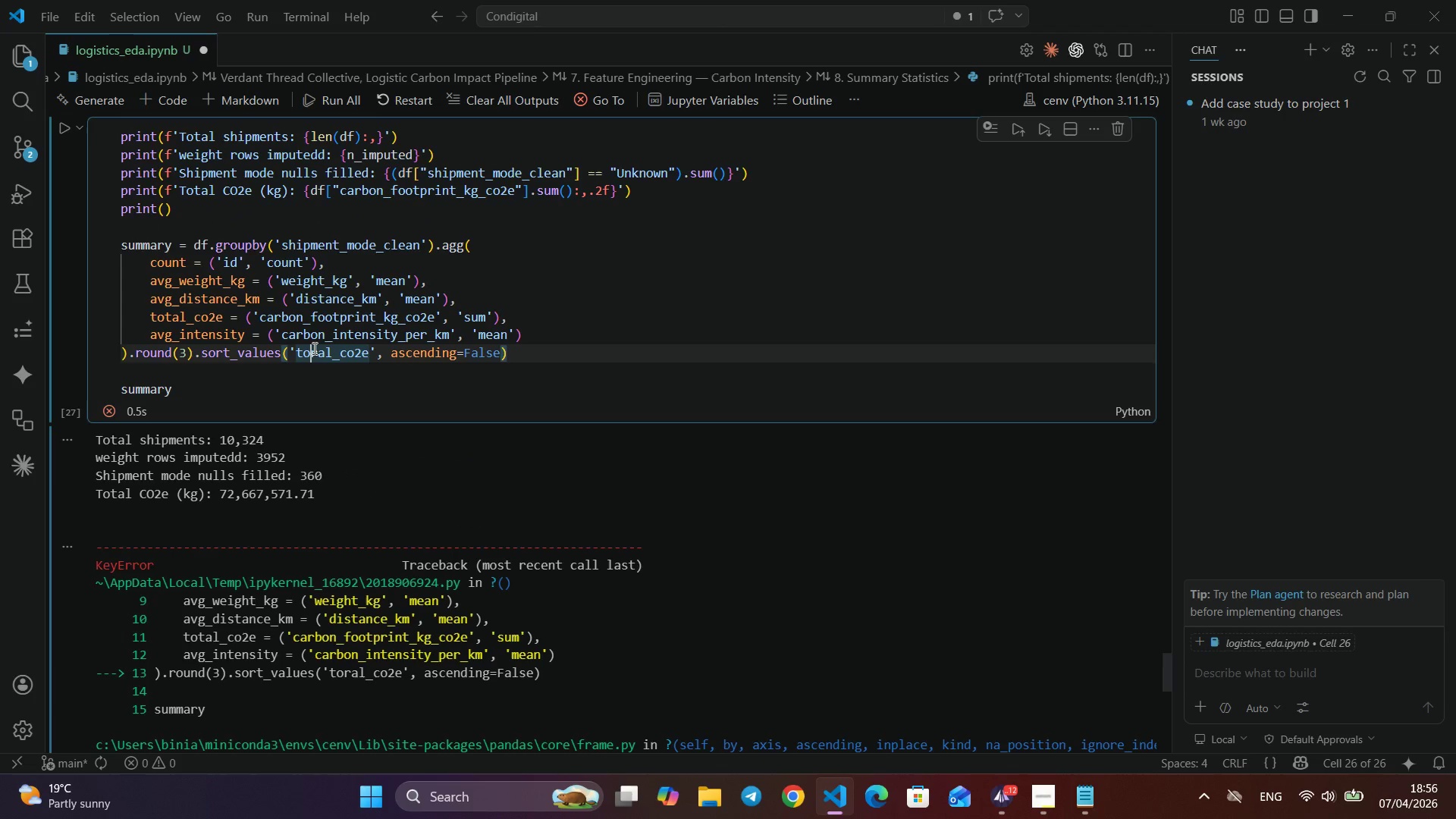 
left_click([313, 348])
 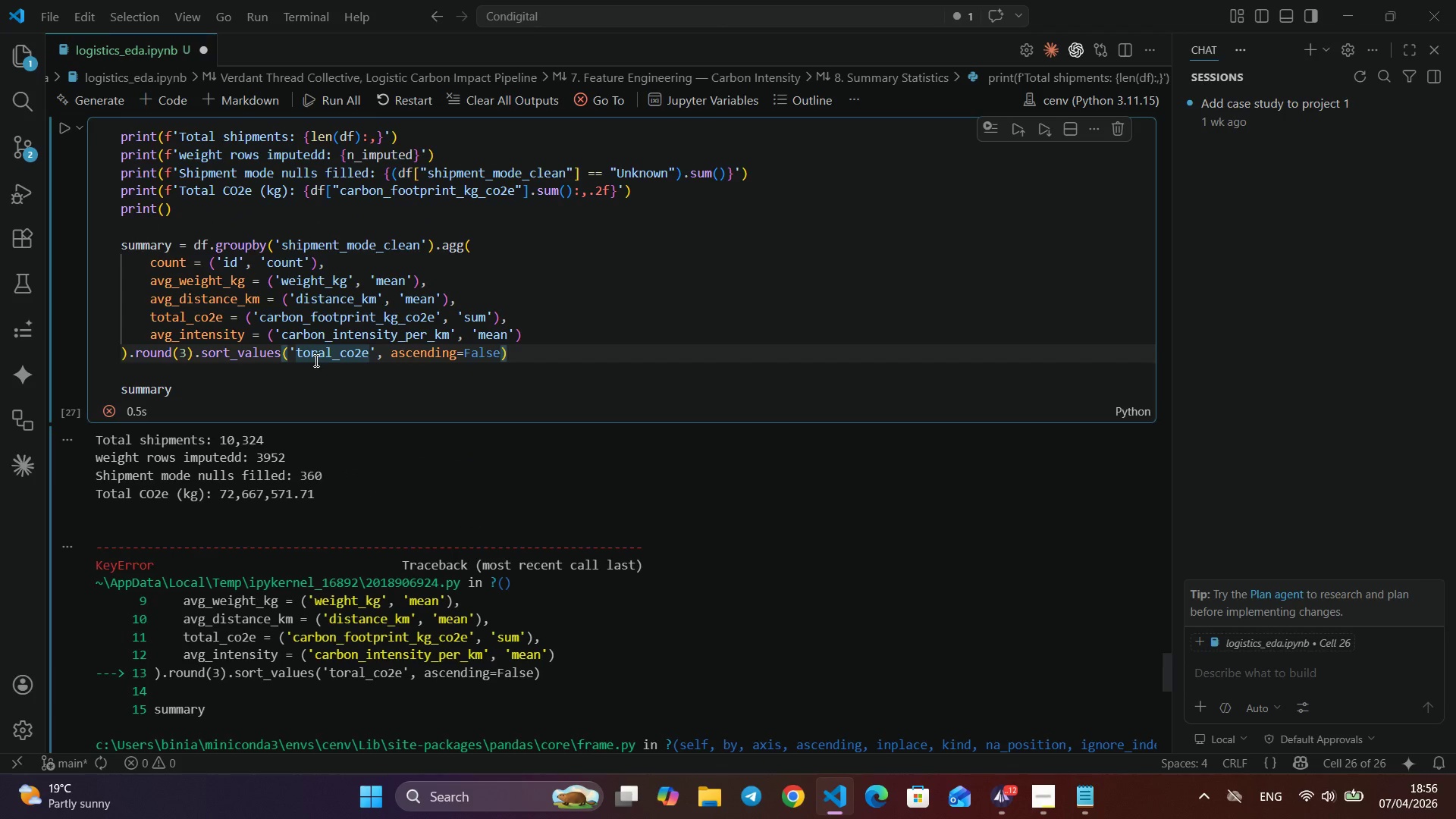 
left_click([315, 360])
 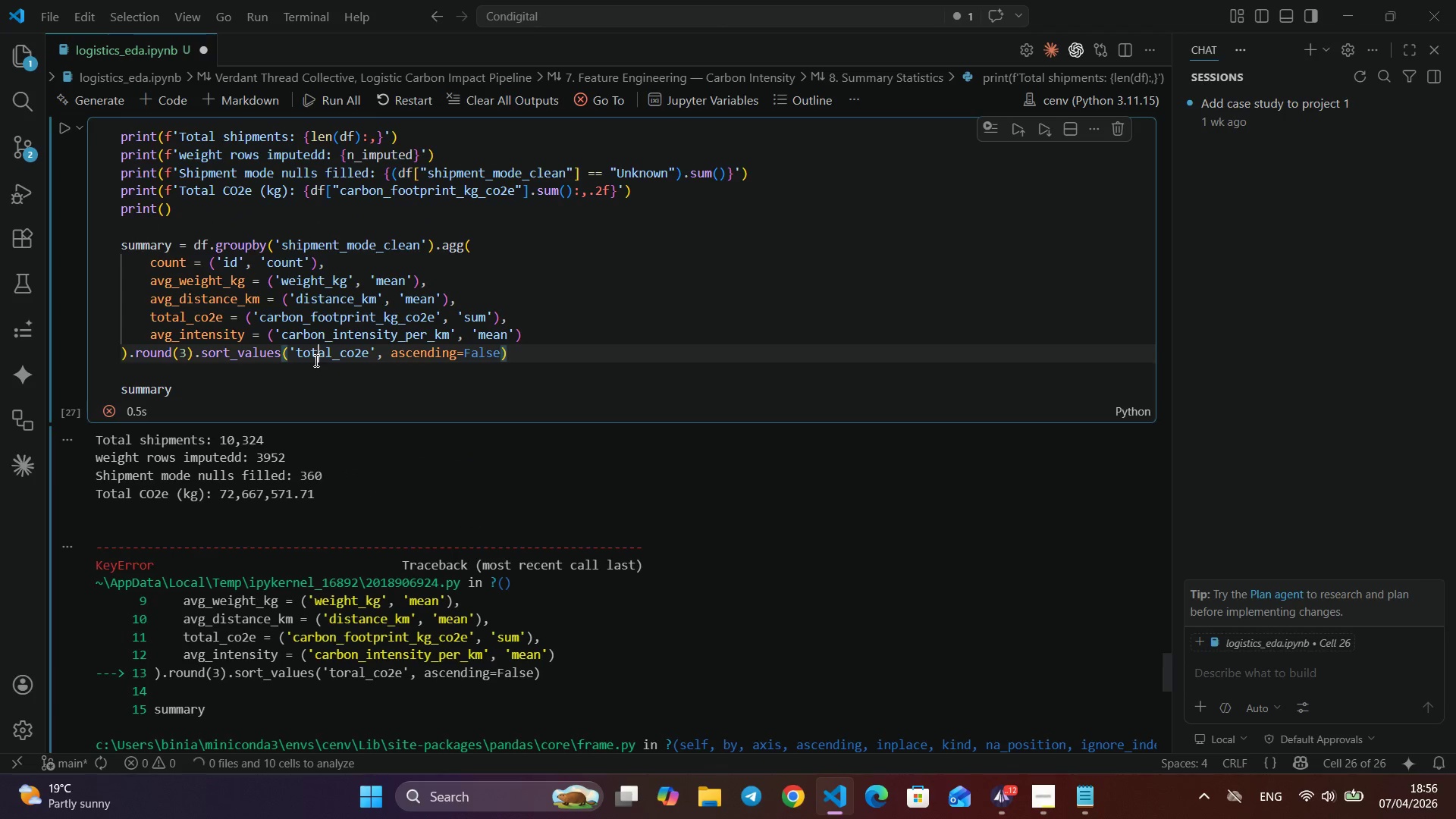 
key(Backspace)
 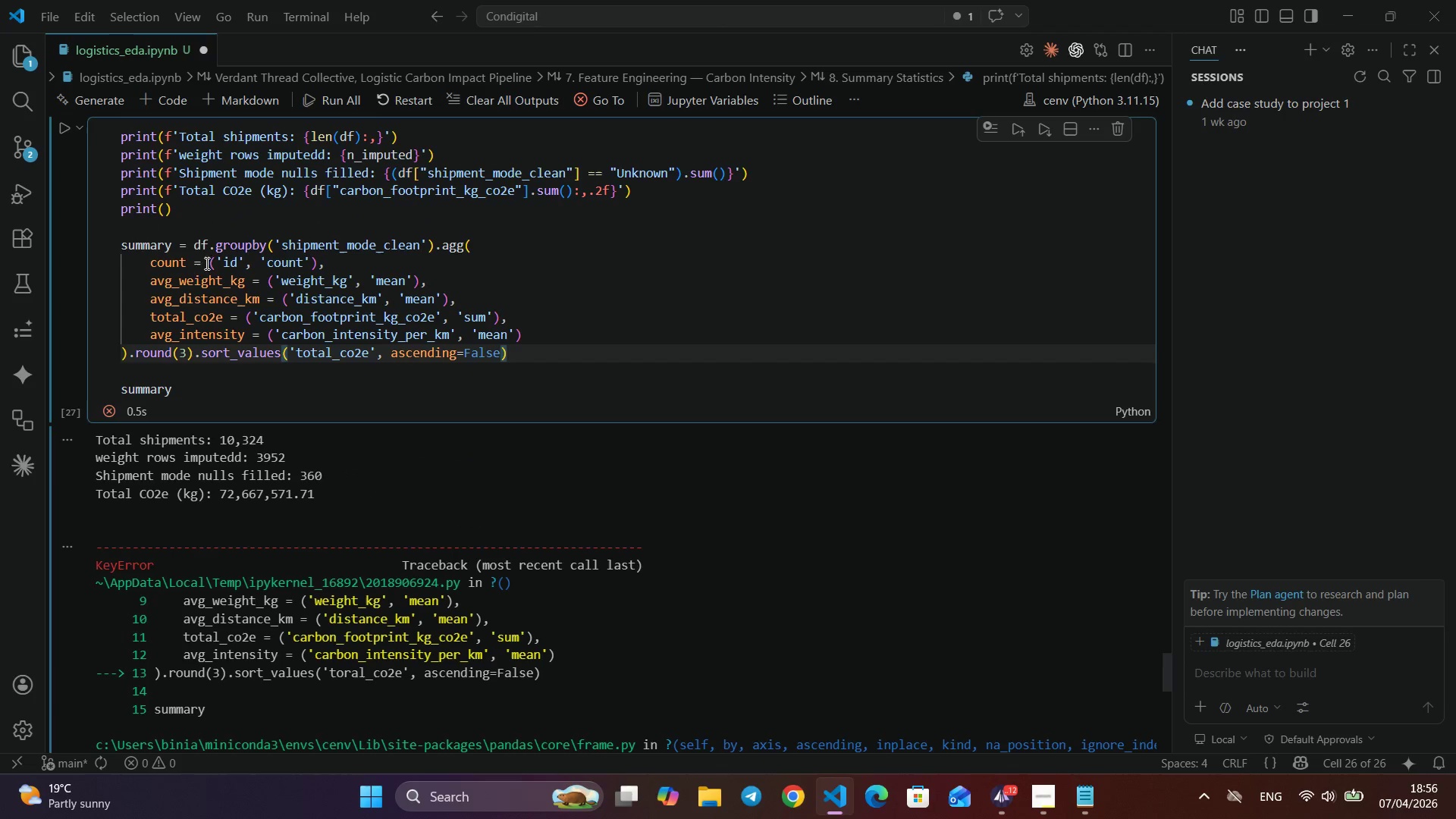 
key(T)
 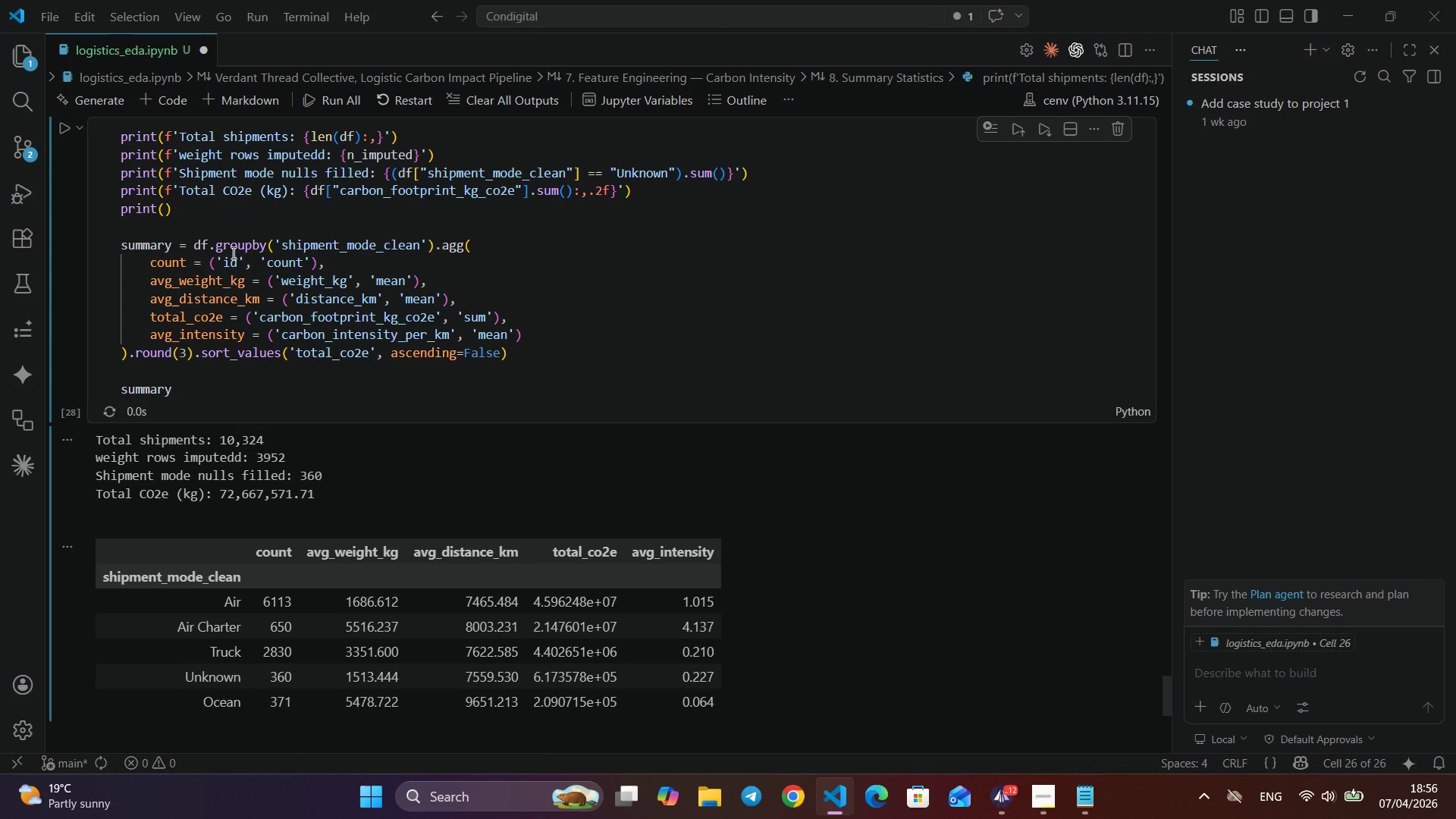 
left_click([64, 131])
 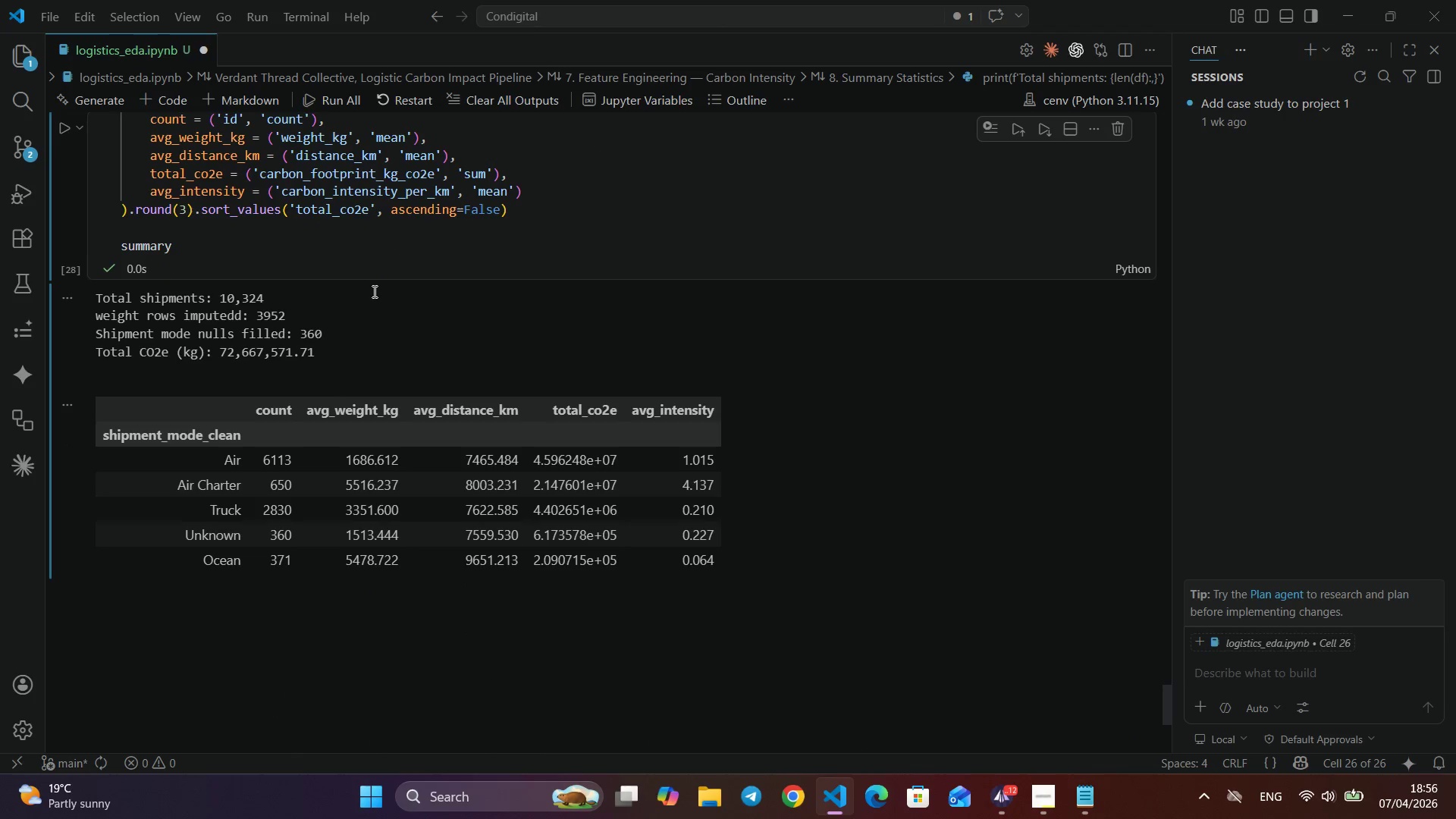 
scroll: coordinate [373, 291], scroll_direction: down, amount: 3.0
 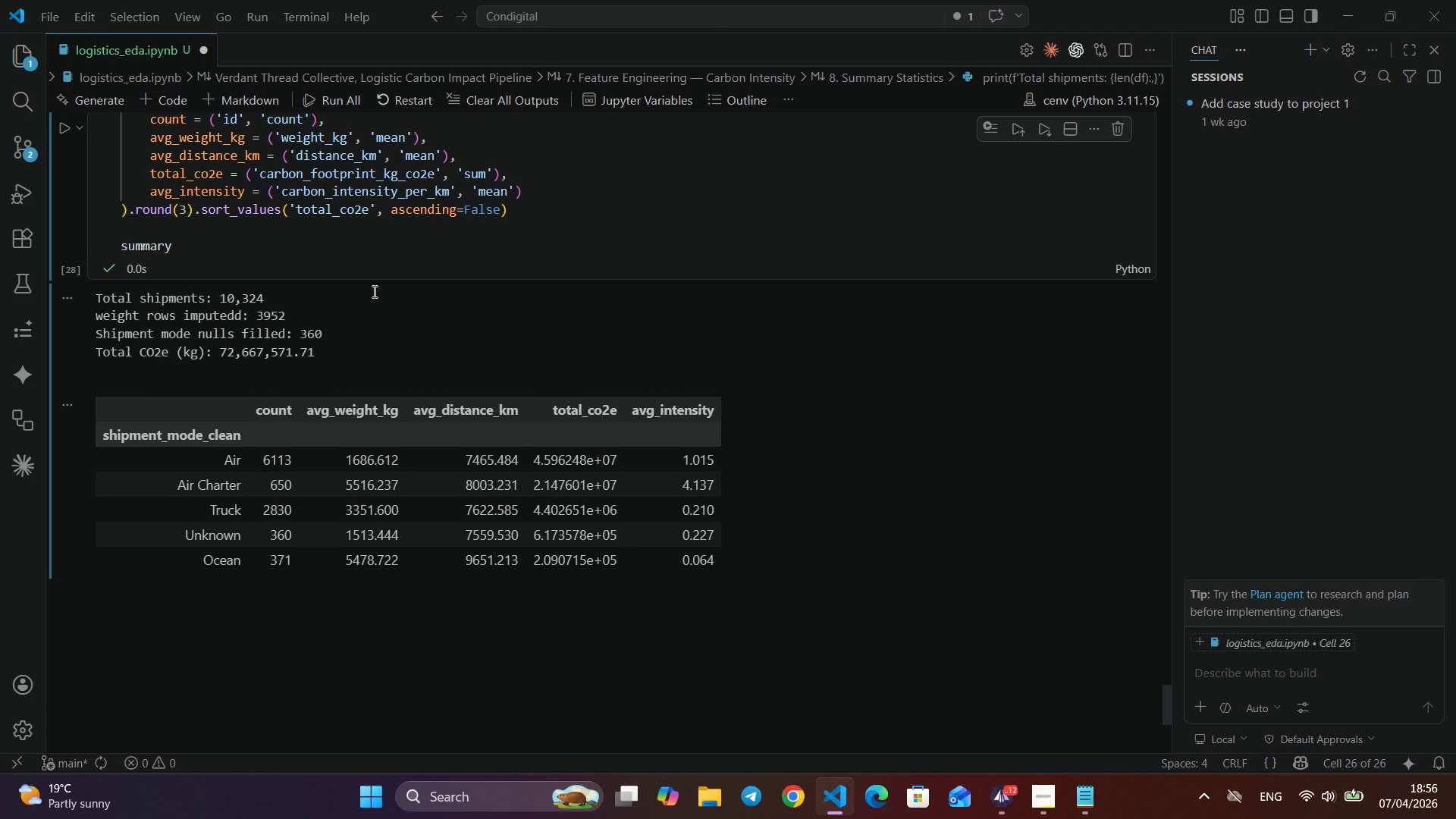 
wait(8.95)
 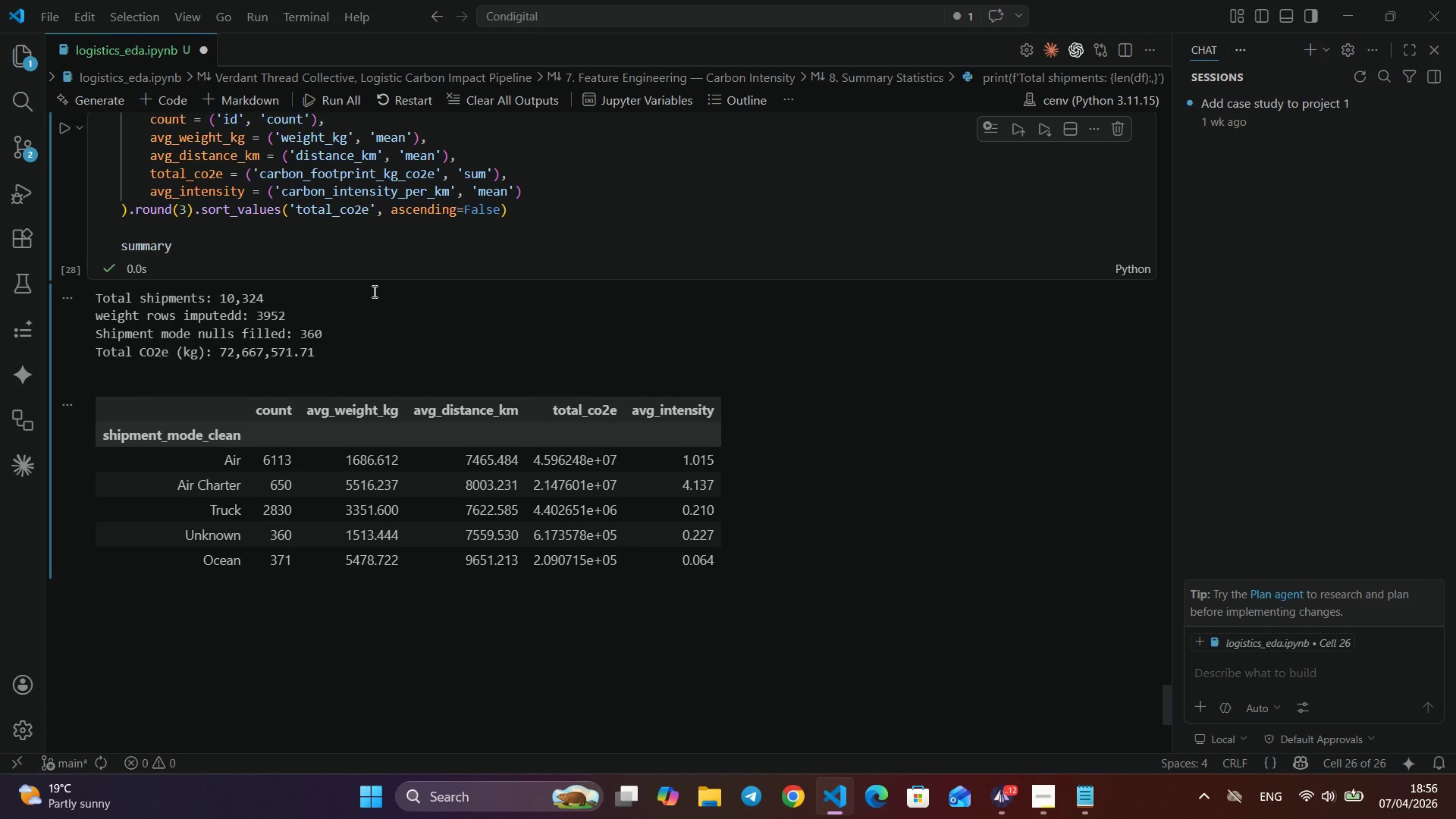 
scroll: coordinate [514, 397], scroll_direction: down, amount: 3.0
 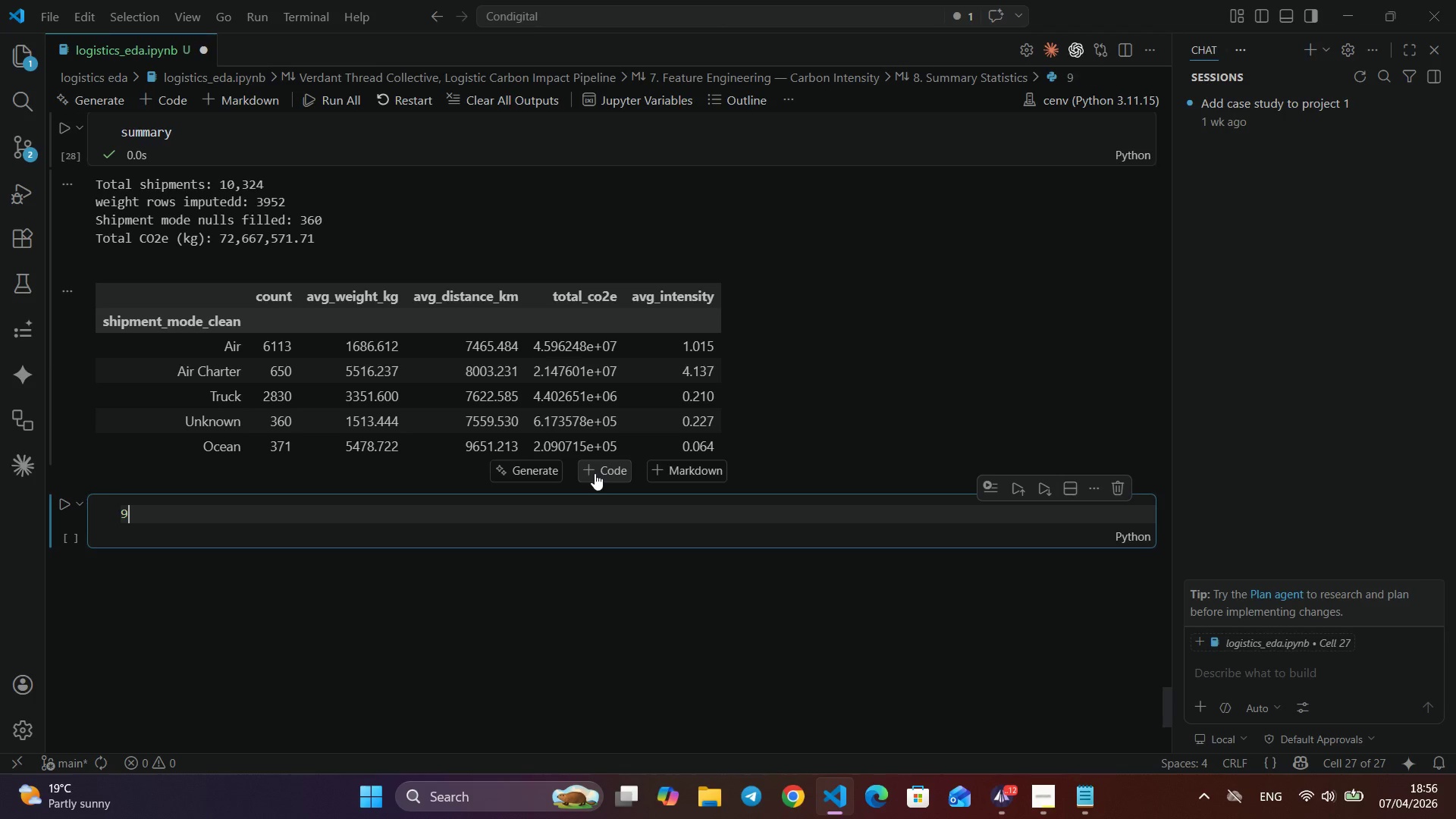 
type(9)
key(Backspace)
type(### )
key(Backspace)
key(Backspace)
key(Backspace)
key(Backspace)
 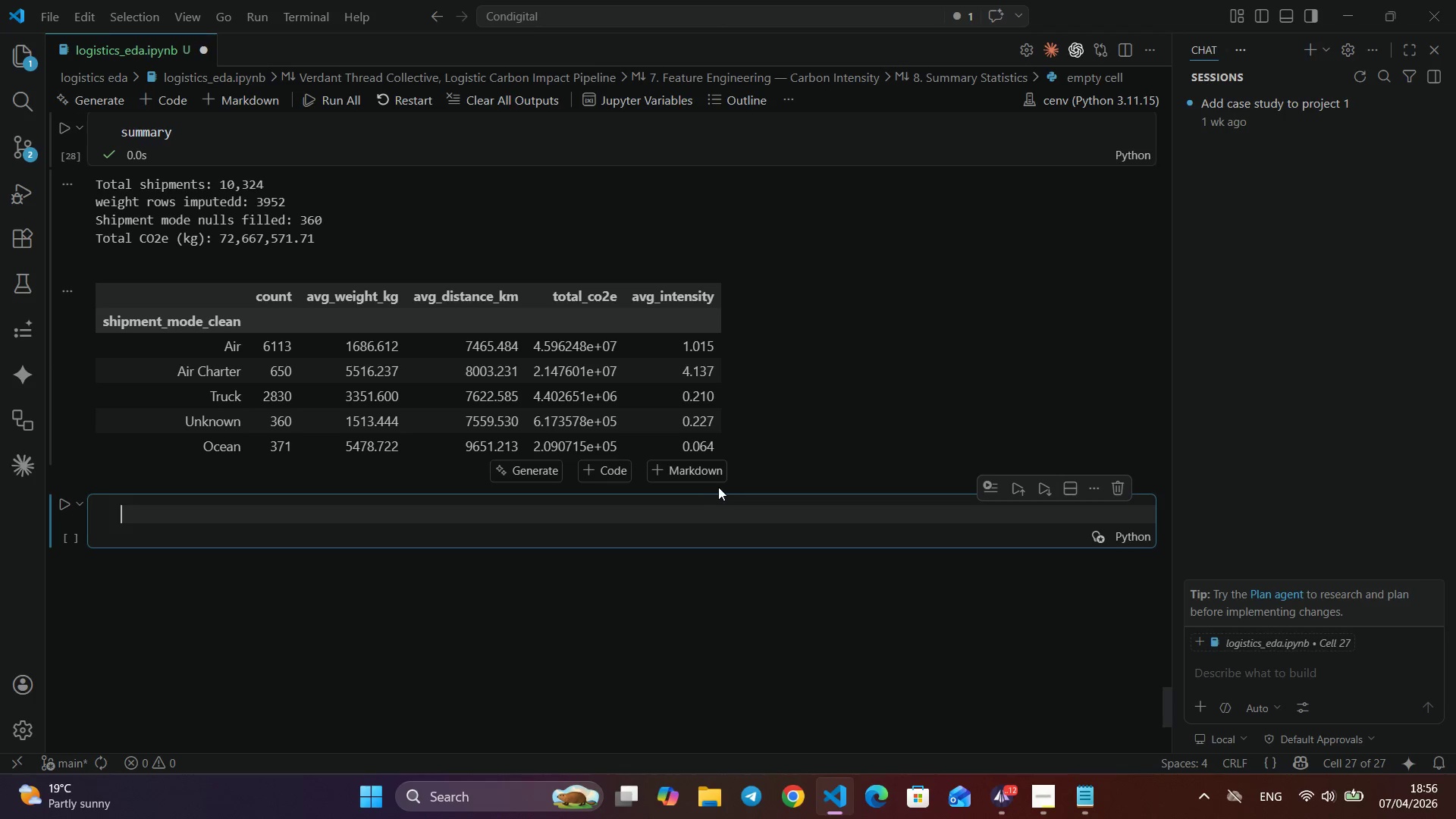 
left_click([1116, 484])
 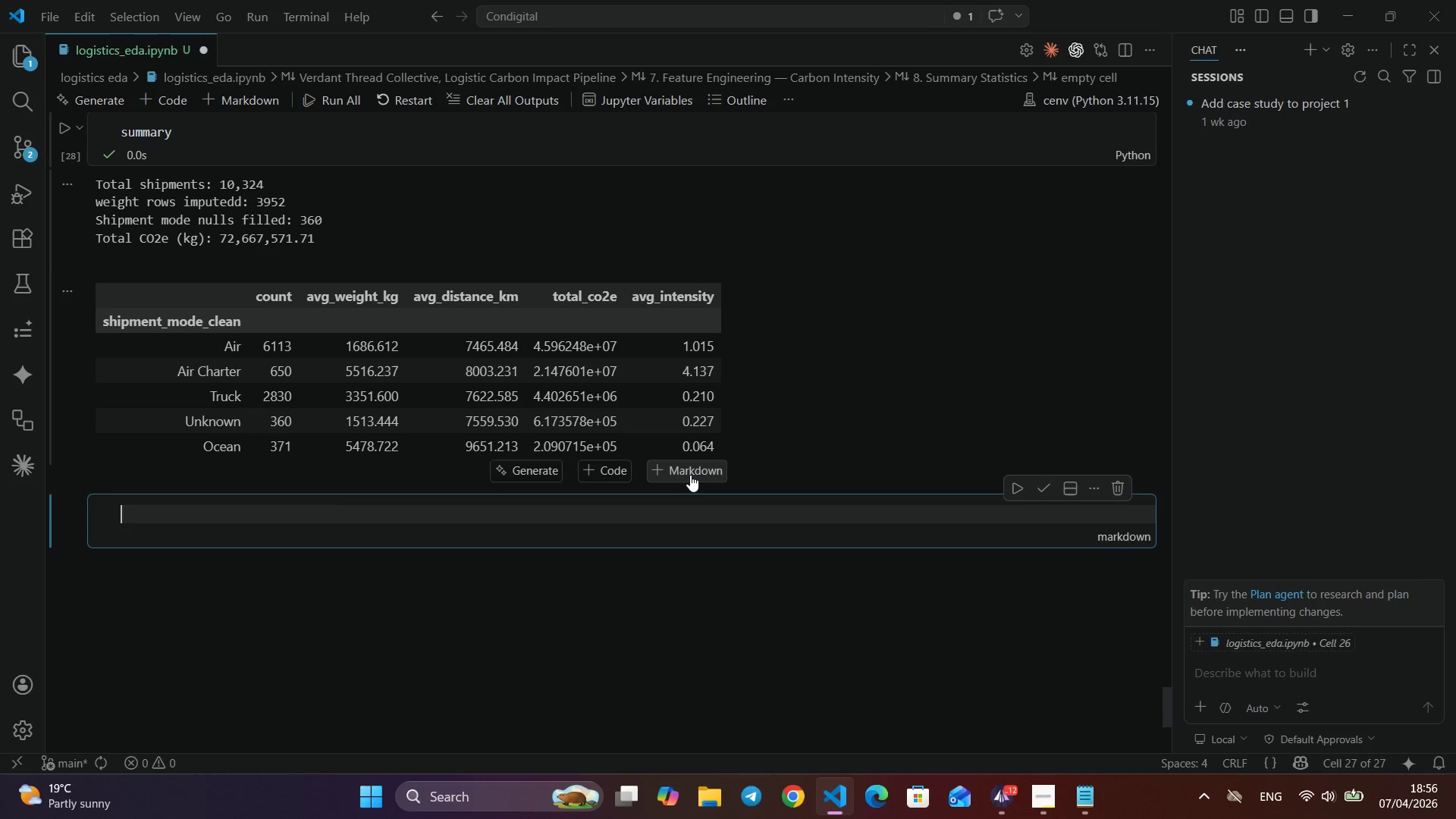 
left_click([690, 475])
 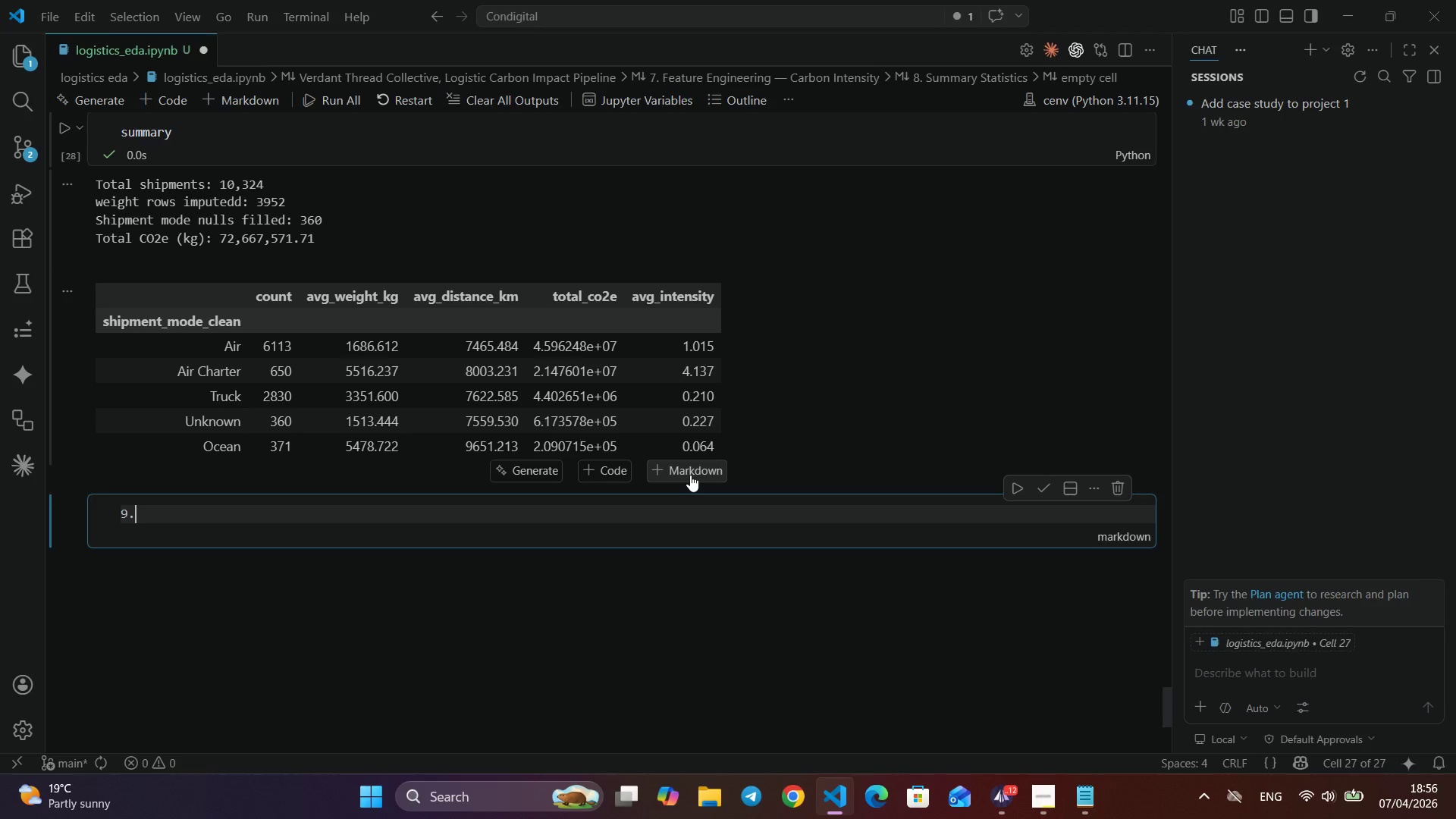 
type(9.)
key(Backspace)
key(Backspace)
key(Backspace)
type(###  9. Visualizations)
 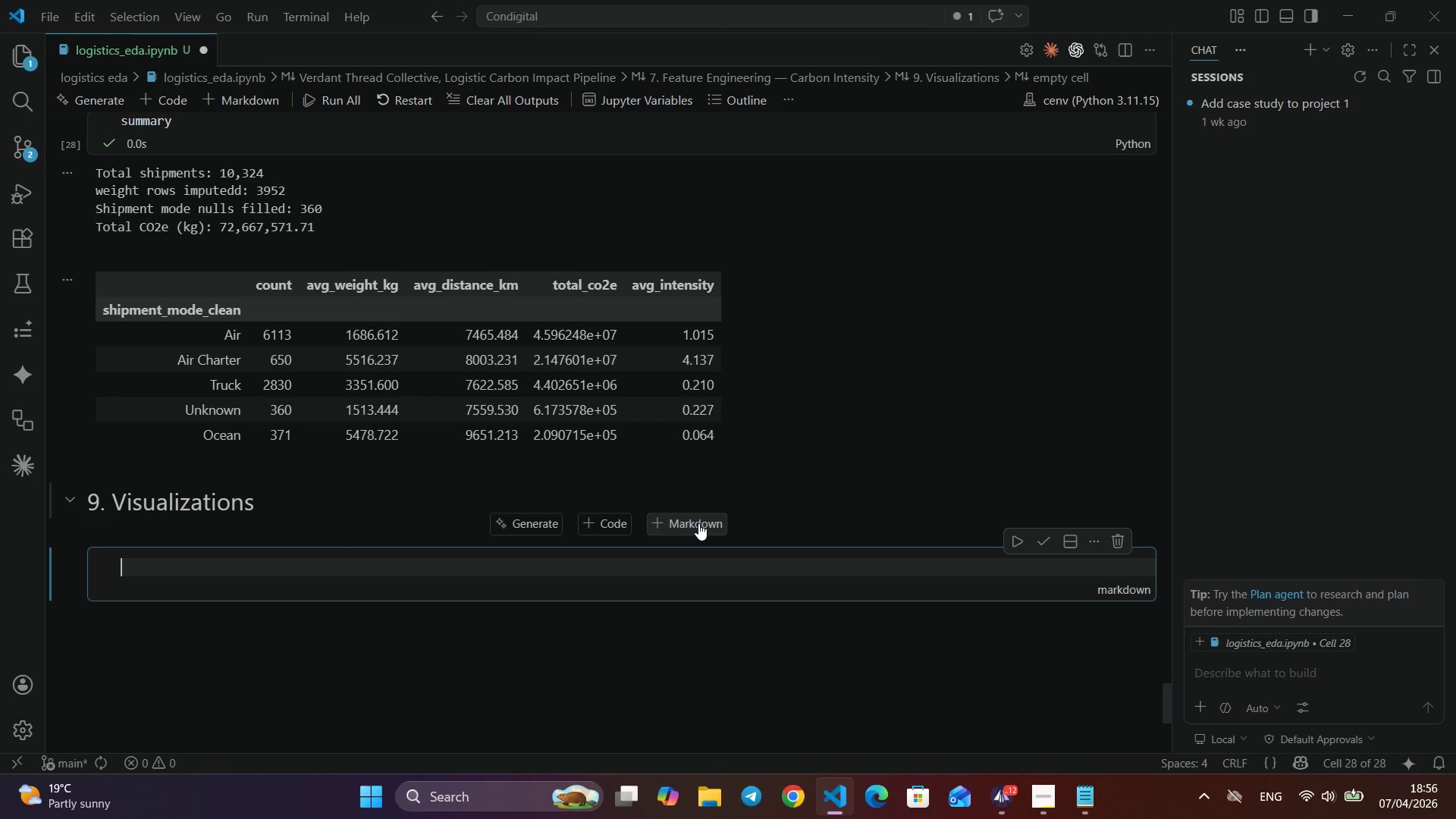 
 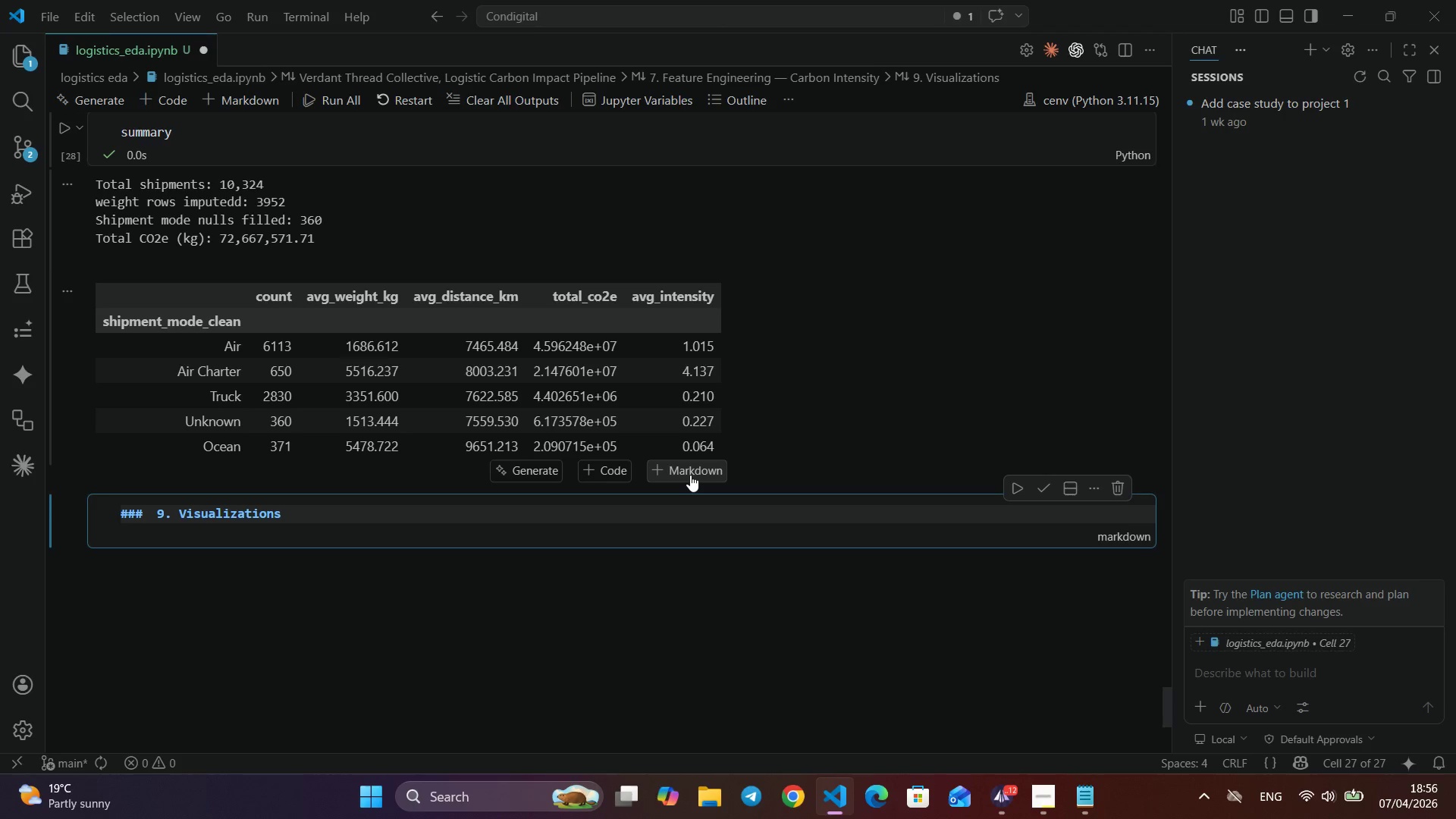 
key(Shift+Enter)
 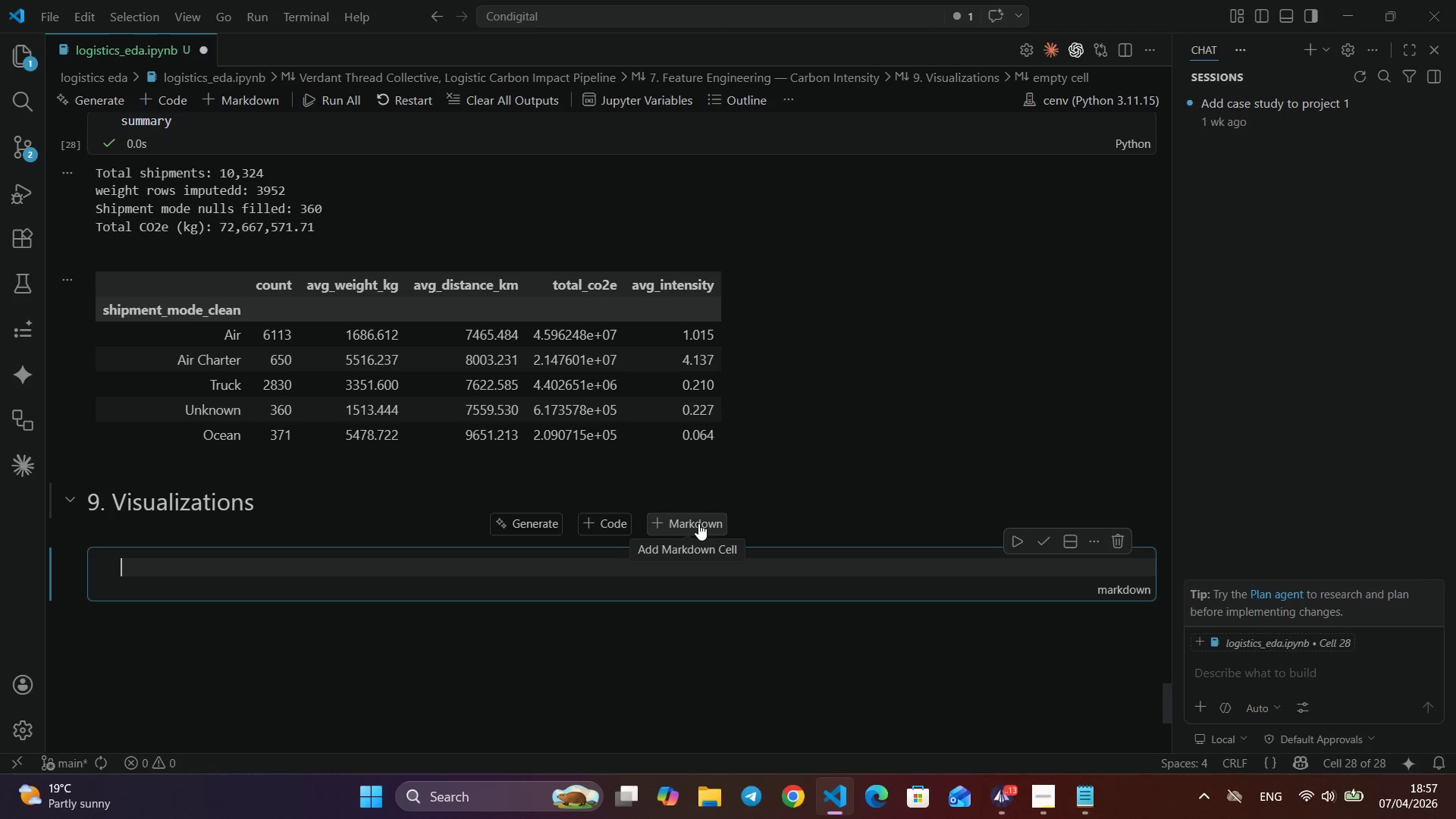 
wait(40.16)
 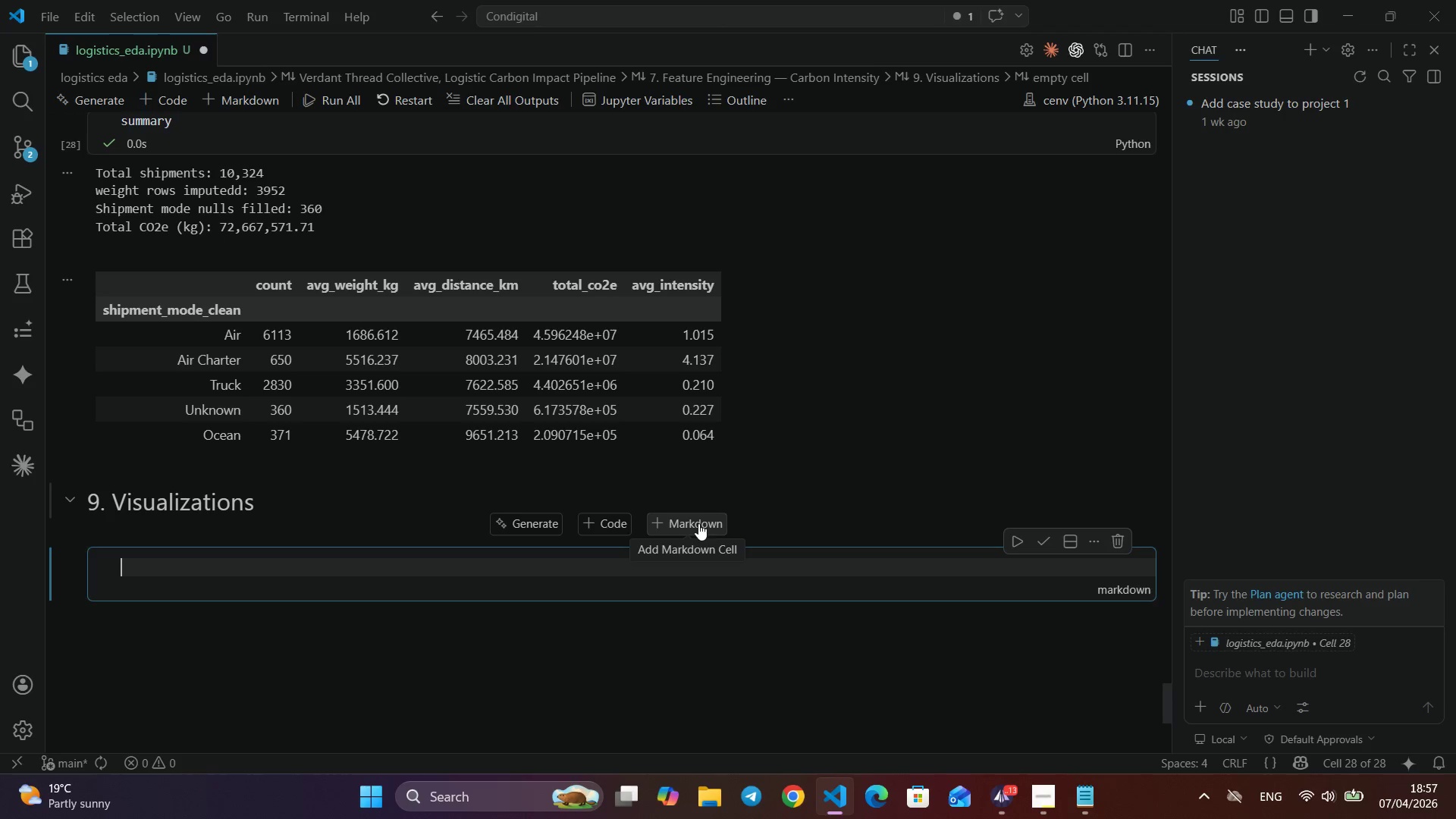 
left_click([989, 789])
 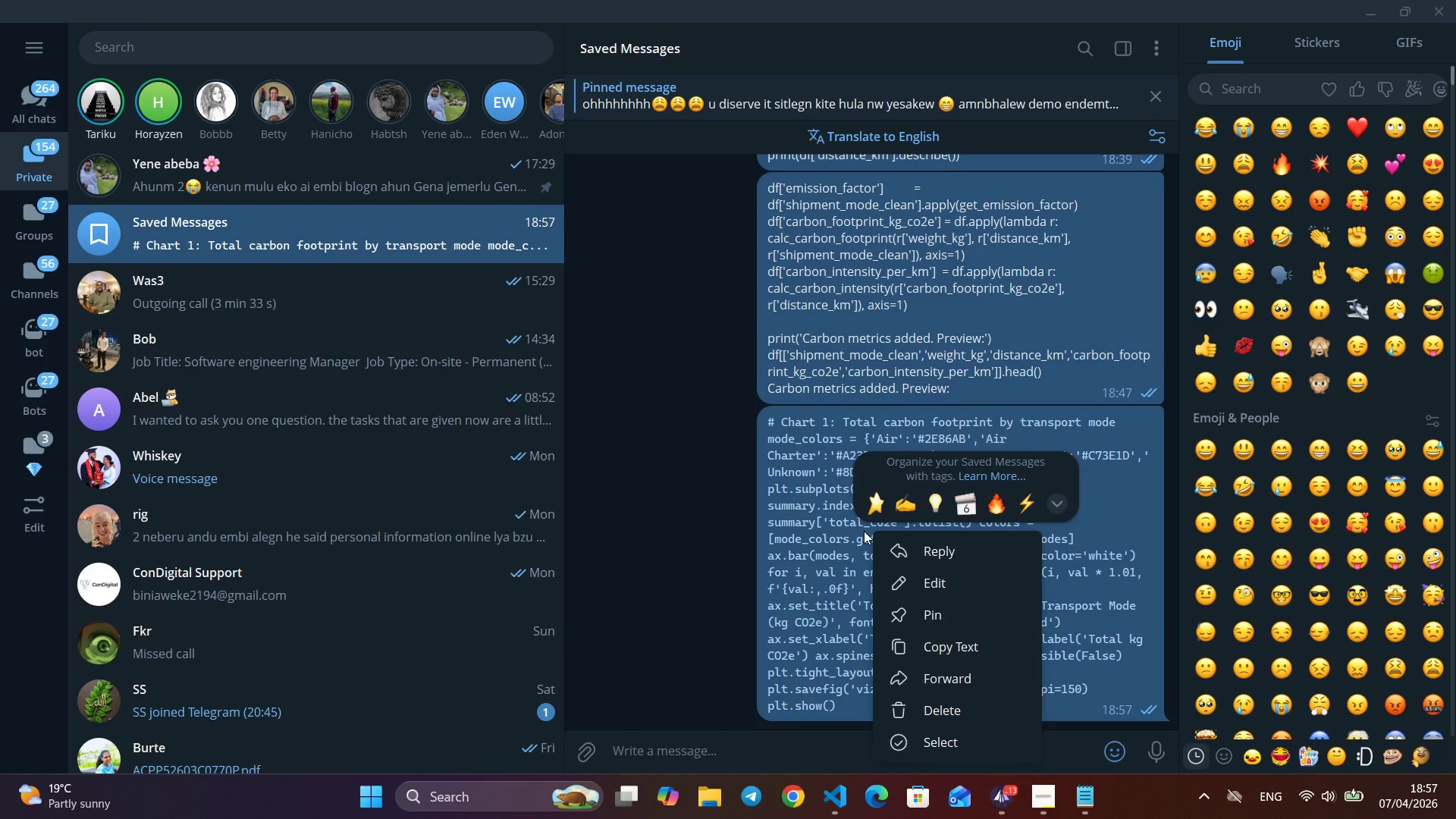 
right_click([864, 531])
 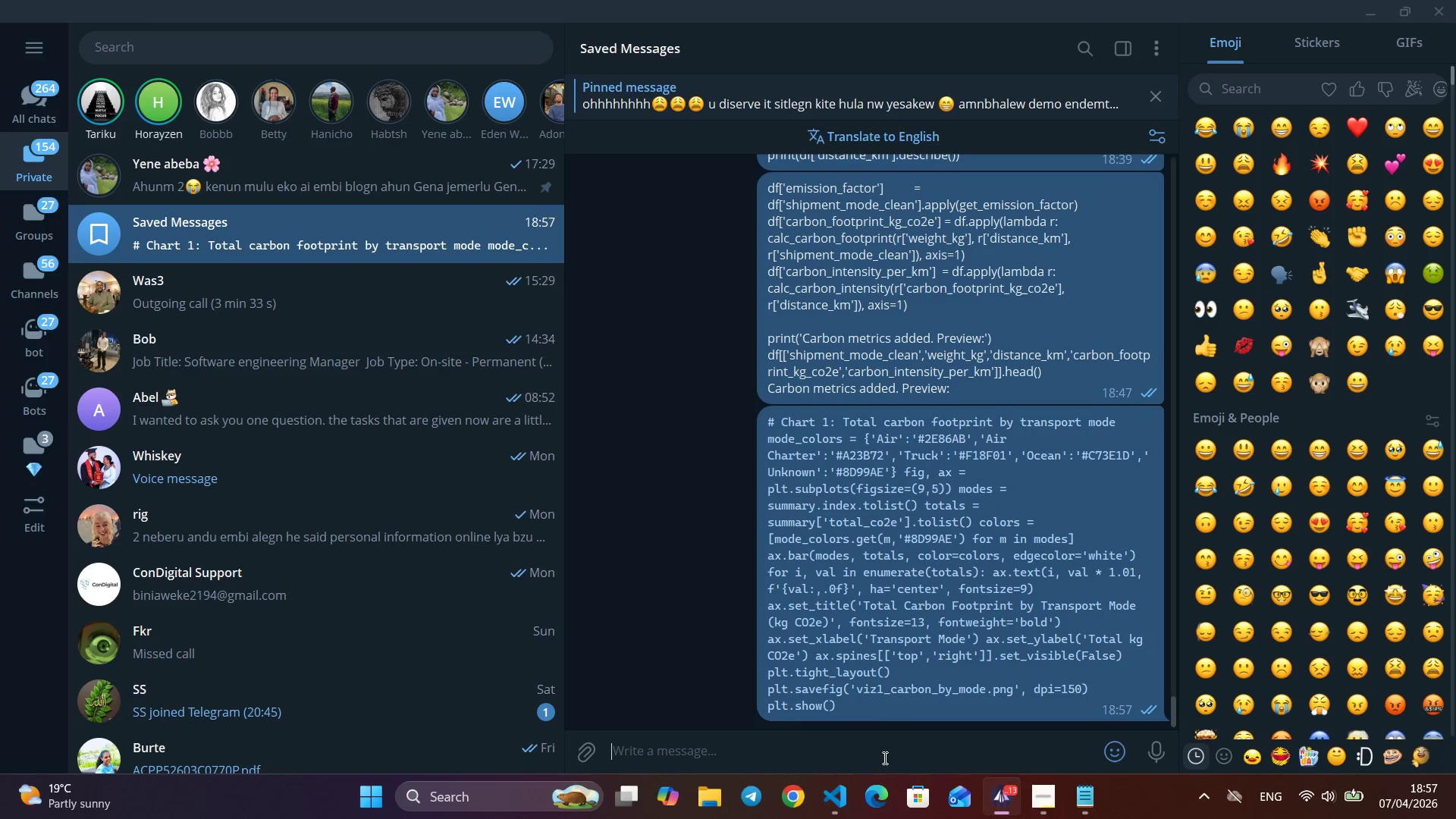 
left_click([915, 646])
 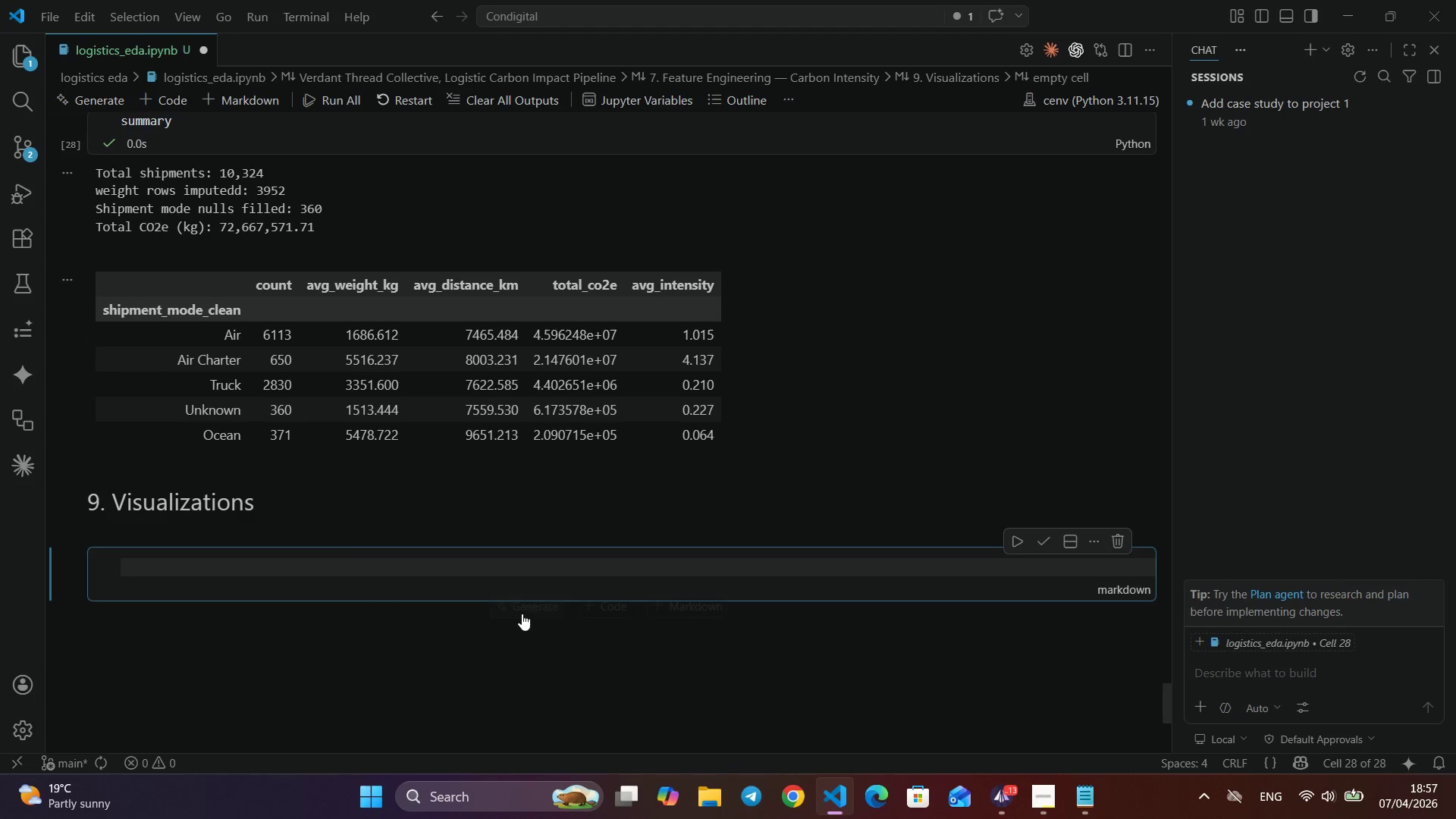 
left_click([829, 802])
 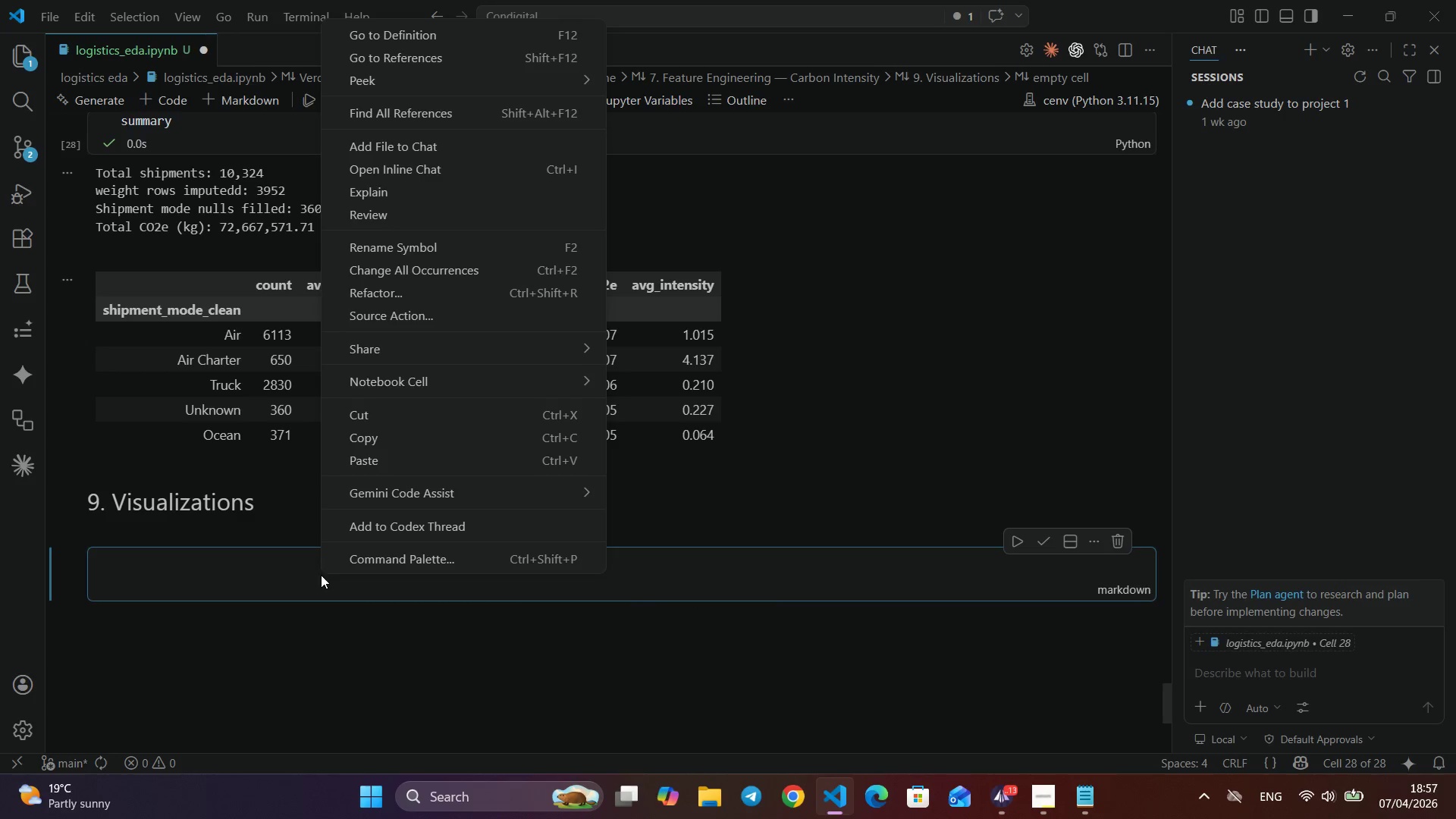 
right_click([321, 575])
 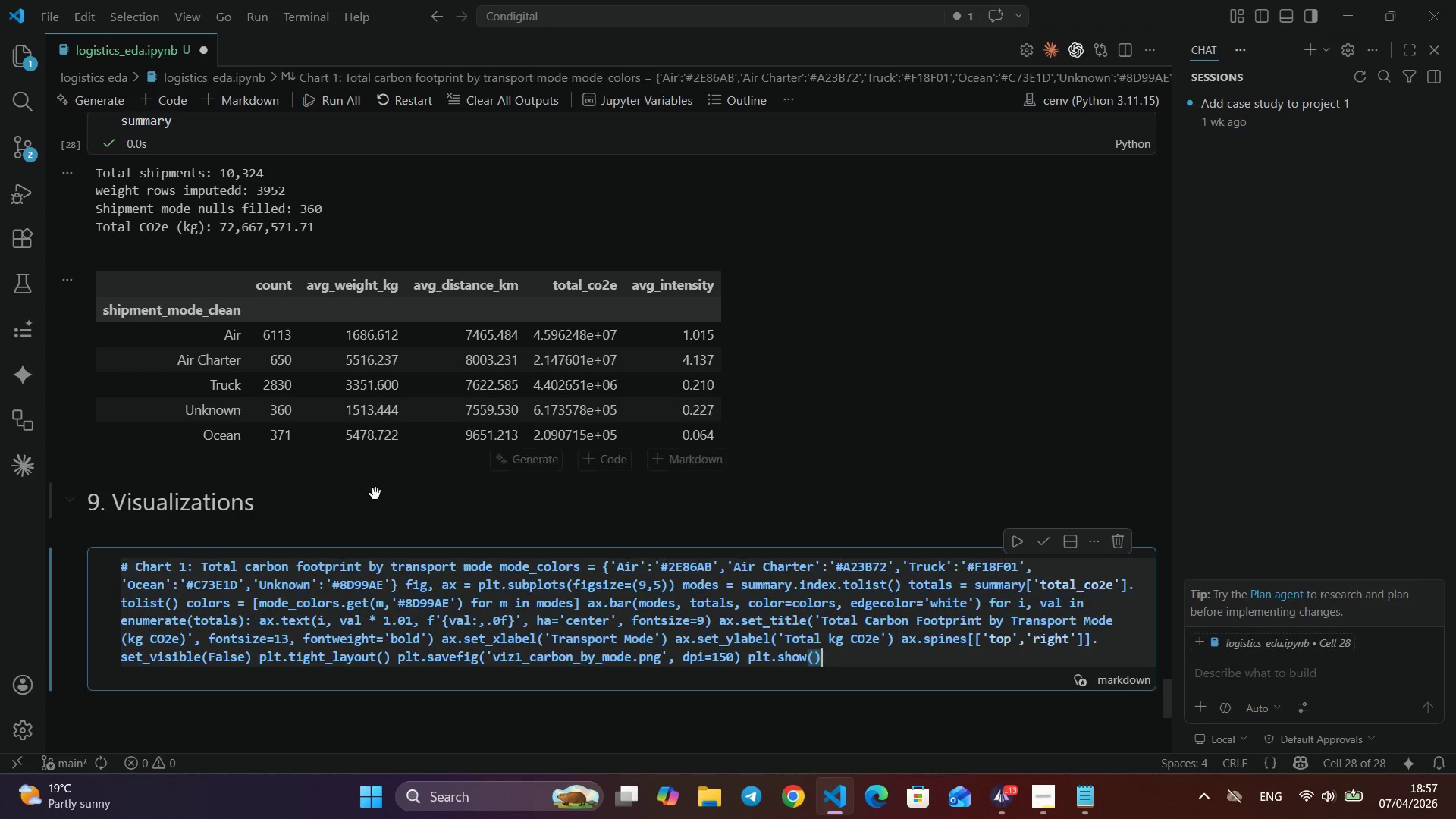 
left_click([378, 450])
 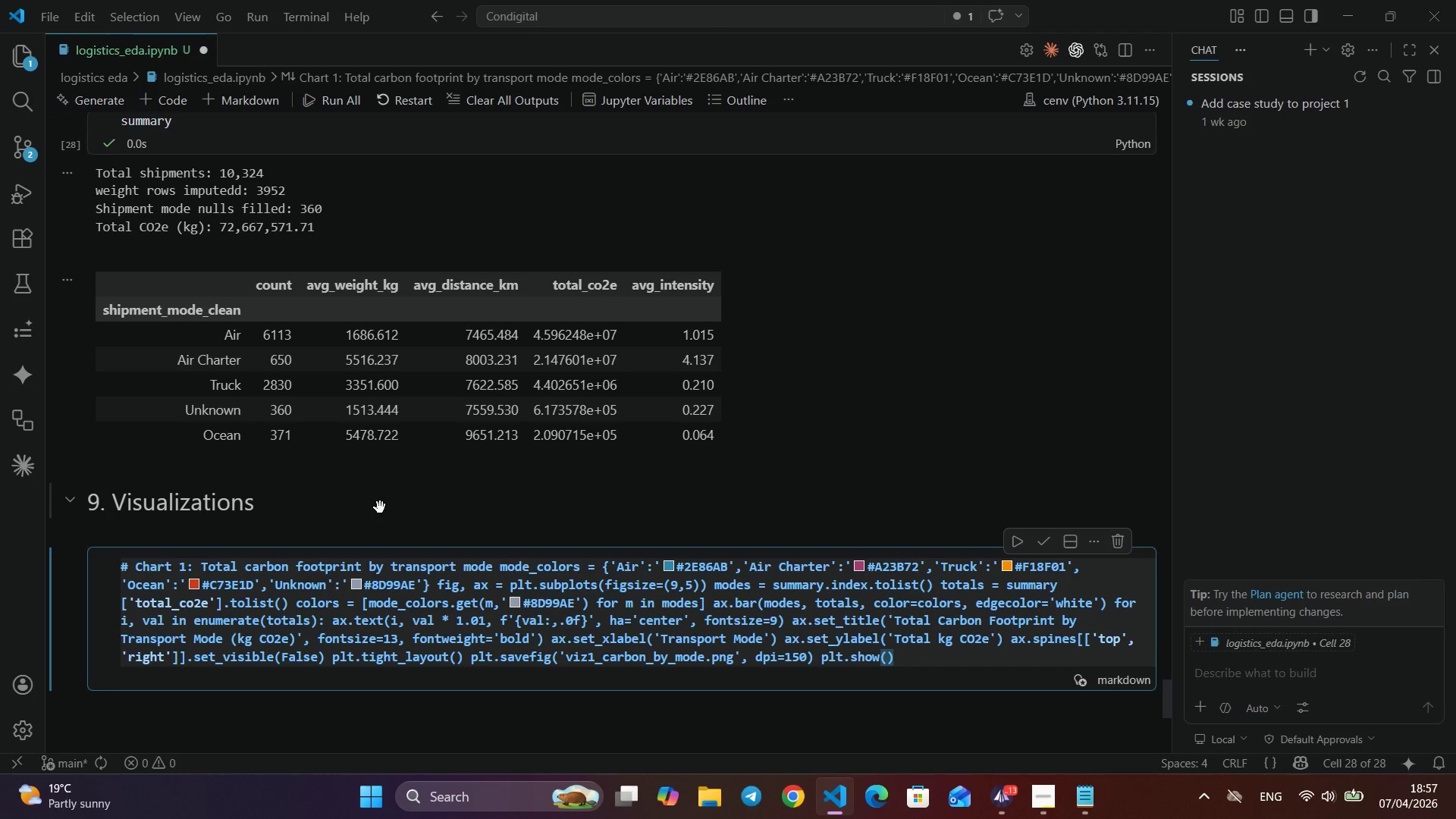 
wait(16.81)
 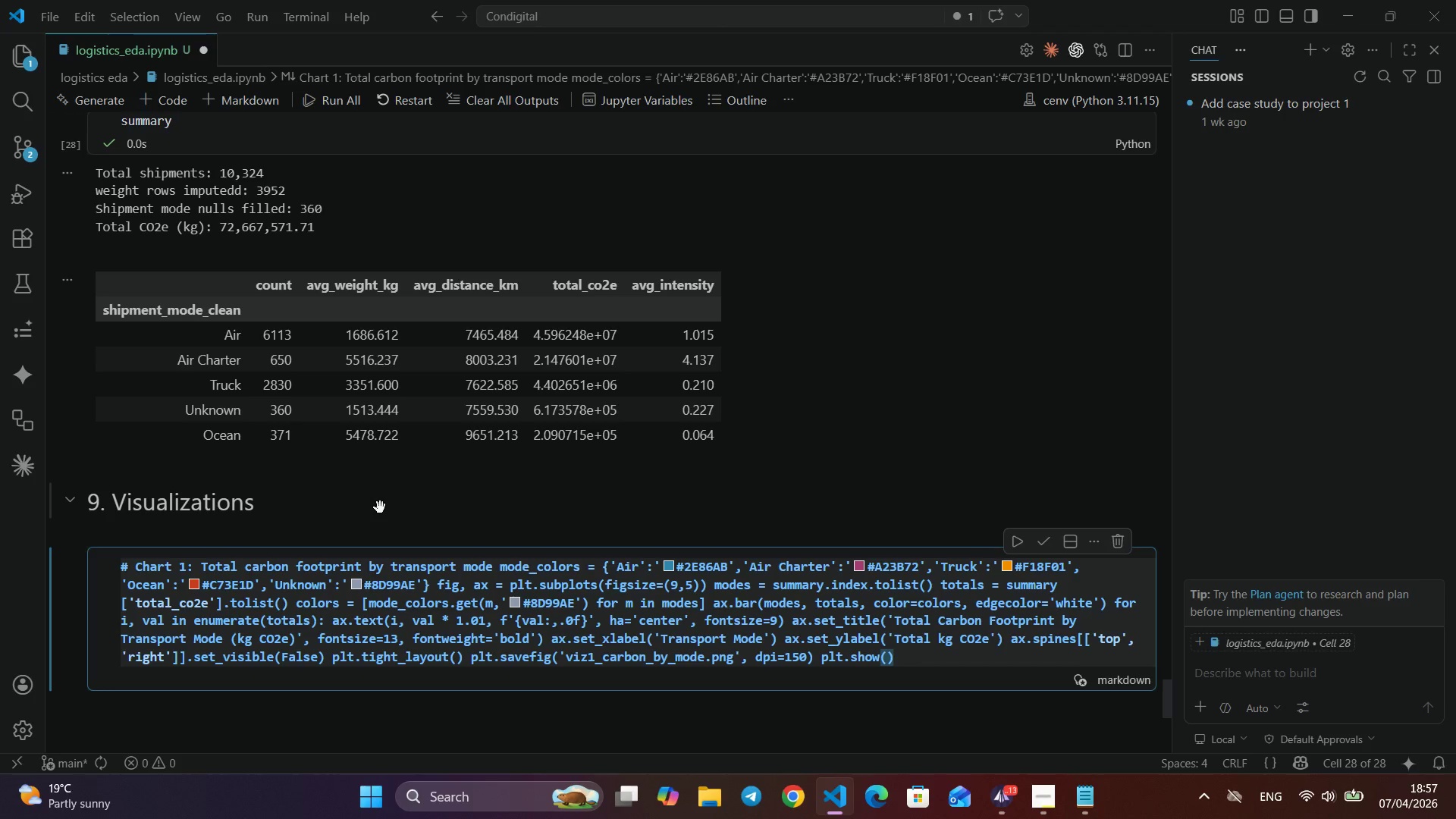 
left_click([1119, 543])
 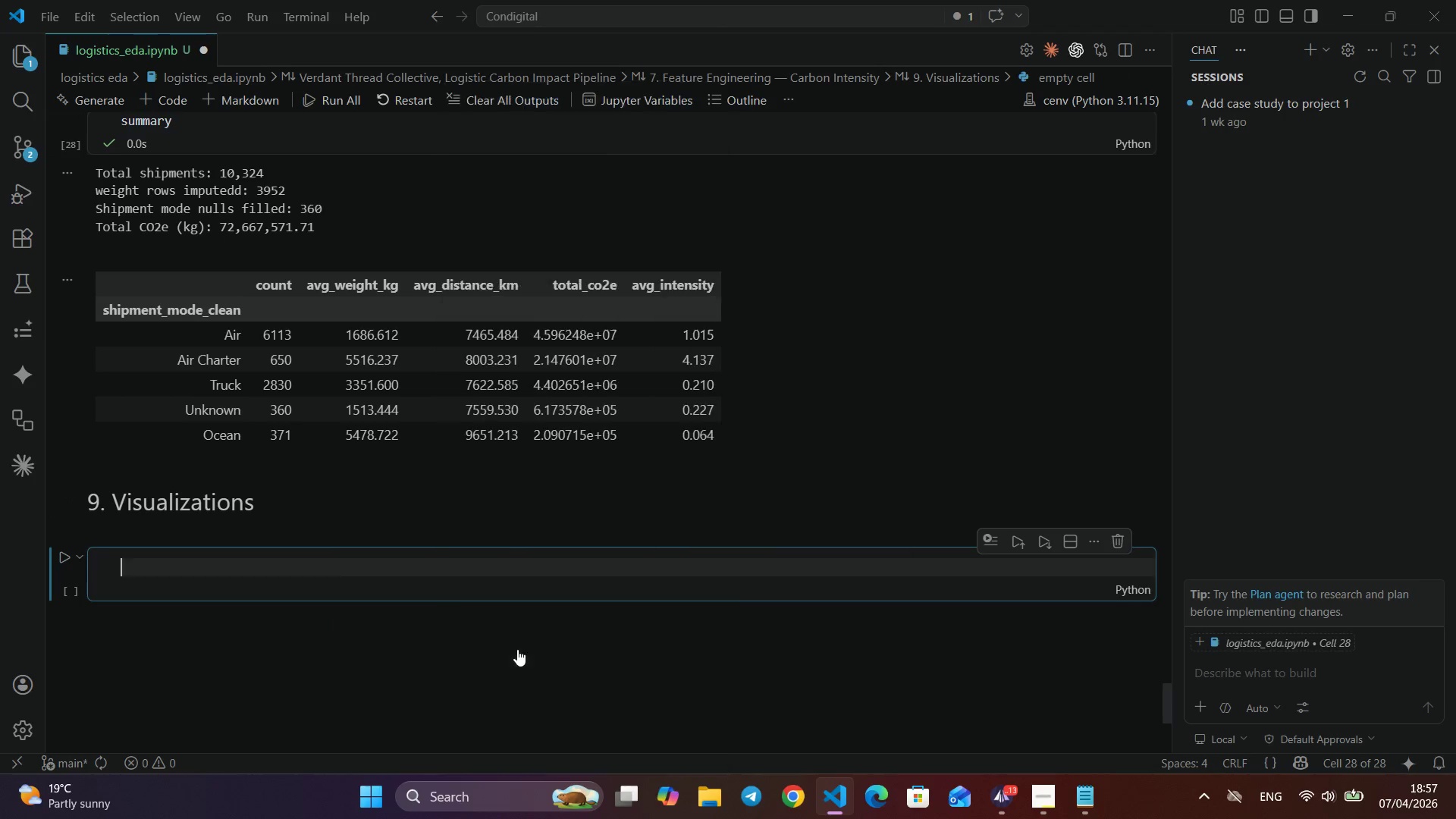 
left_click([517, 649])
 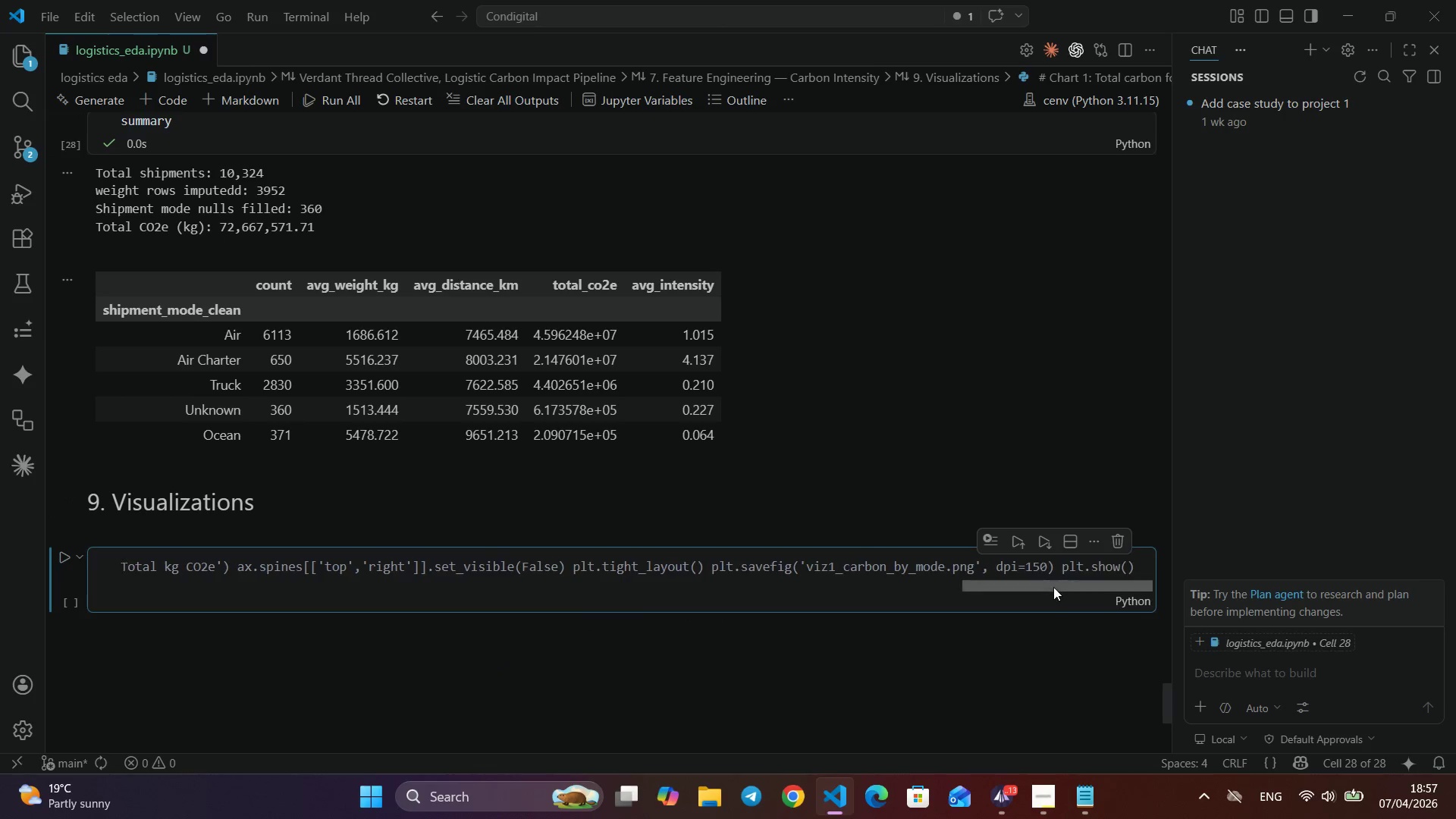 
left_click_drag(start_coordinate=[1058, 586], to_coordinate=[129, 654])
 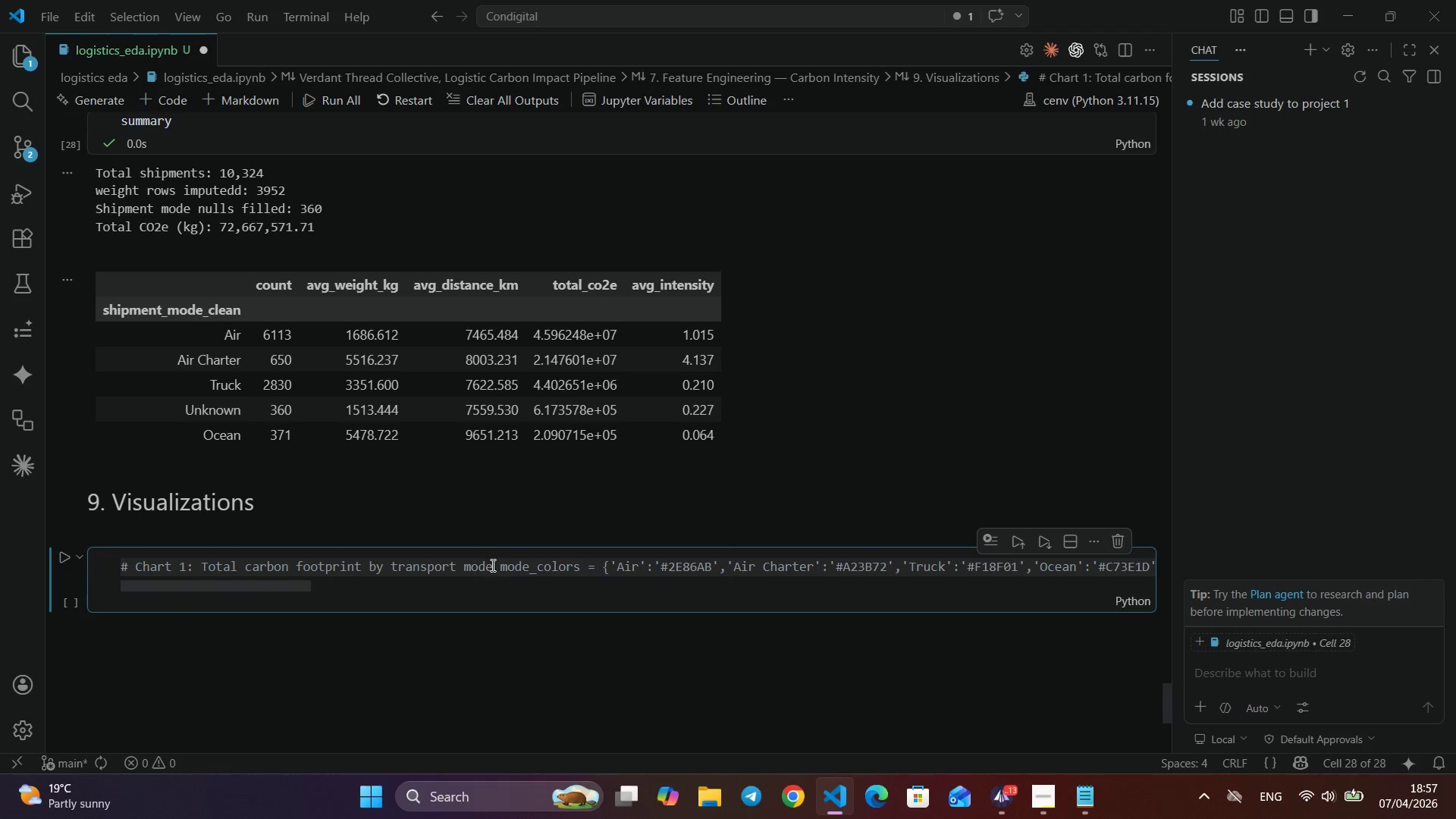 
left_click([491, 567])
 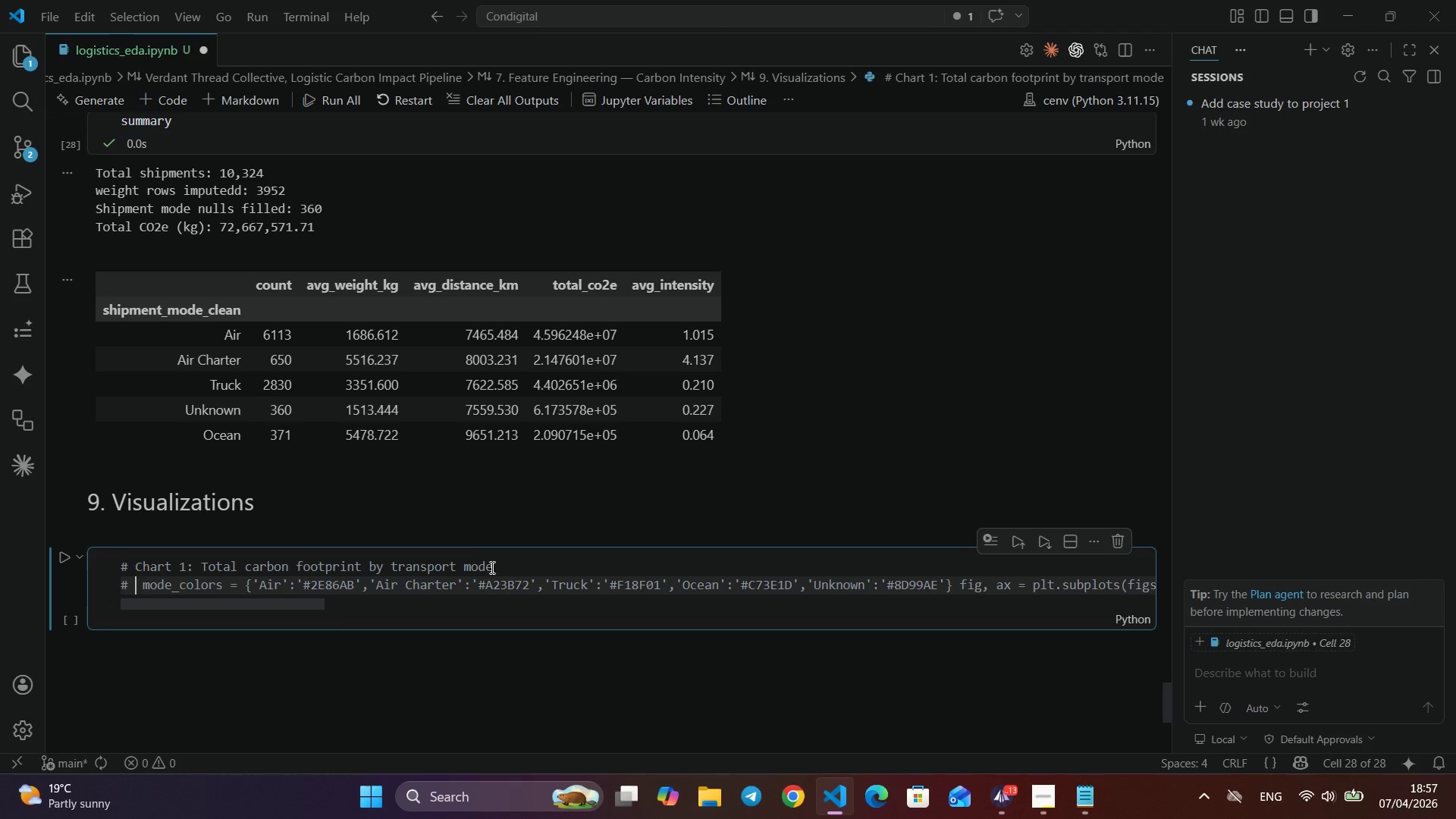 
key(Enter)
 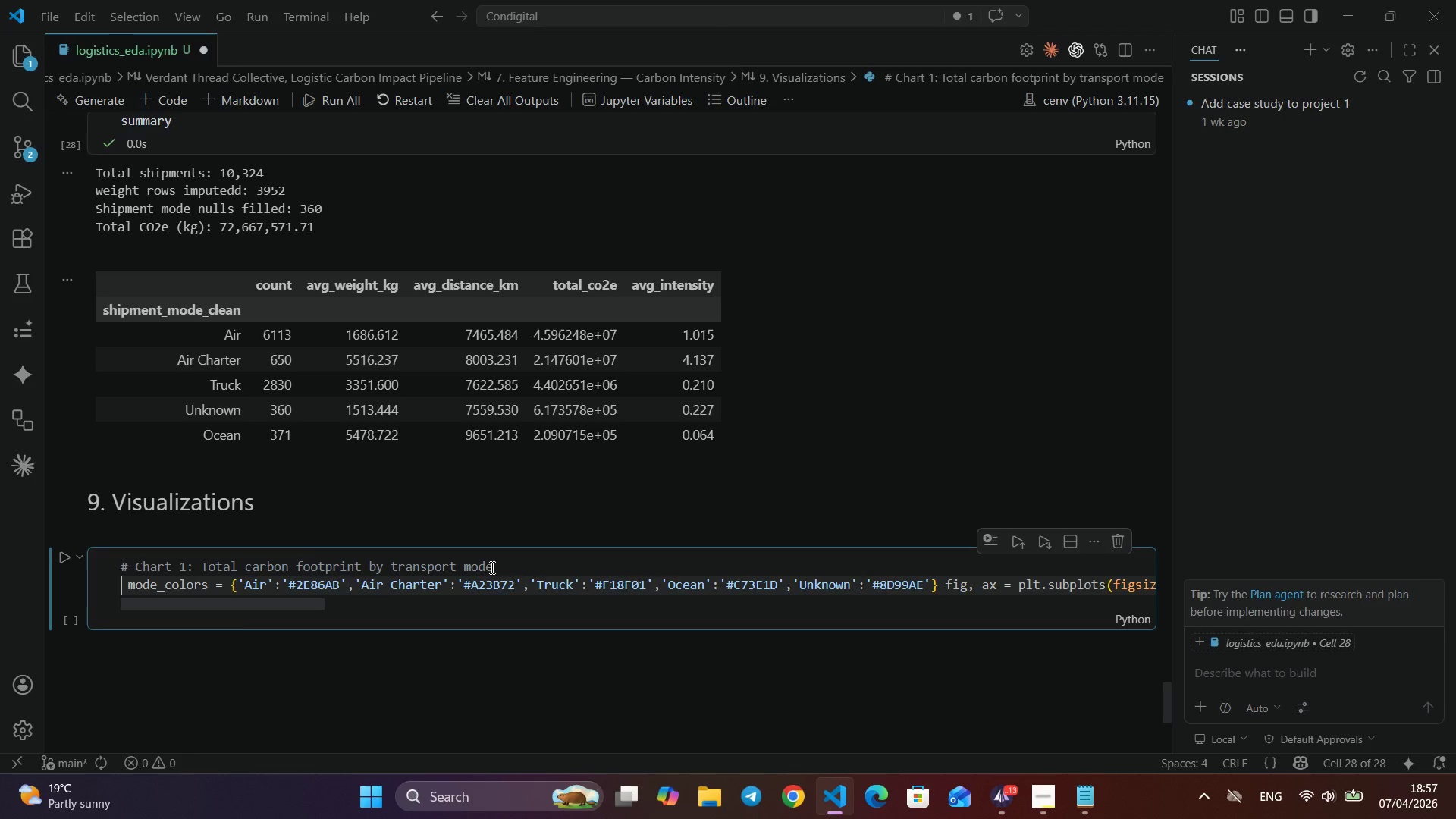 
key(Backspace)
 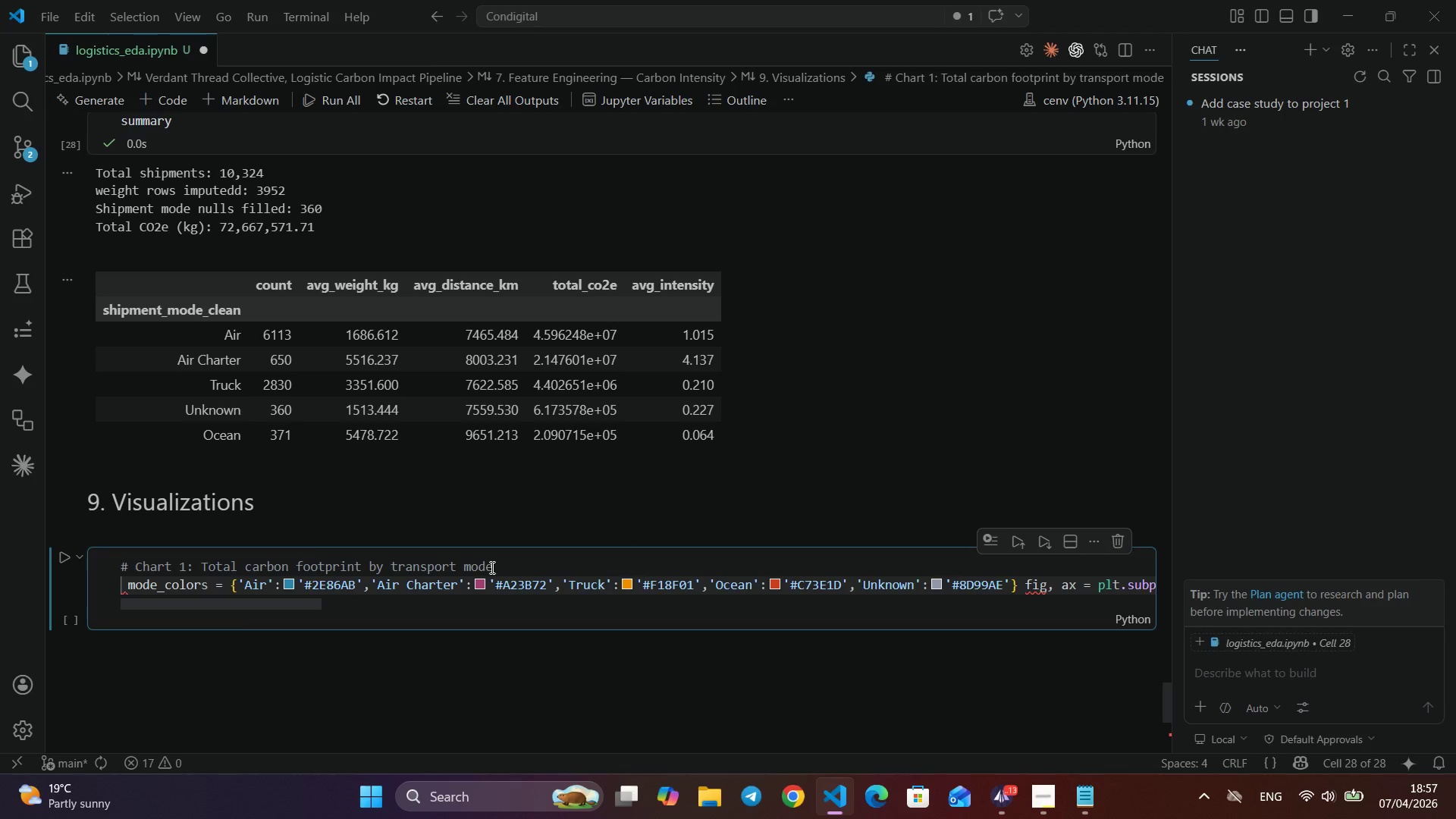 
key(Backspace)
 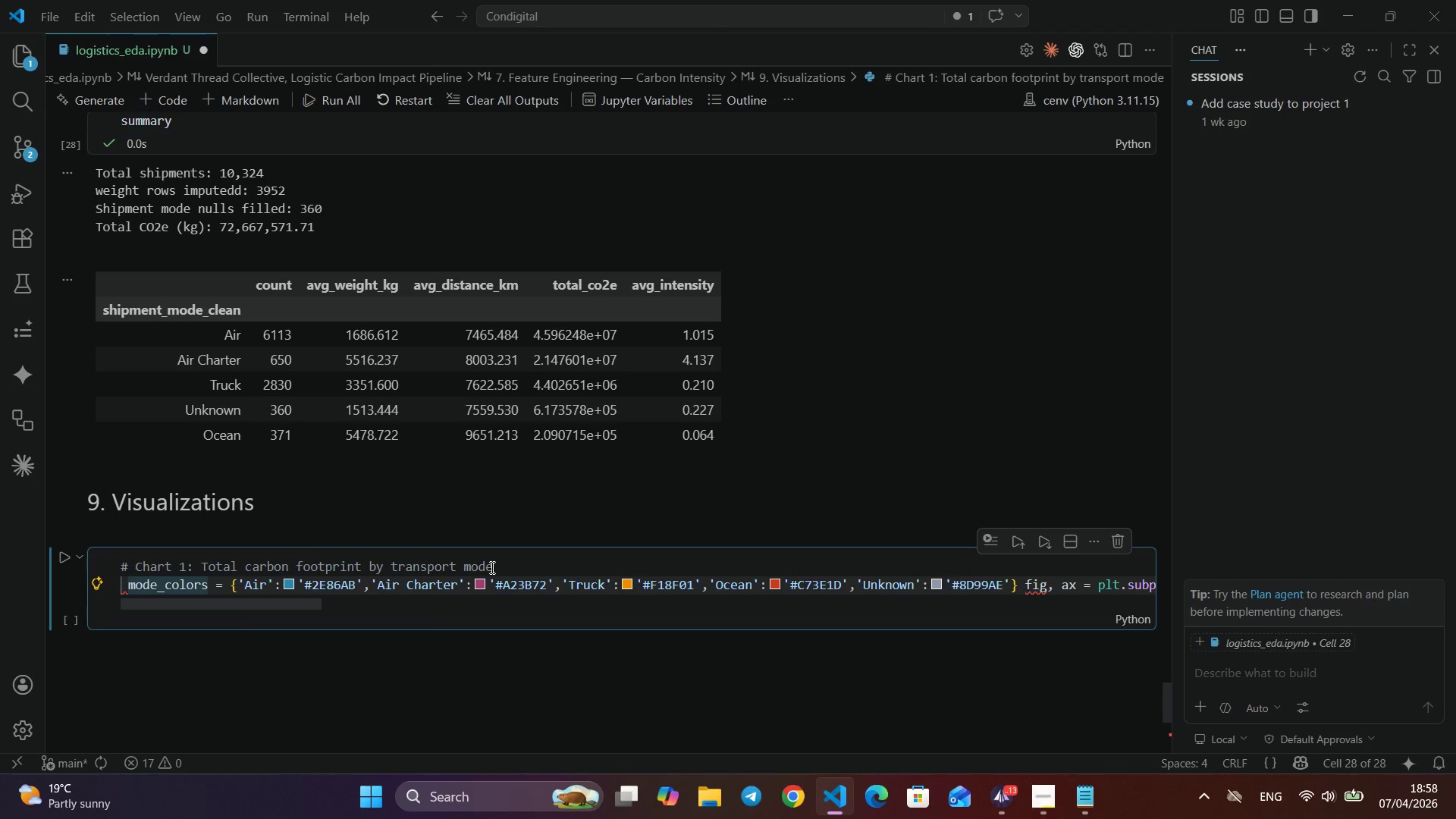 
key(ArrowRight)
 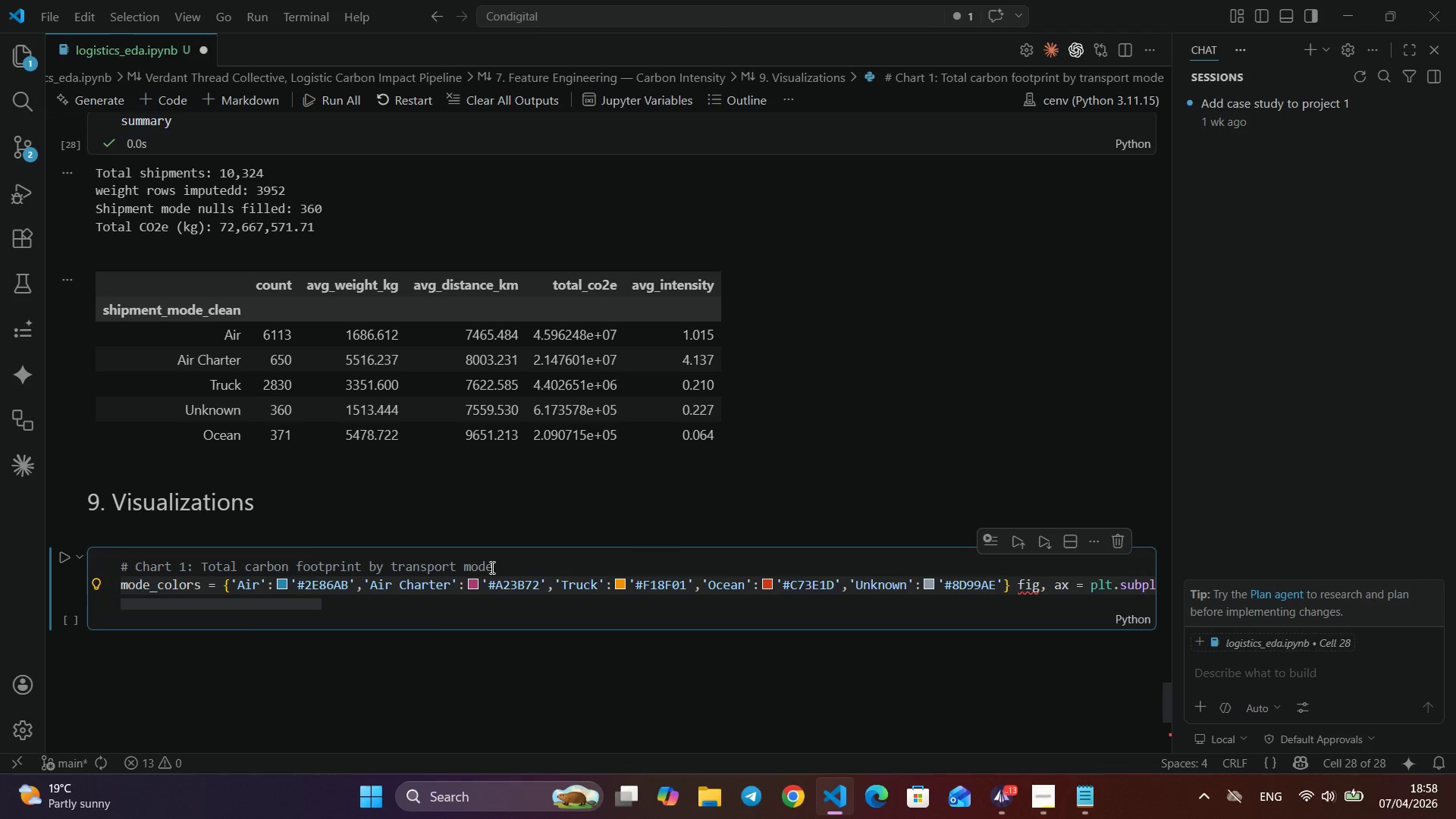 
key(Backspace)
 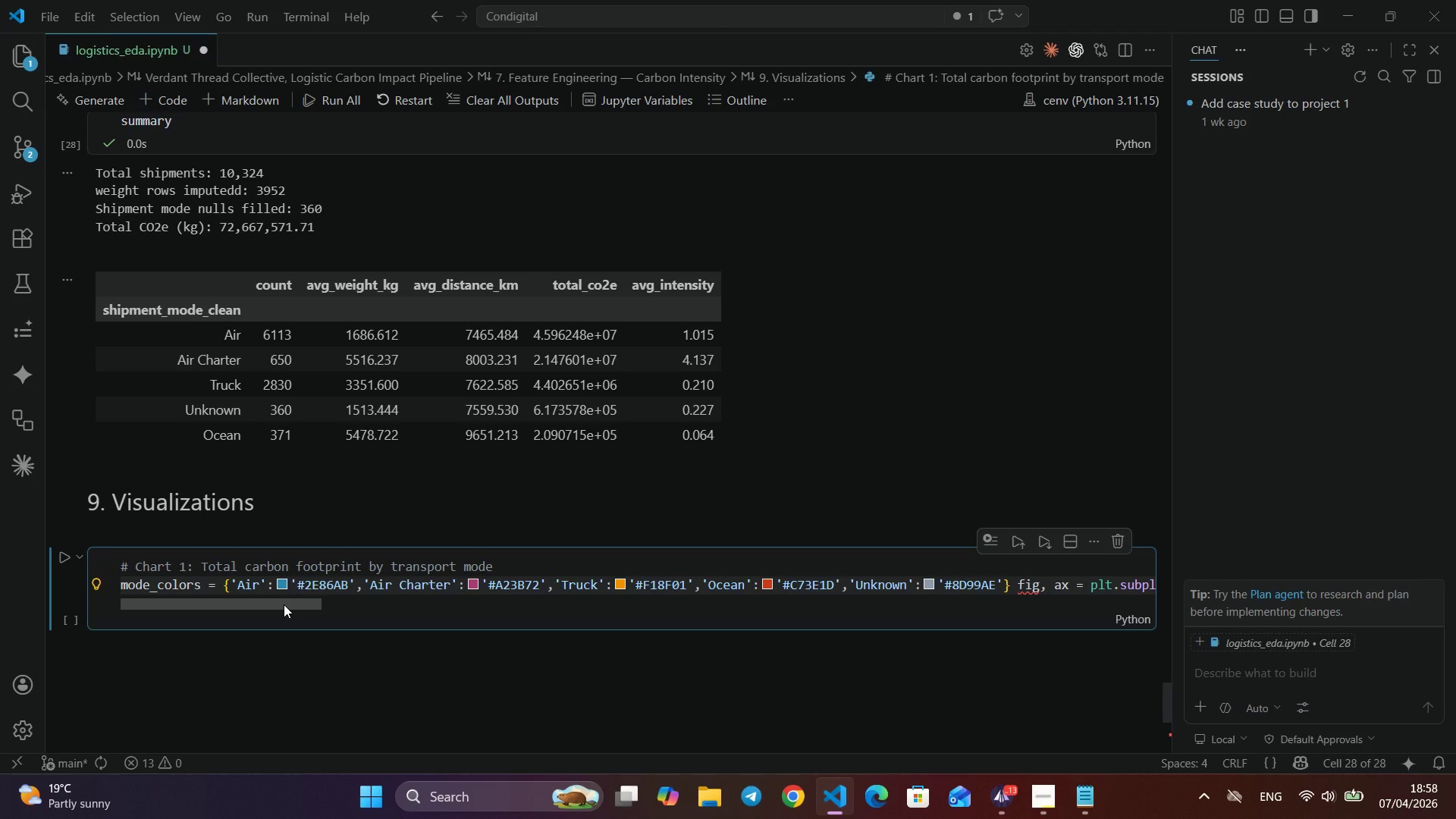 
wait(13.86)
 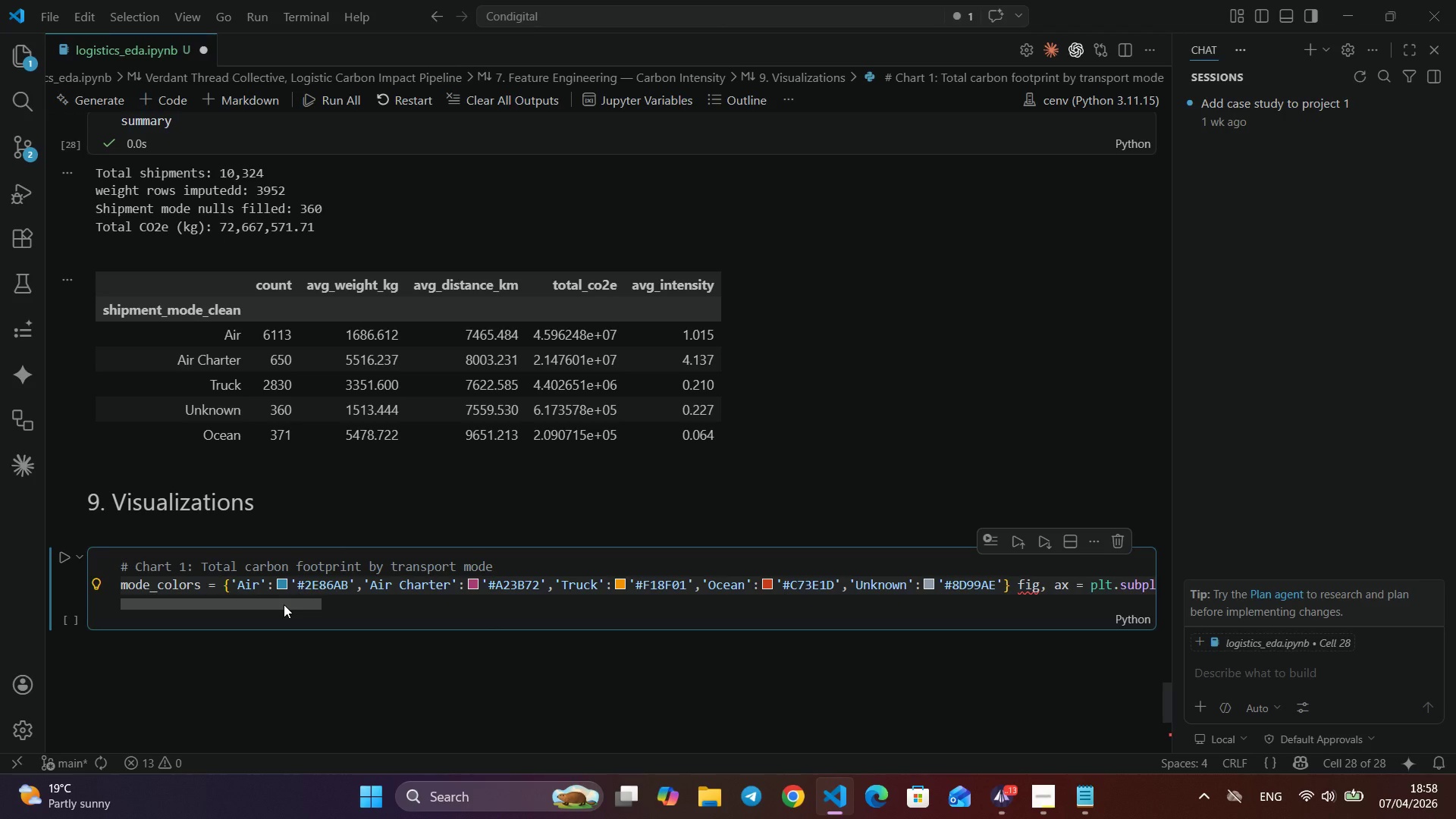 
left_click([1018, 587])
 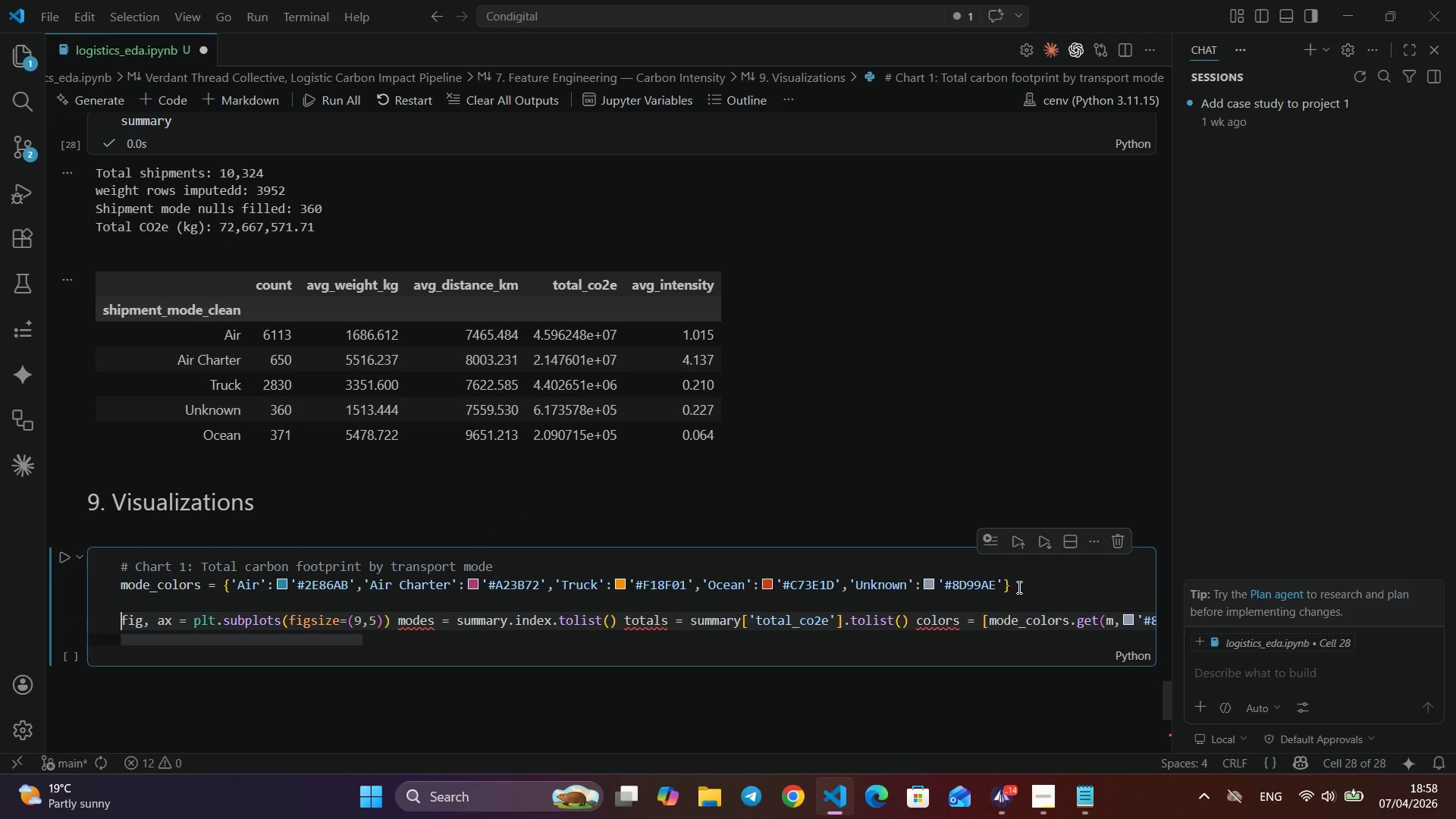 
key(Enter)
 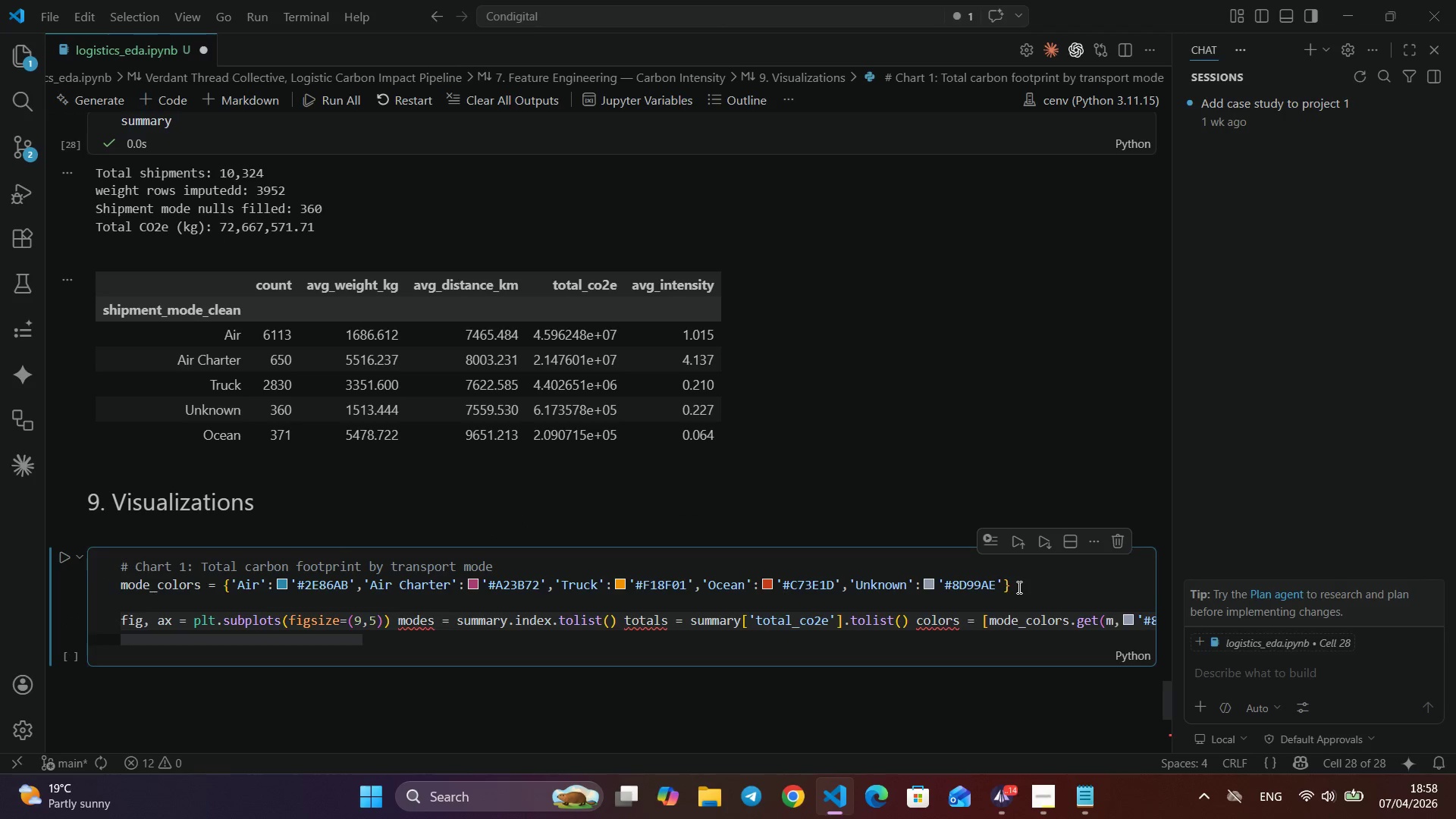 
key(Enter)
 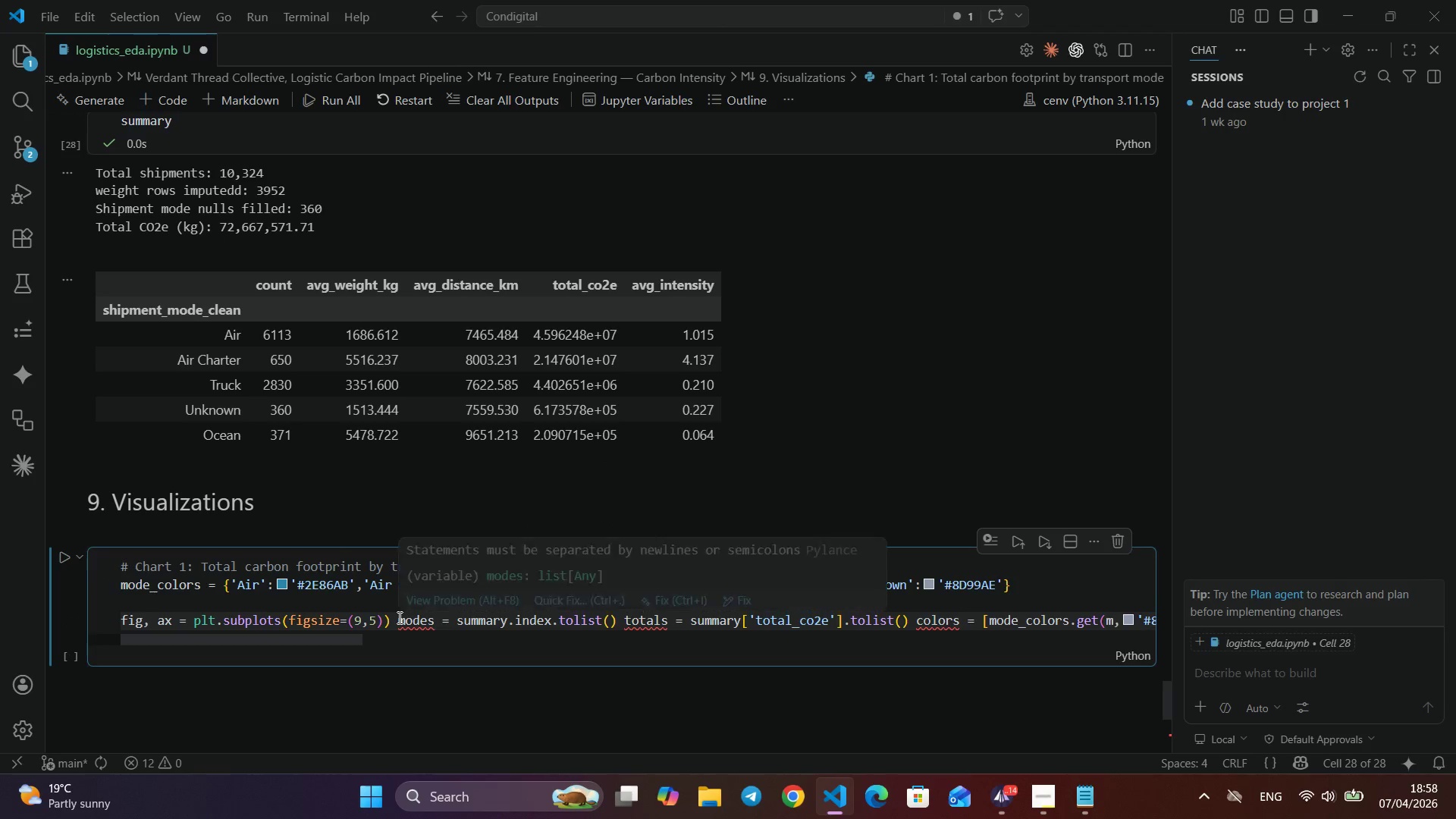 
left_click([398, 617])
 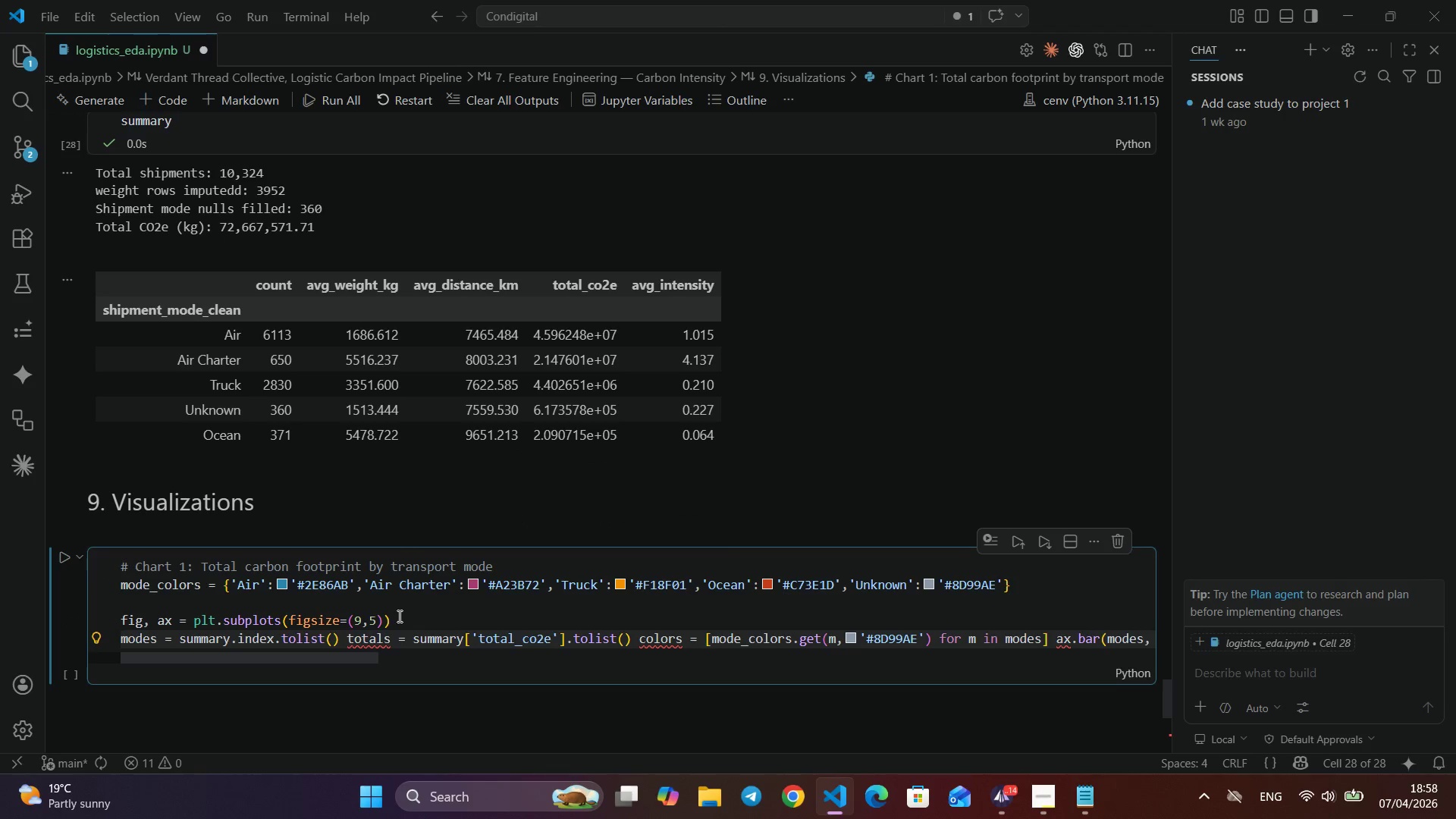 
key(Enter)
 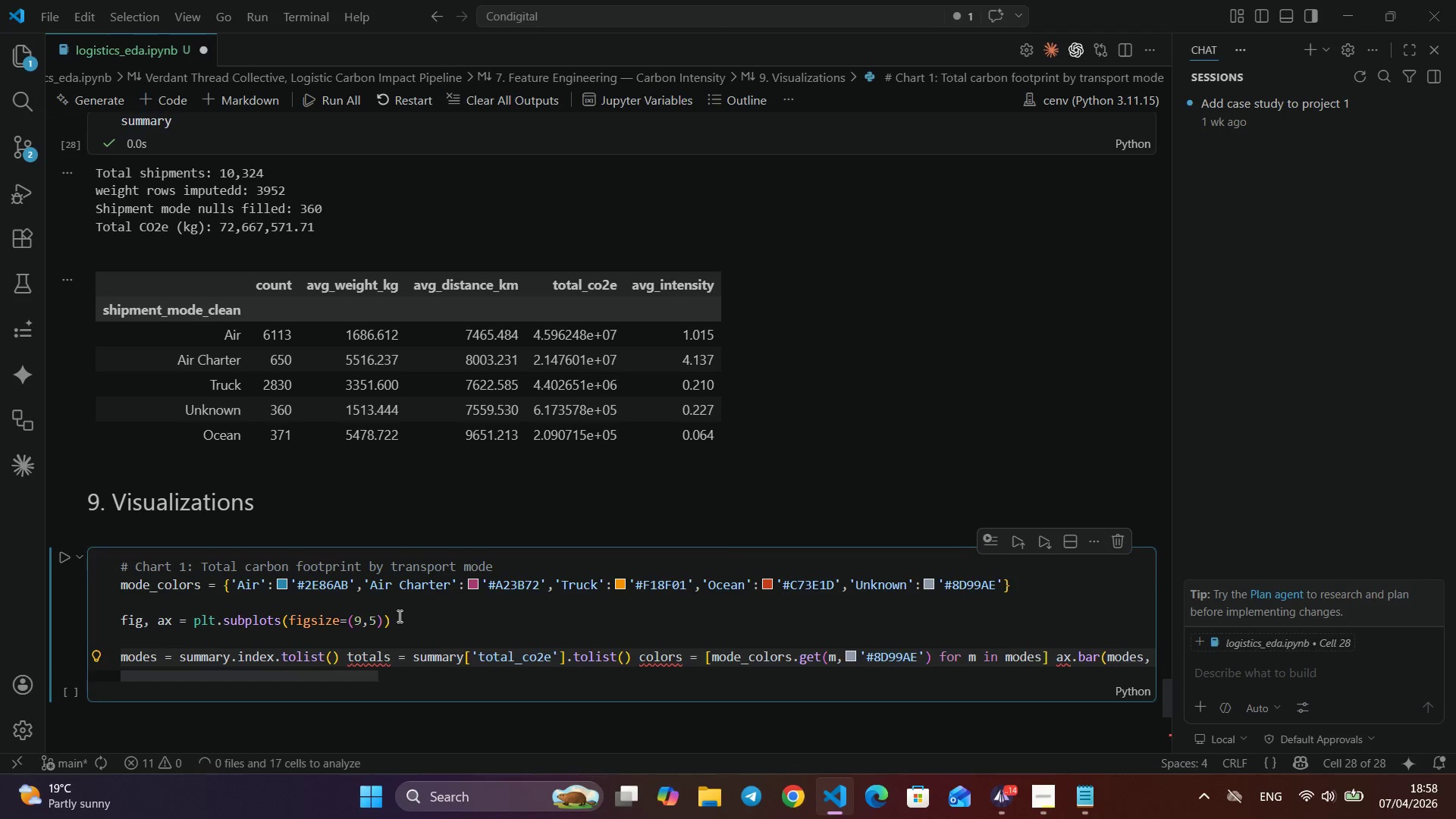 
key(Enter)
 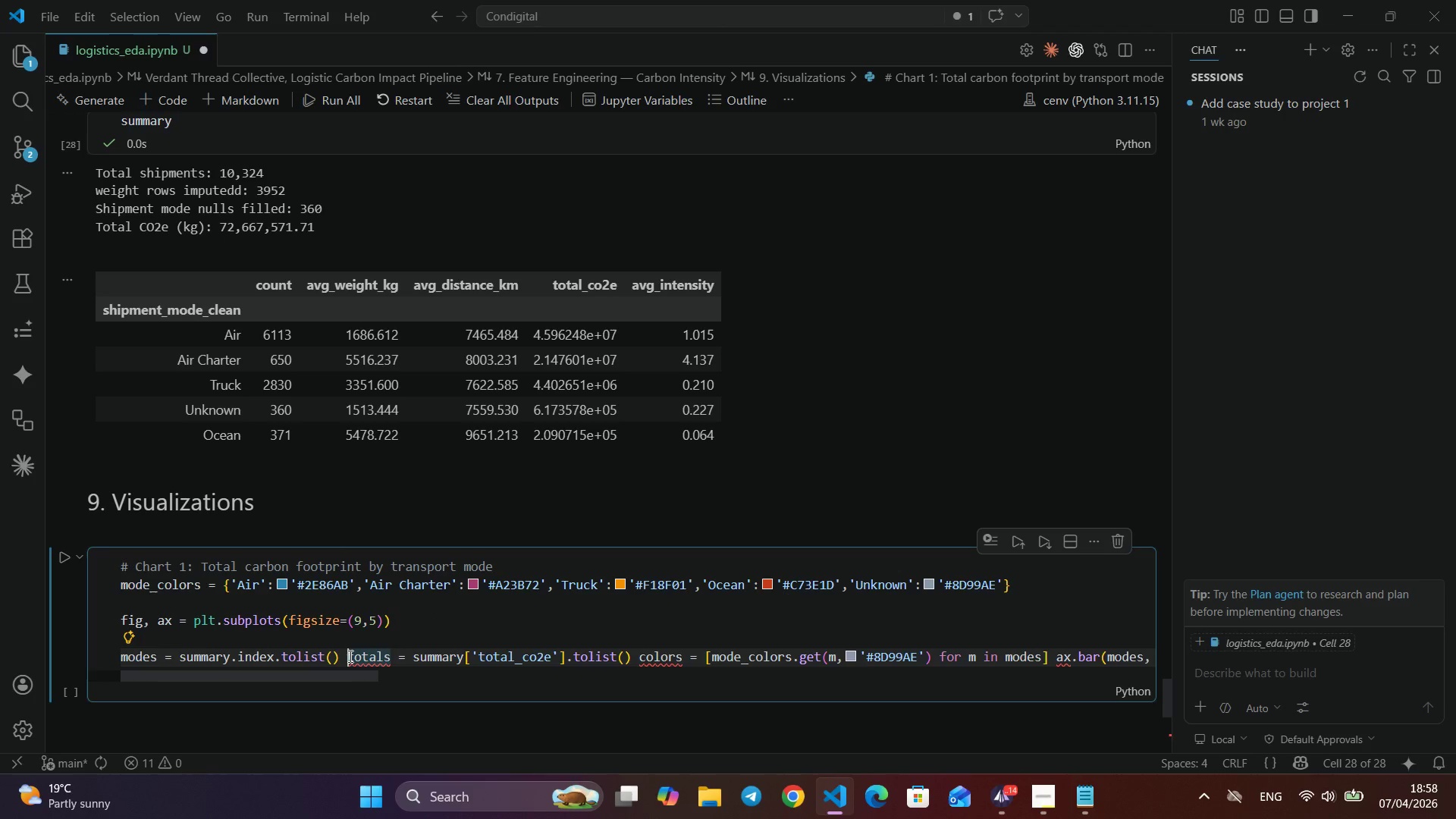 
left_click([349, 656])
 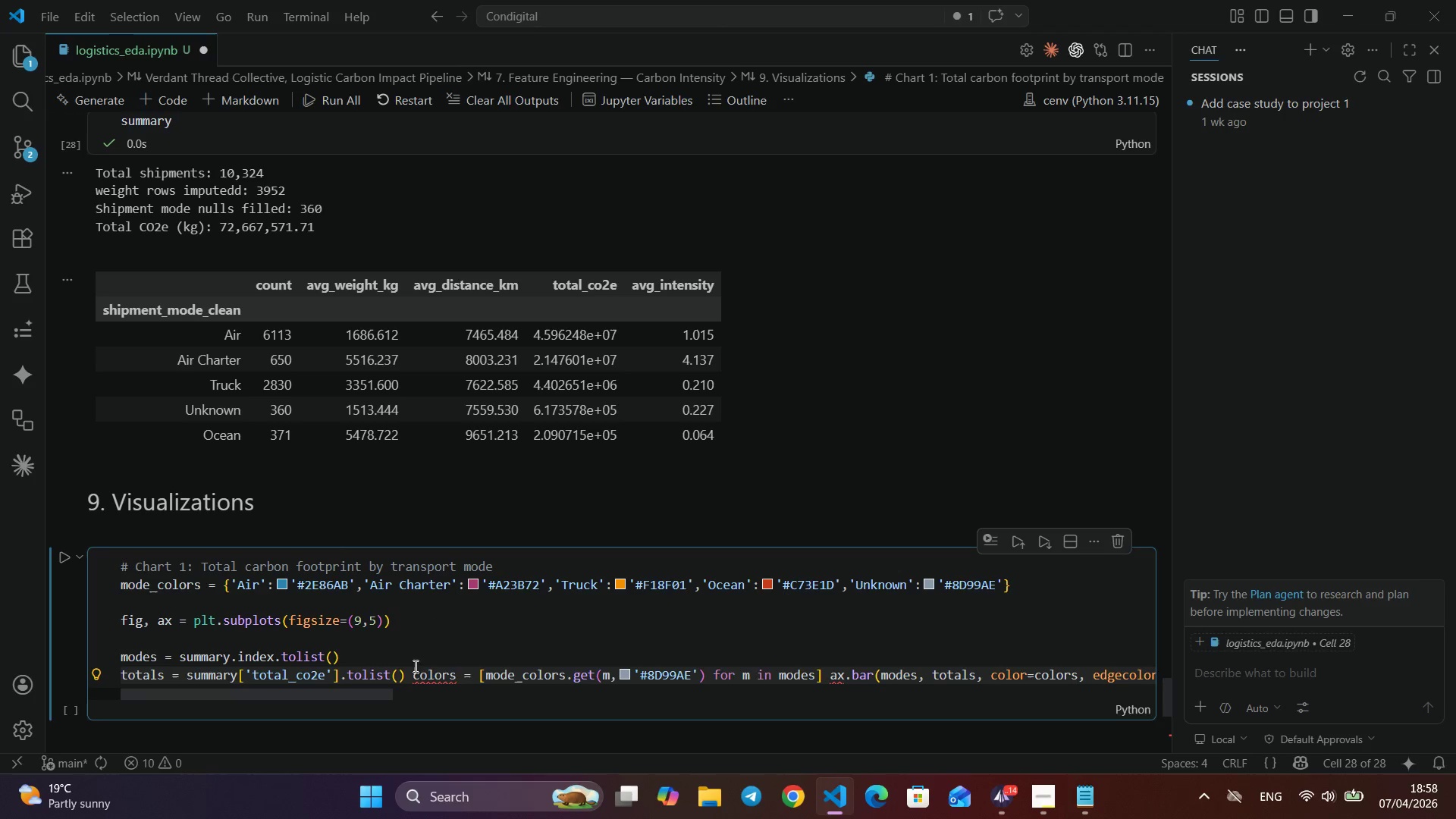 
key(Enter)
 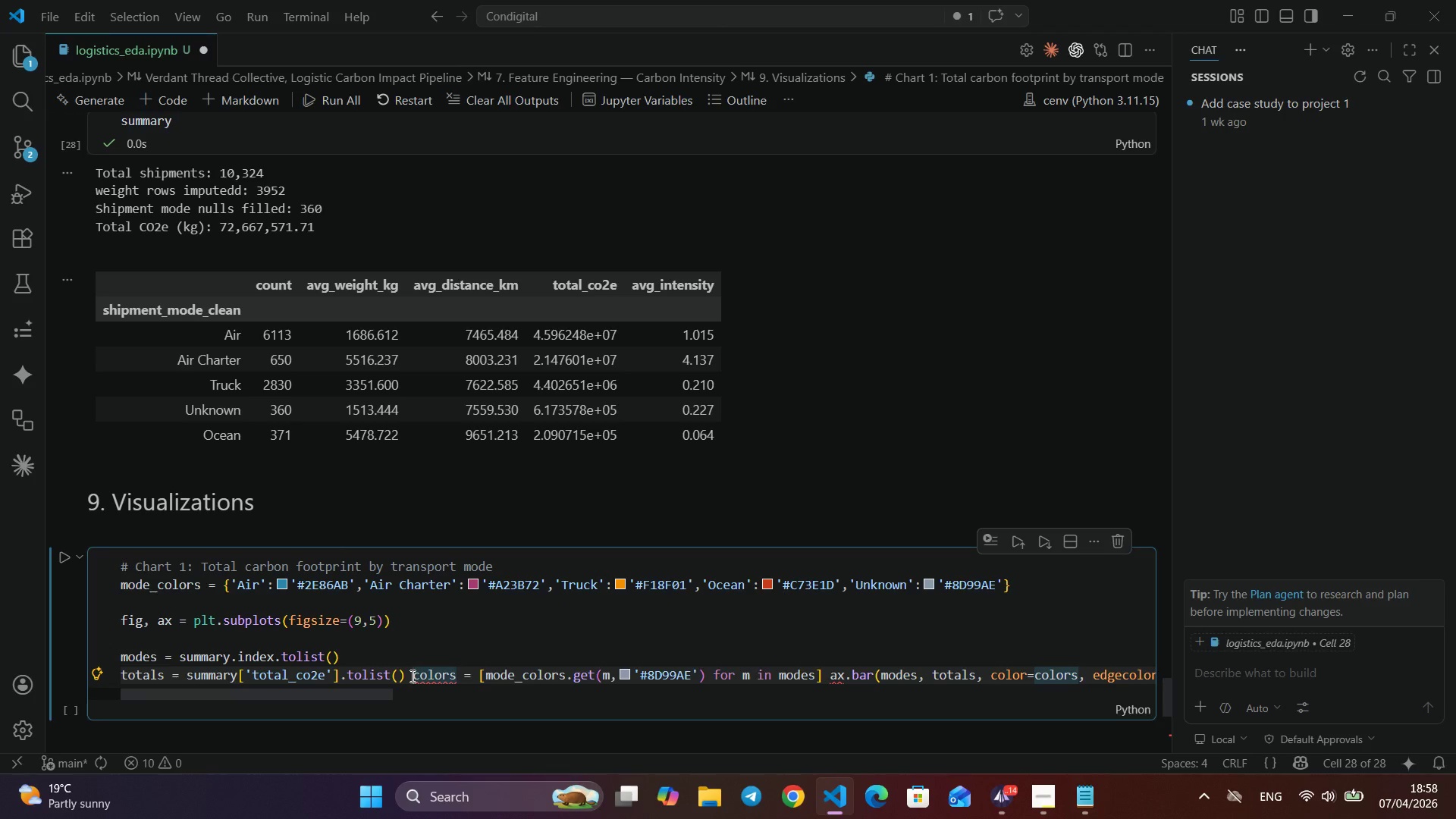 
left_click([411, 676])
 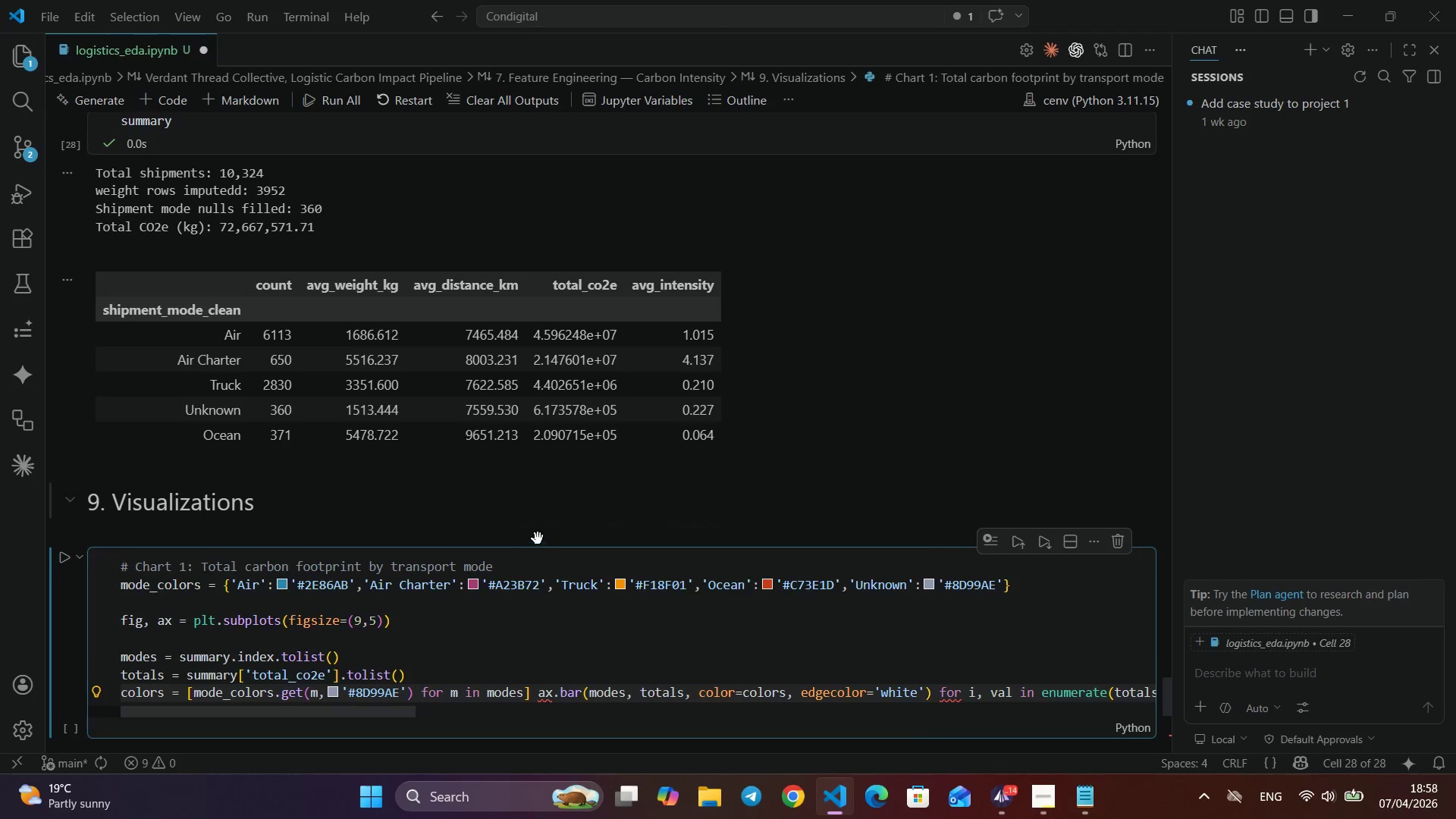 
key(Enter)
 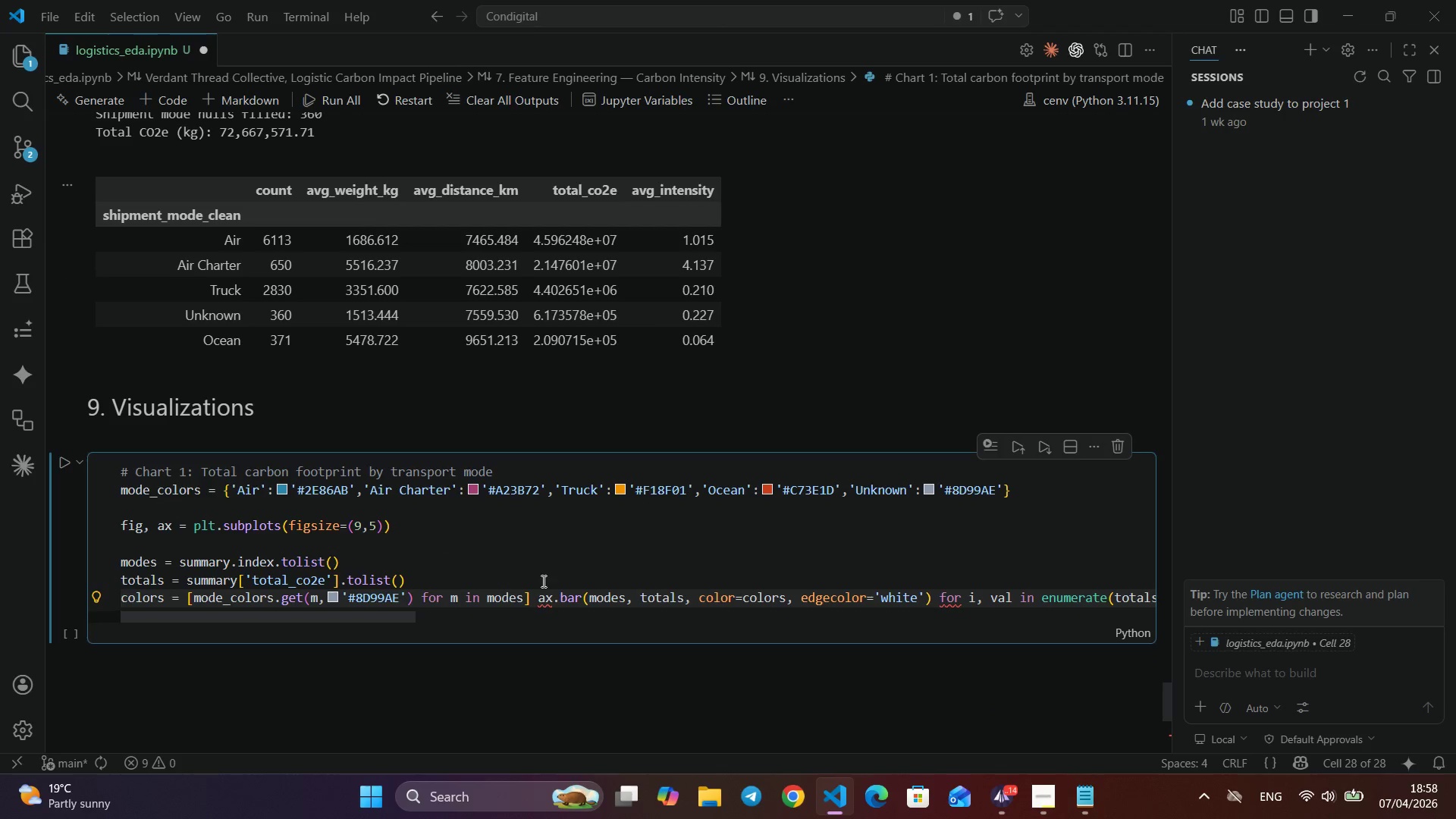 
scroll: coordinate [538, 538], scroll_direction: down, amount: 2.0
 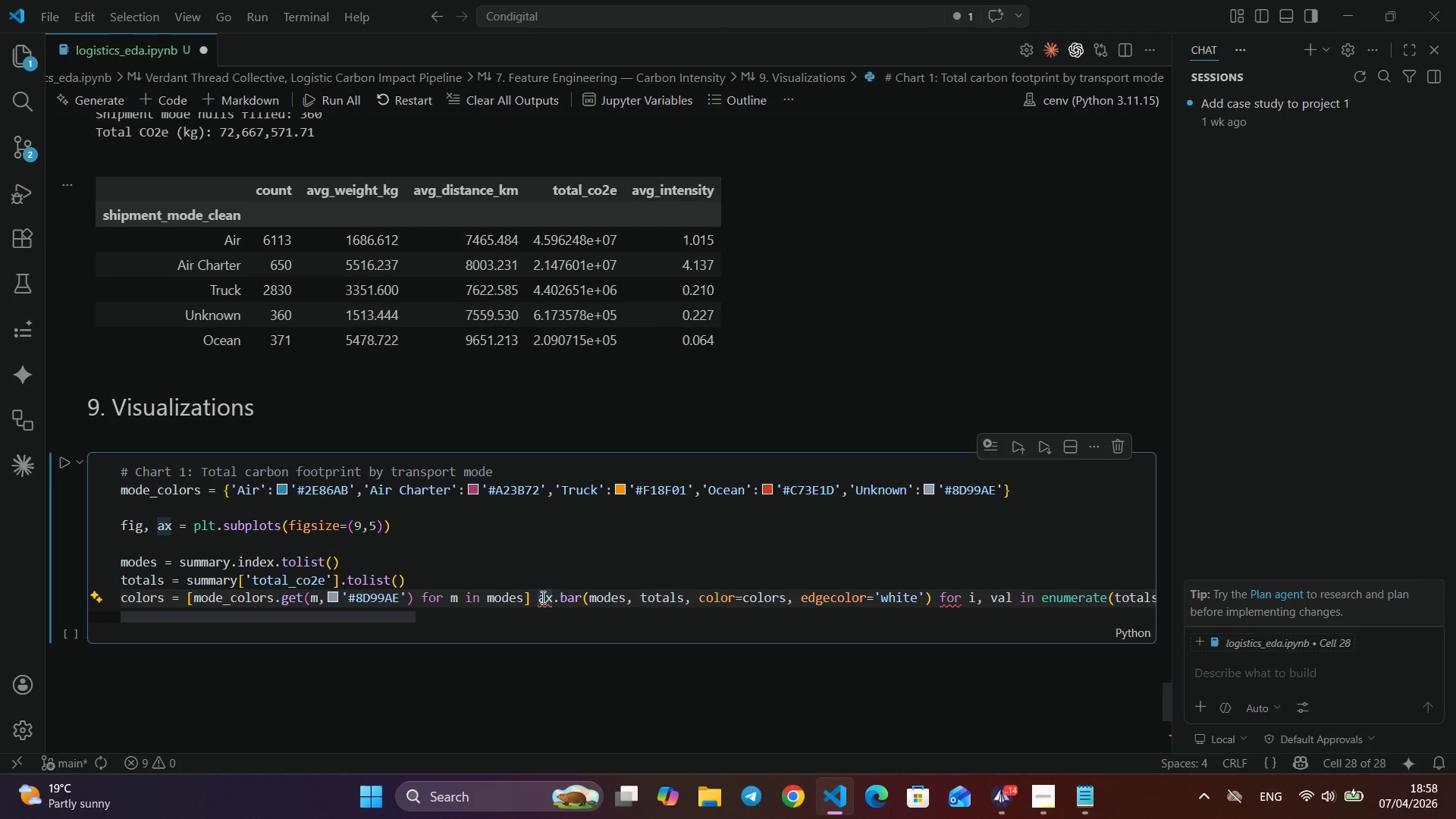 
left_click([541, 597])
 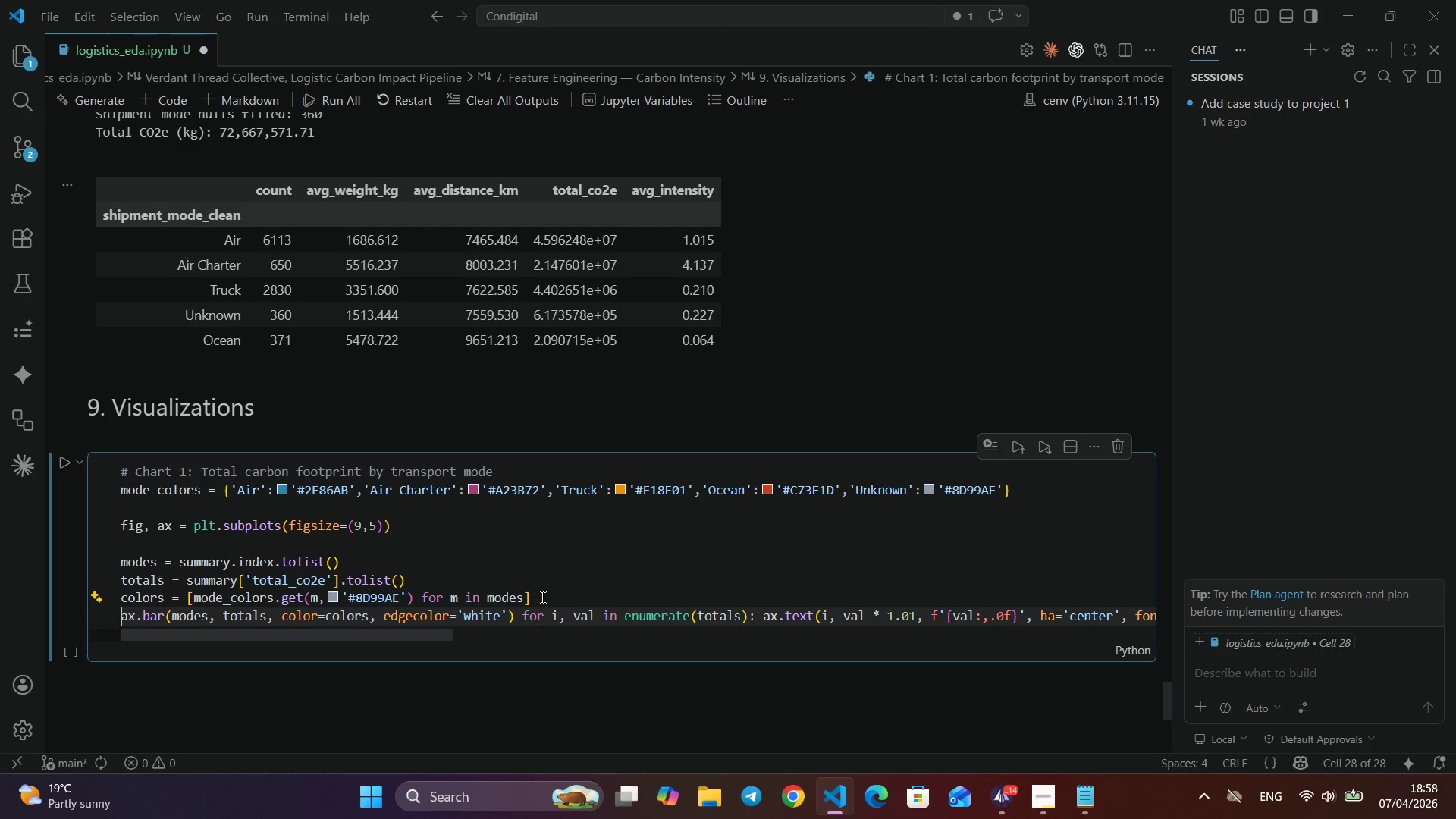 
key(ArrowLeft)
 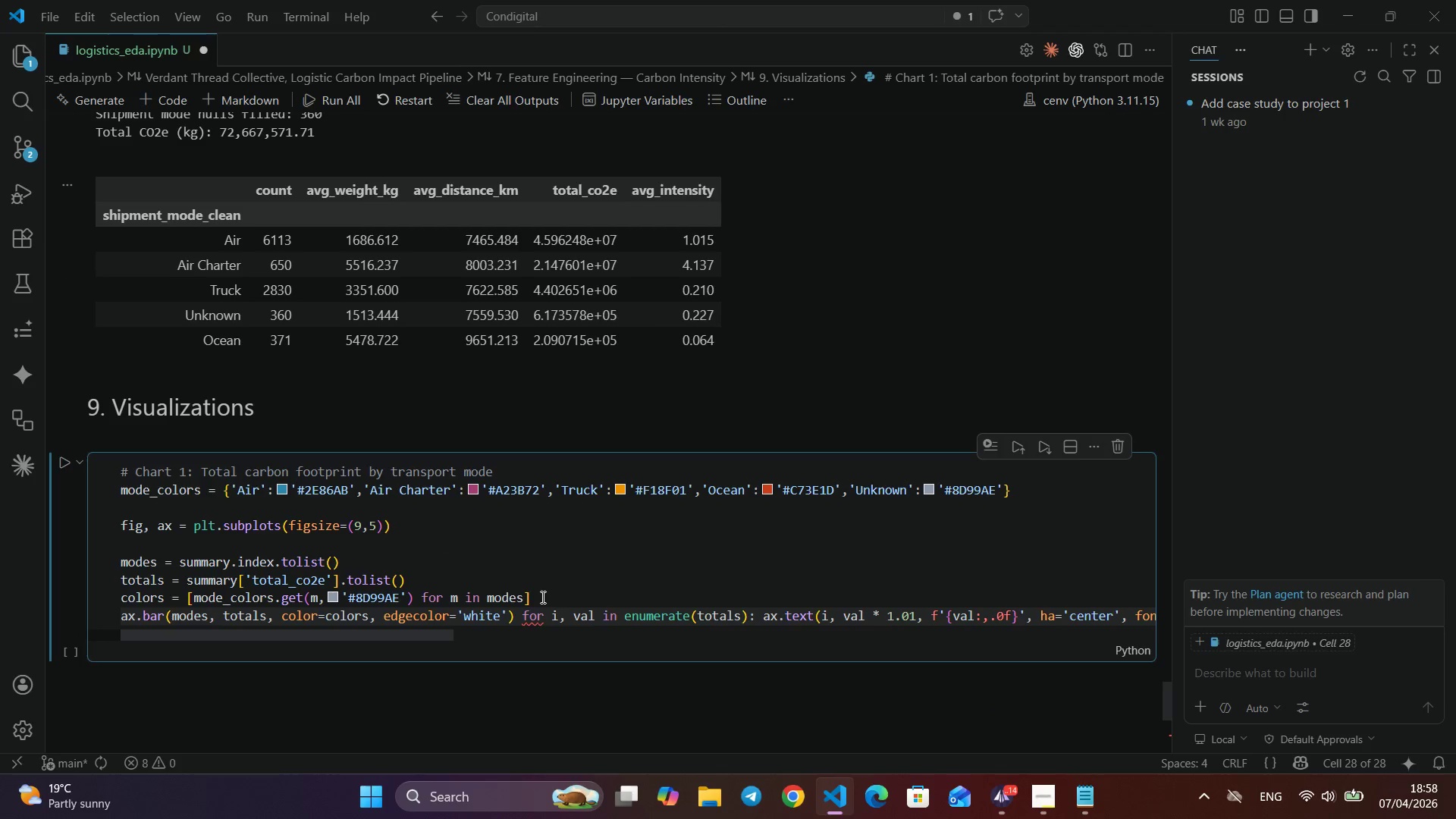 
key(Enter)
 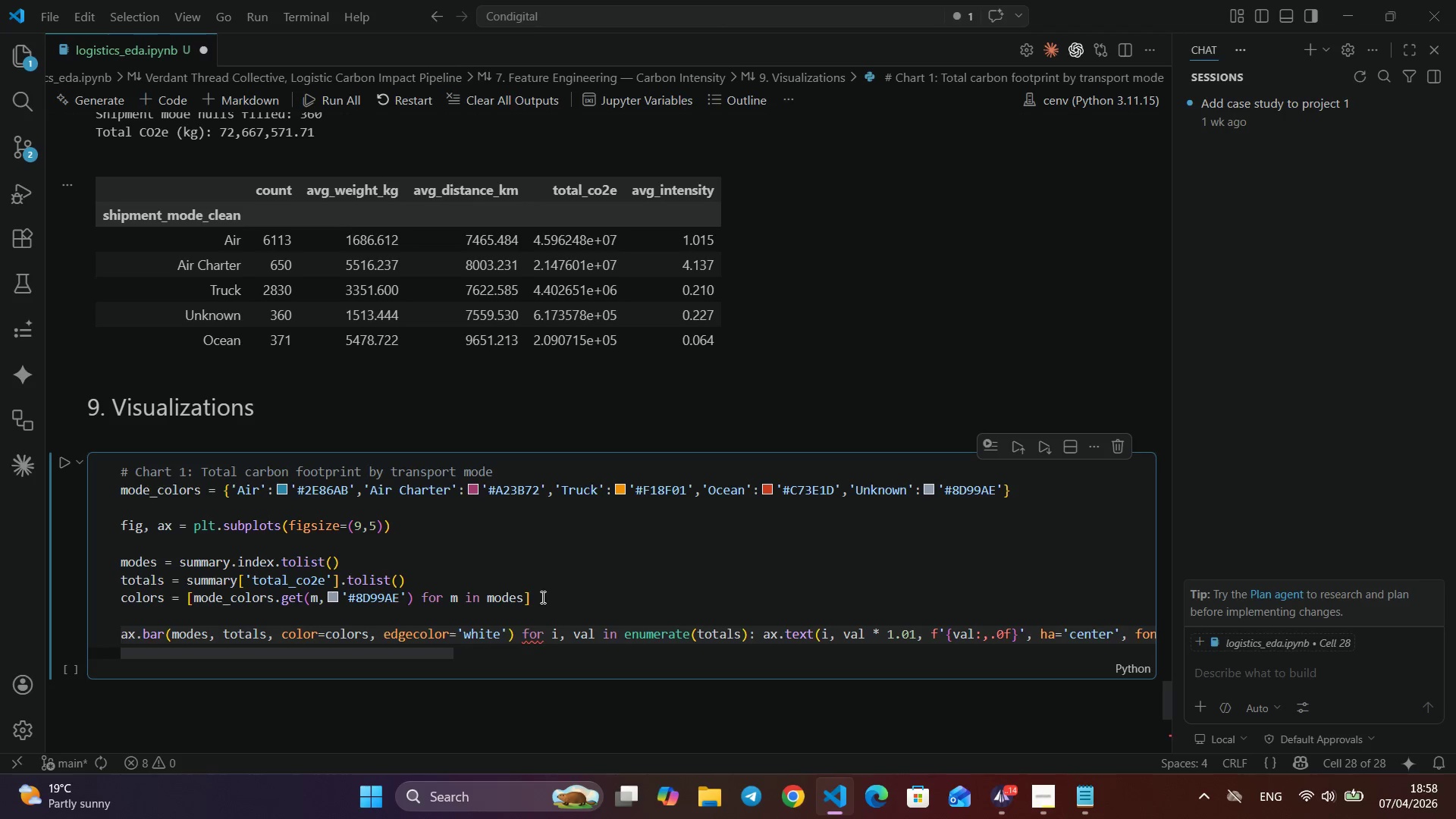 
key(Enter)
 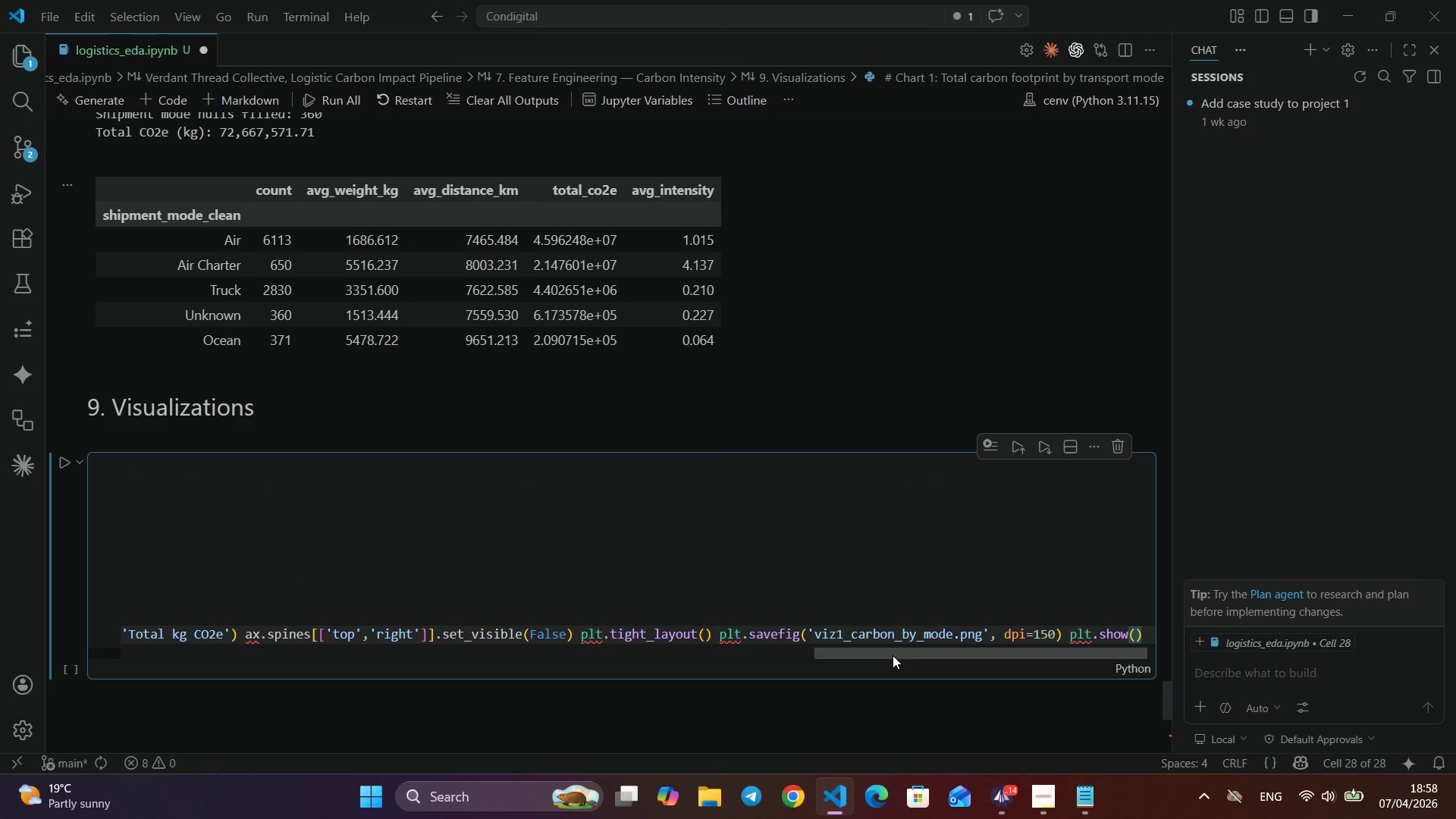 
wait(5.47)
 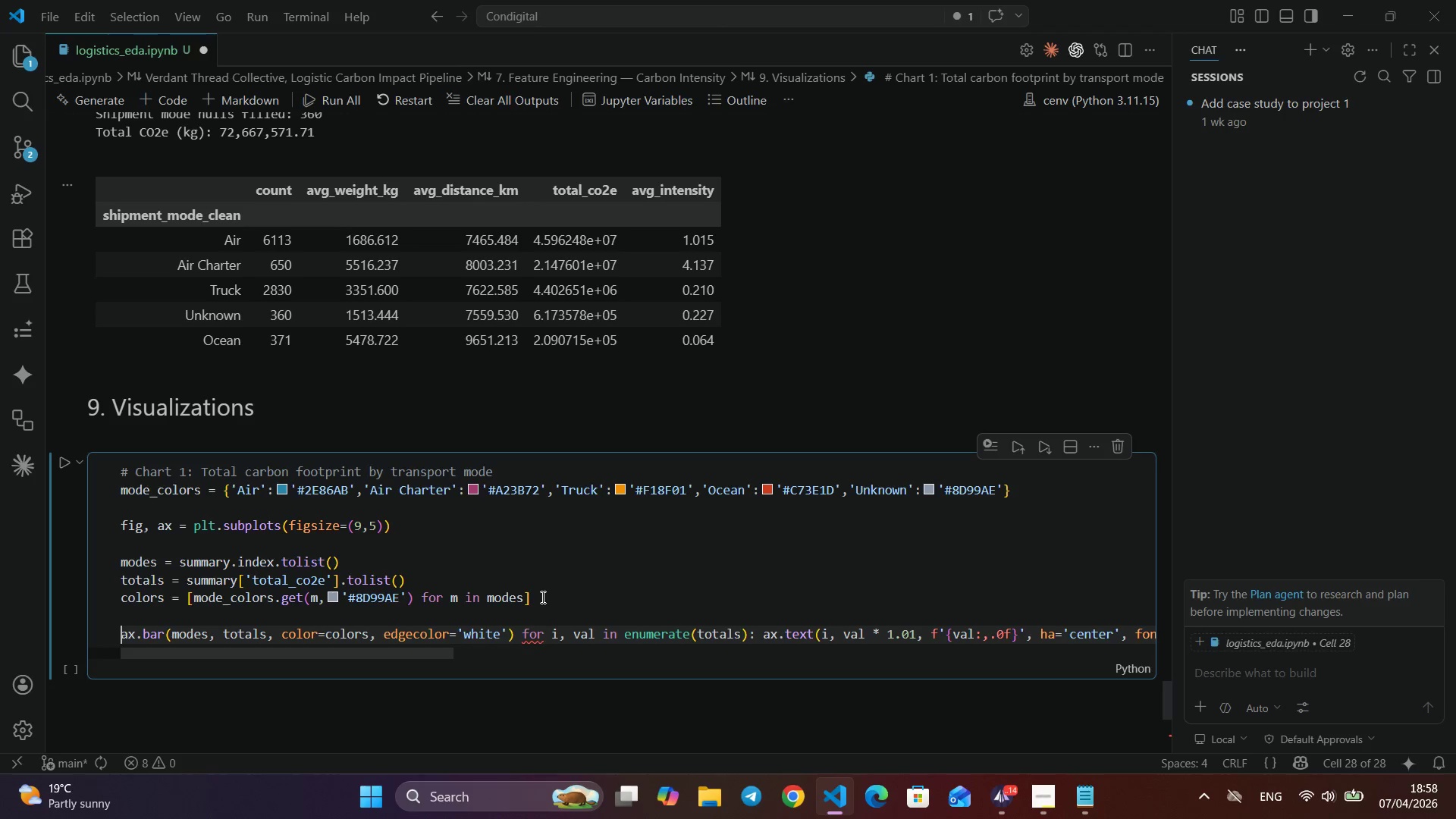 
left_click_drag(start_coordinate=[891, 652], to_coordinate=[161, 693])
 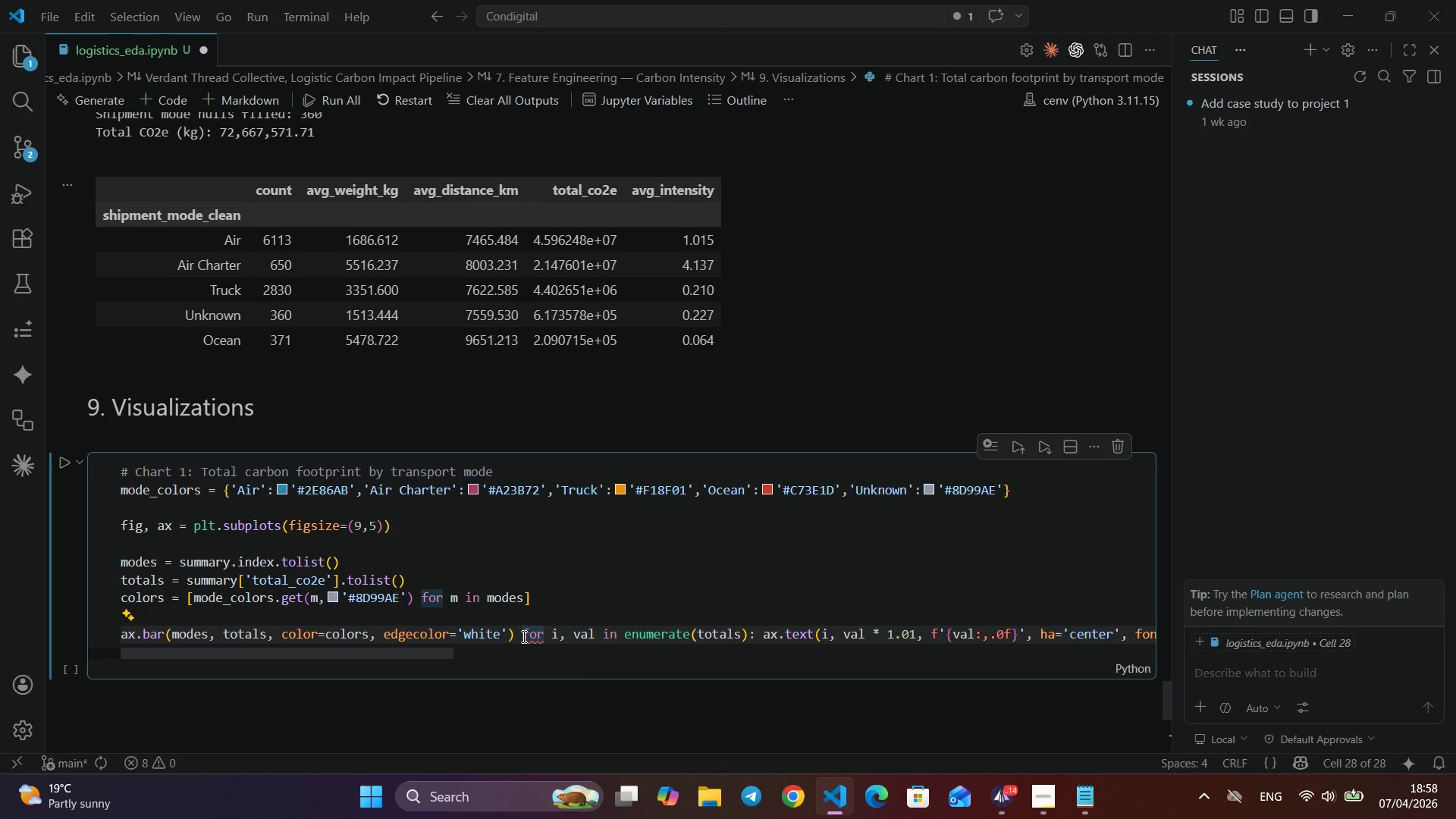 
left_click([522, 636])
 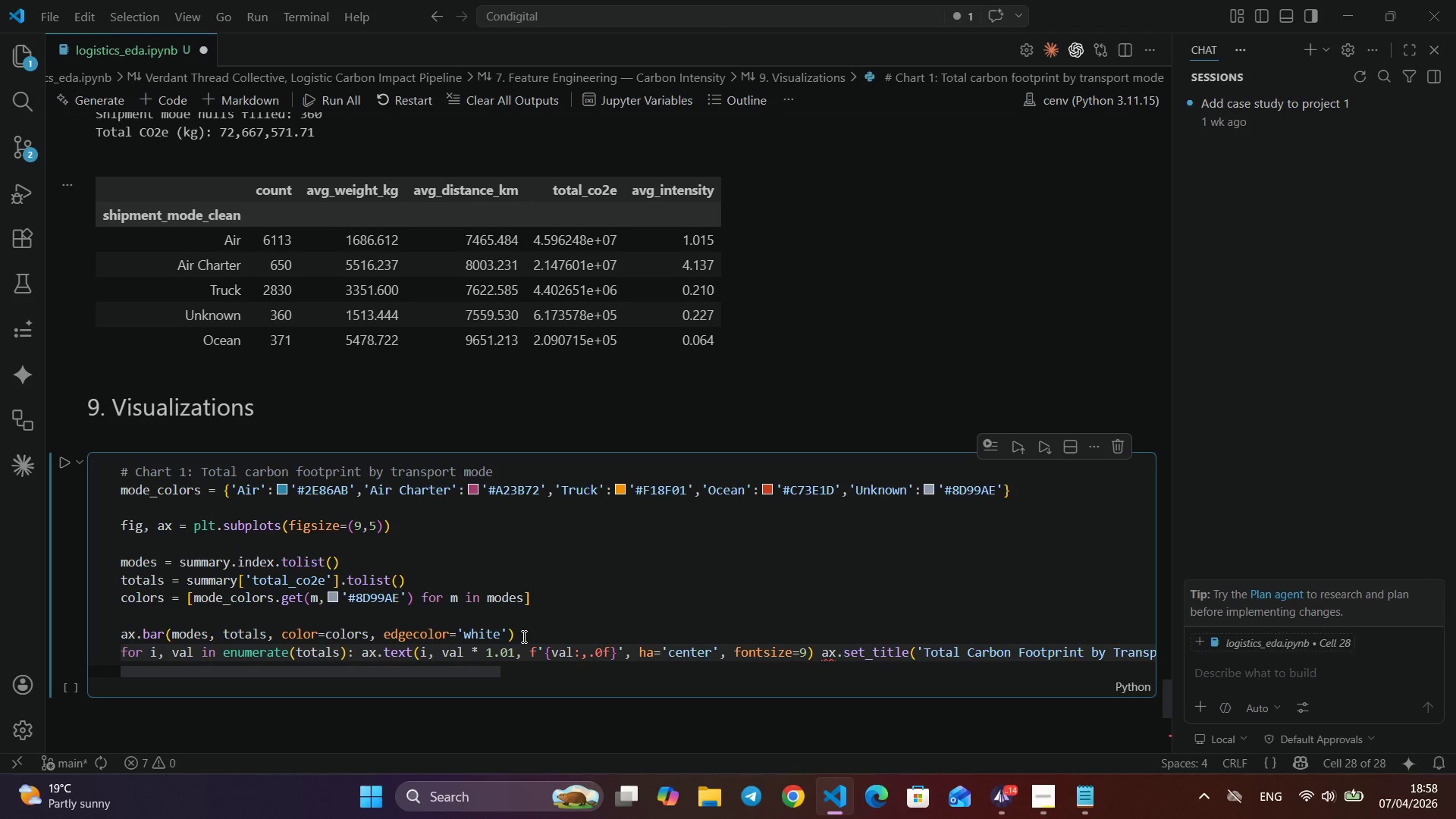 
key(Enter)
 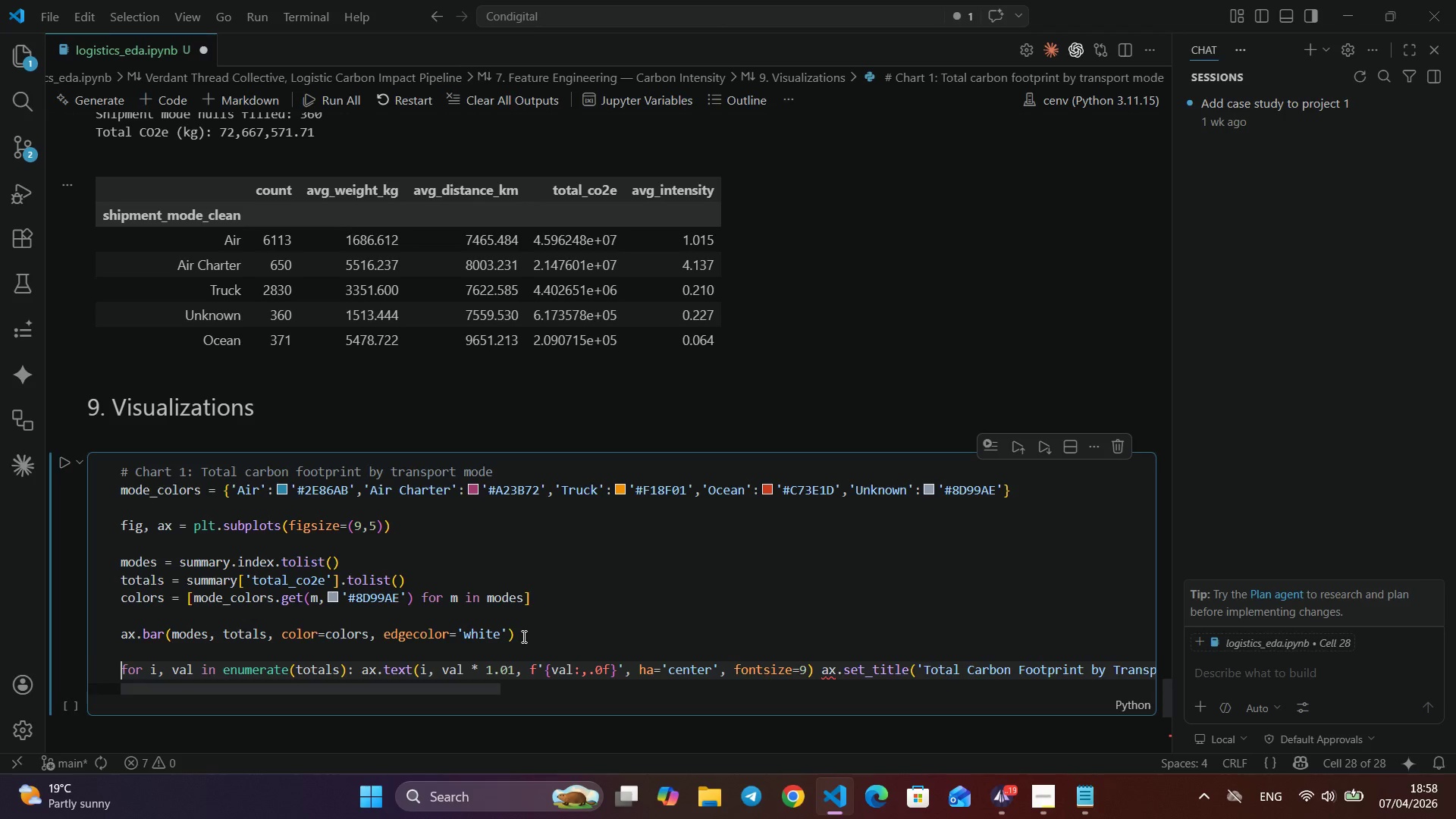 
key(Enter)
 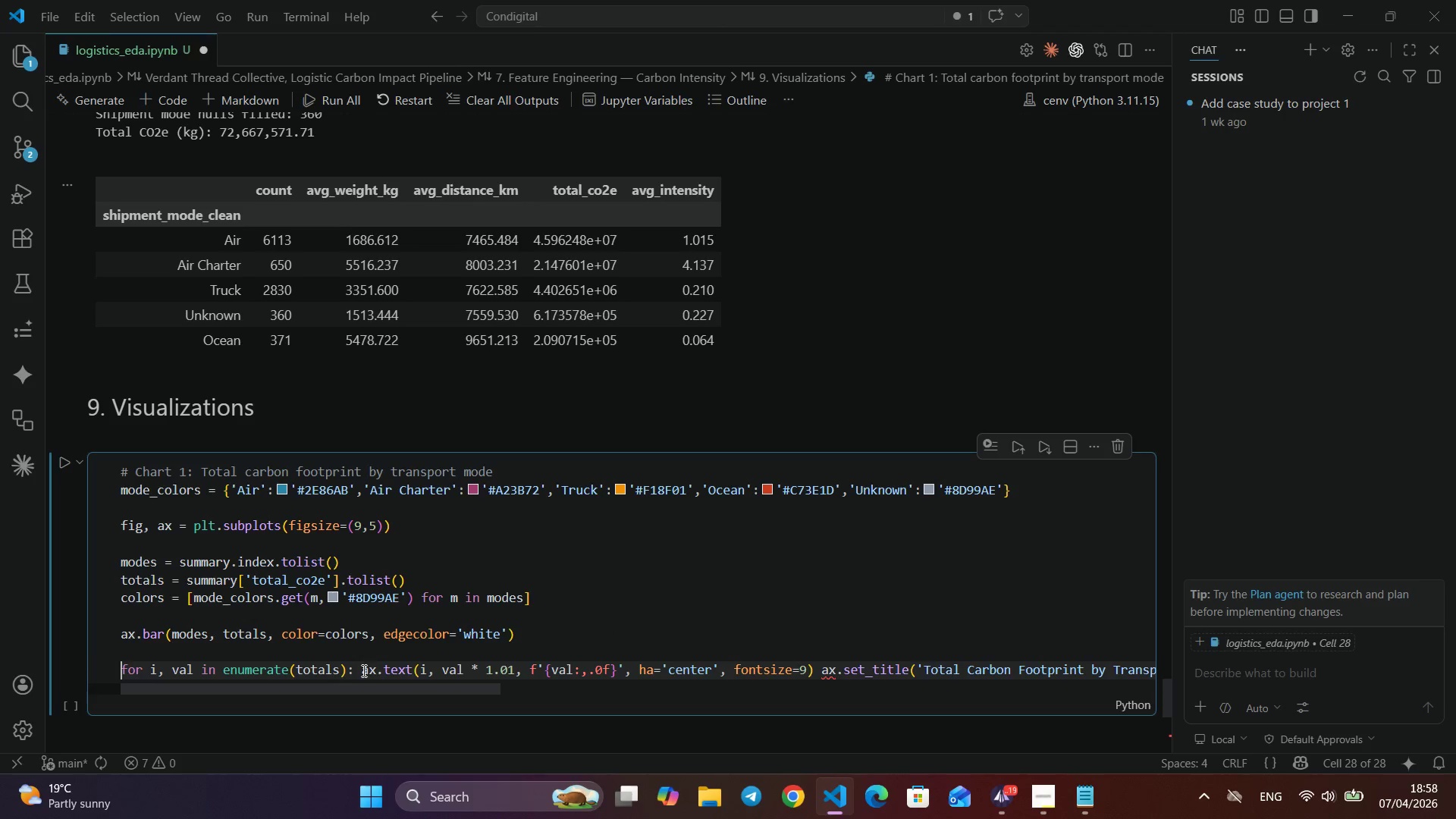 
left_click([362, 670])
 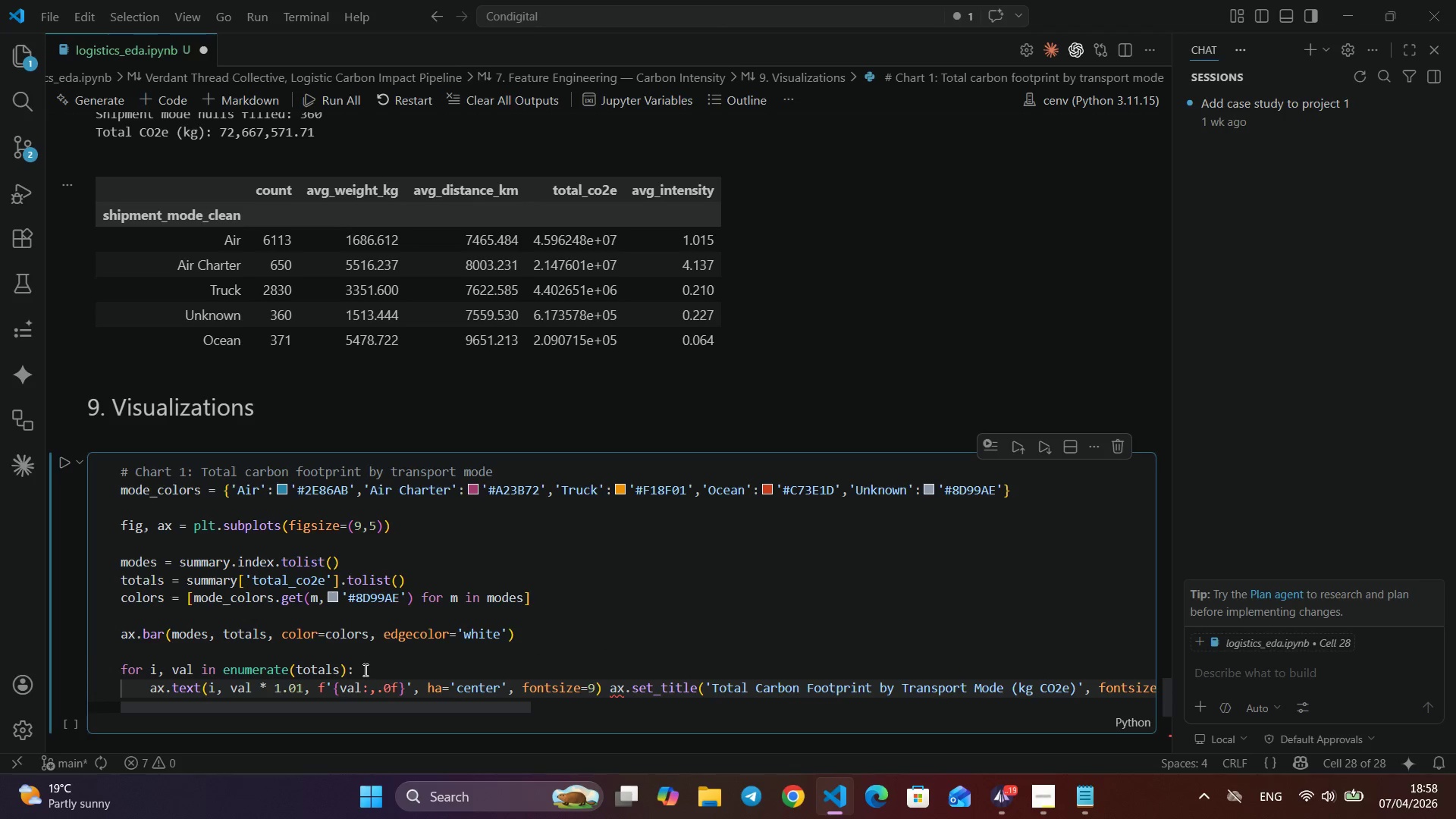 
key(Enter)
 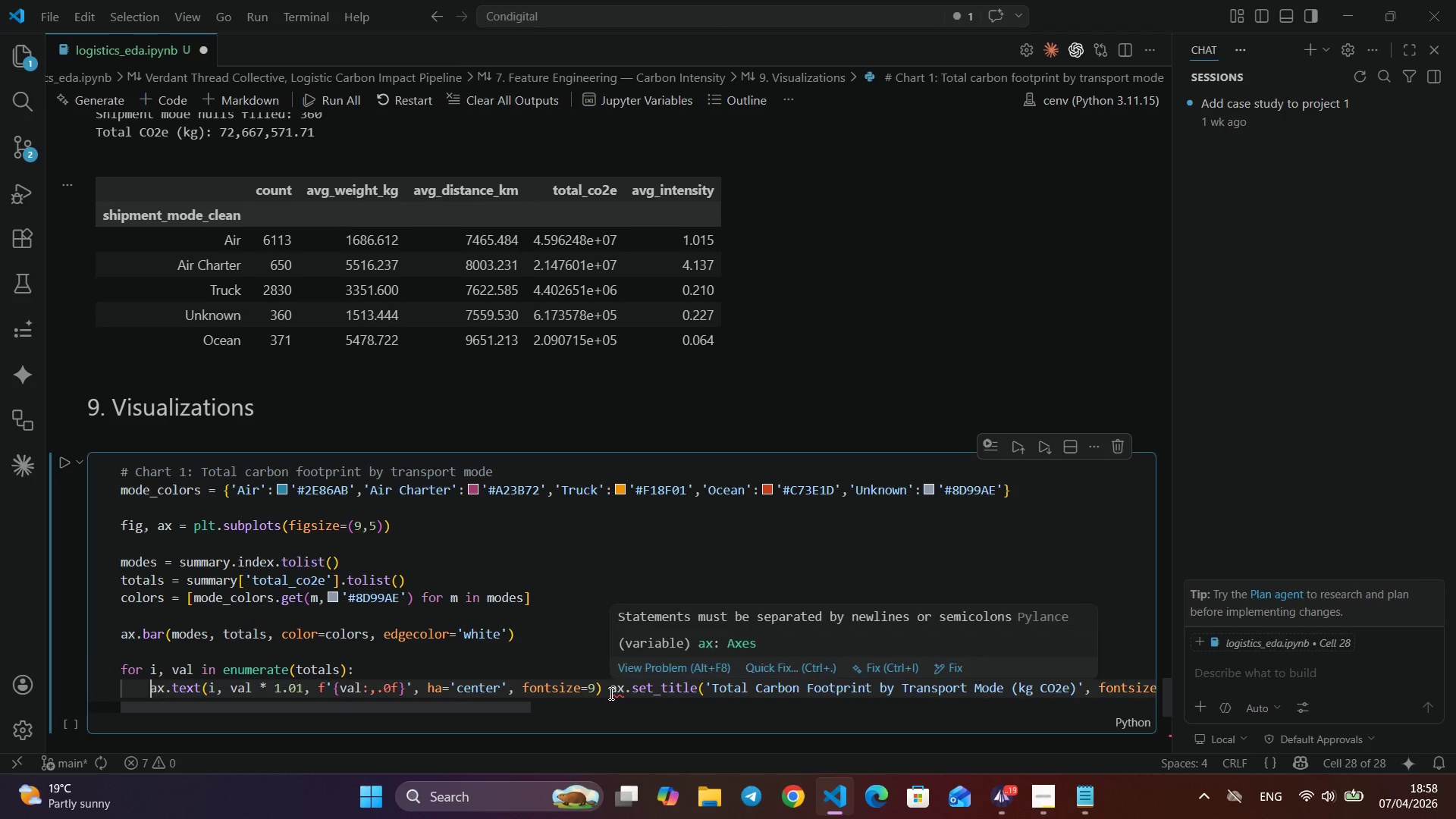 
left_click([610, 693])
 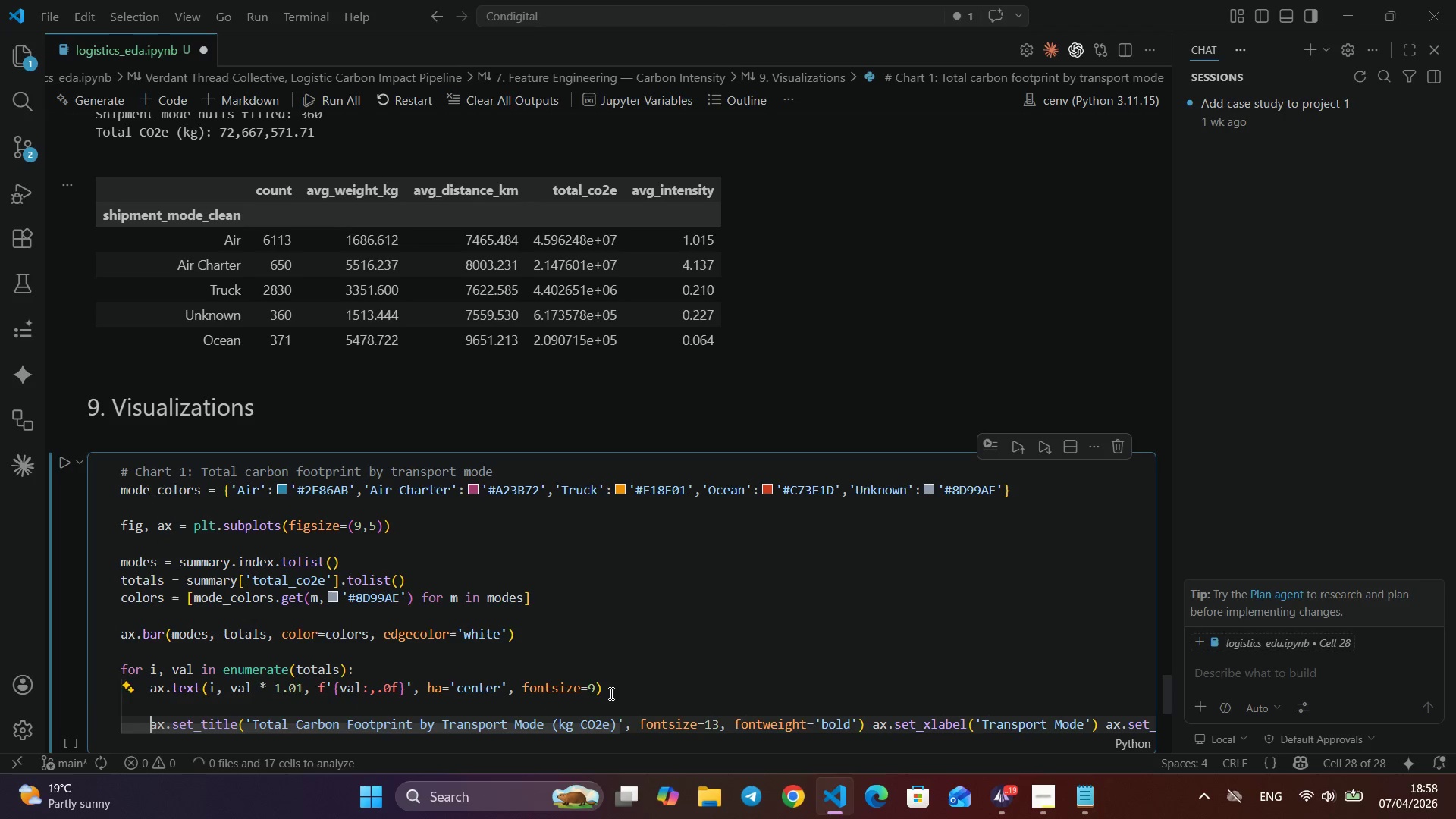 
key(Enter)
 